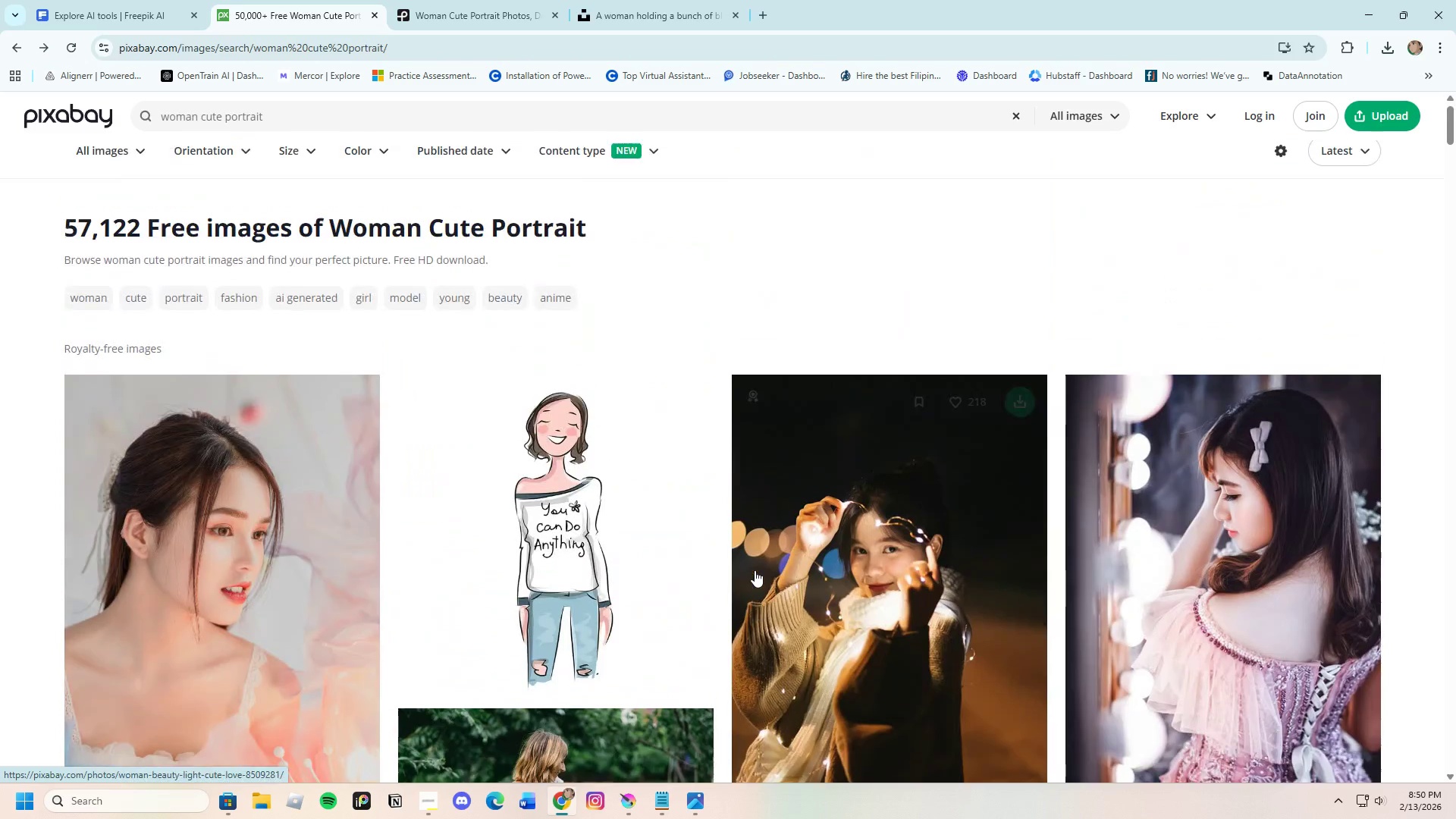 
scroll: coordinate [710, 617], scroll_direction: down, amount: 20.0
 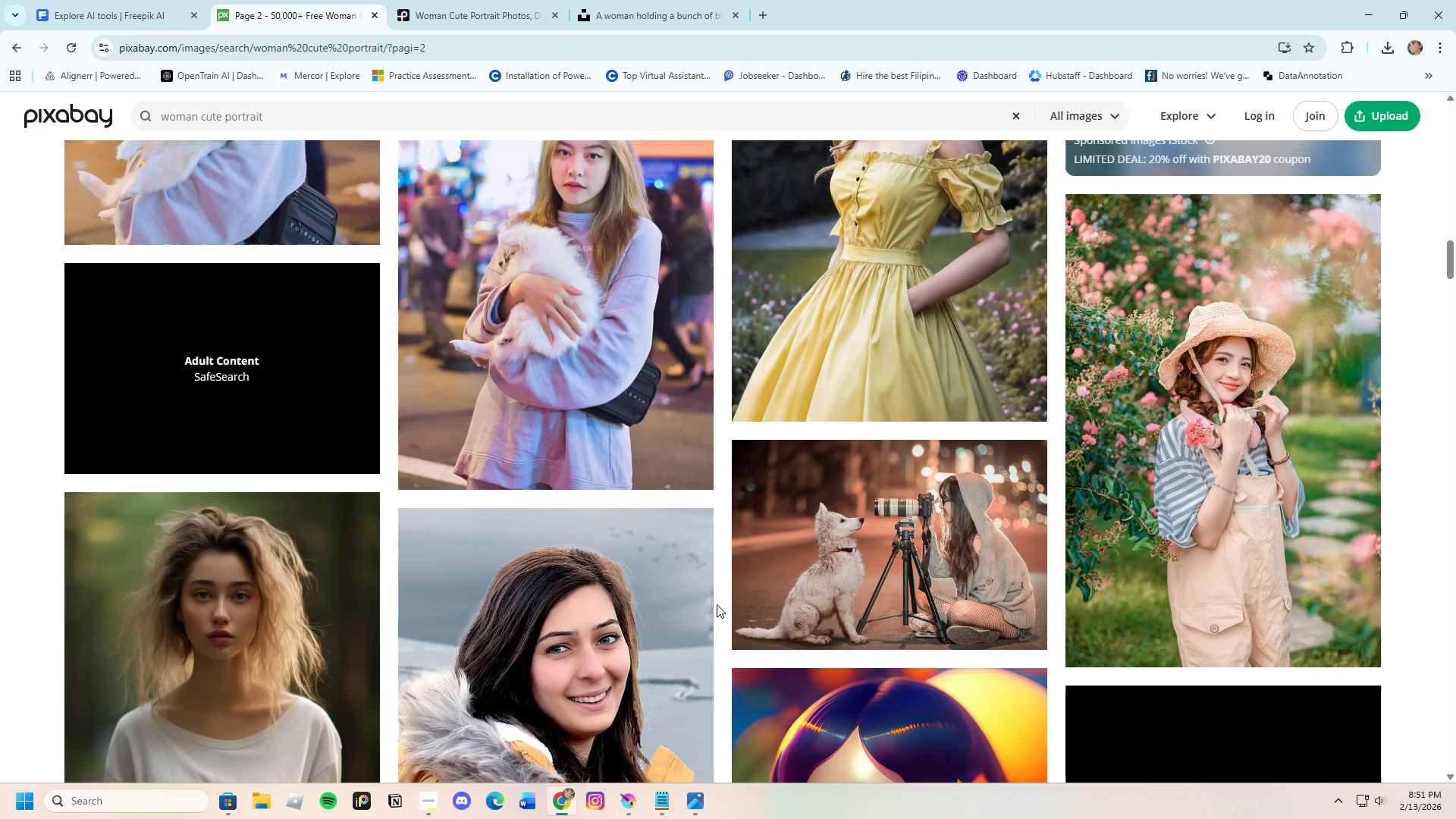 
scroll: coordinate [751, 563], scroll_direction: down, amount: 27.0
 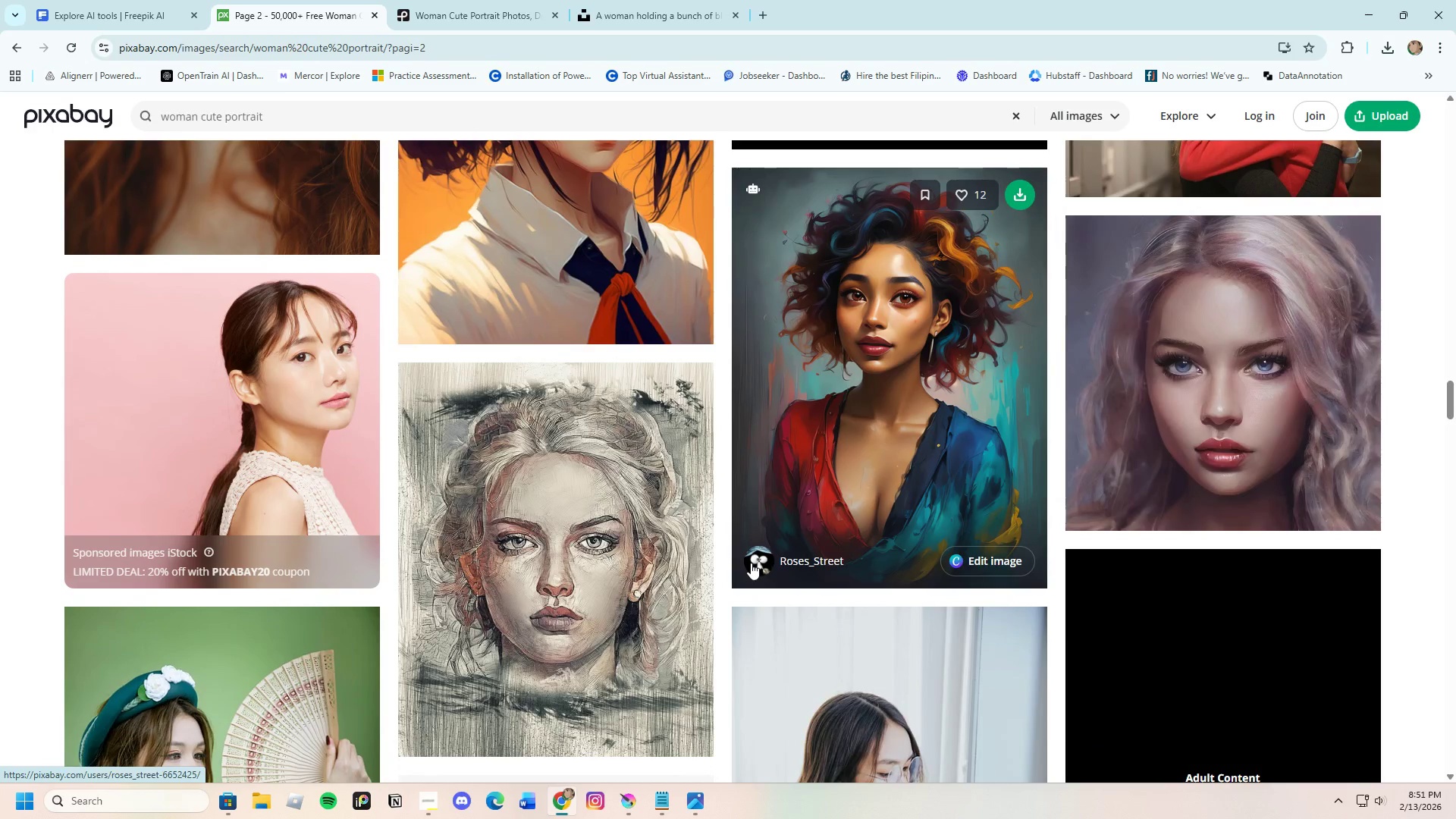 
scroll: coordinate [751, 563], scroll_direction: down, amount: 3.0
 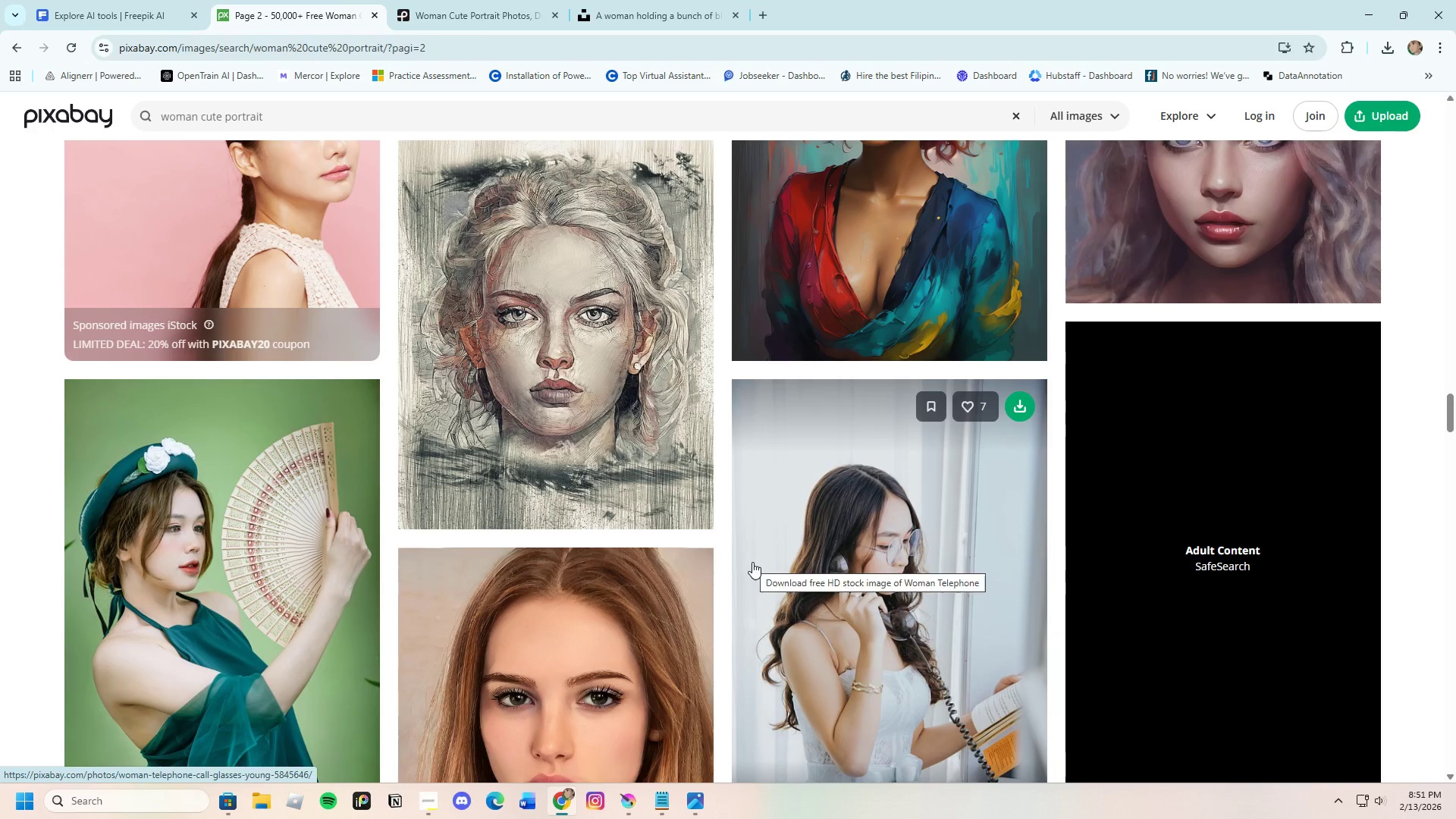 
scroll: coordinate [752, 562], scroll_direction: up, amount: 3.0
 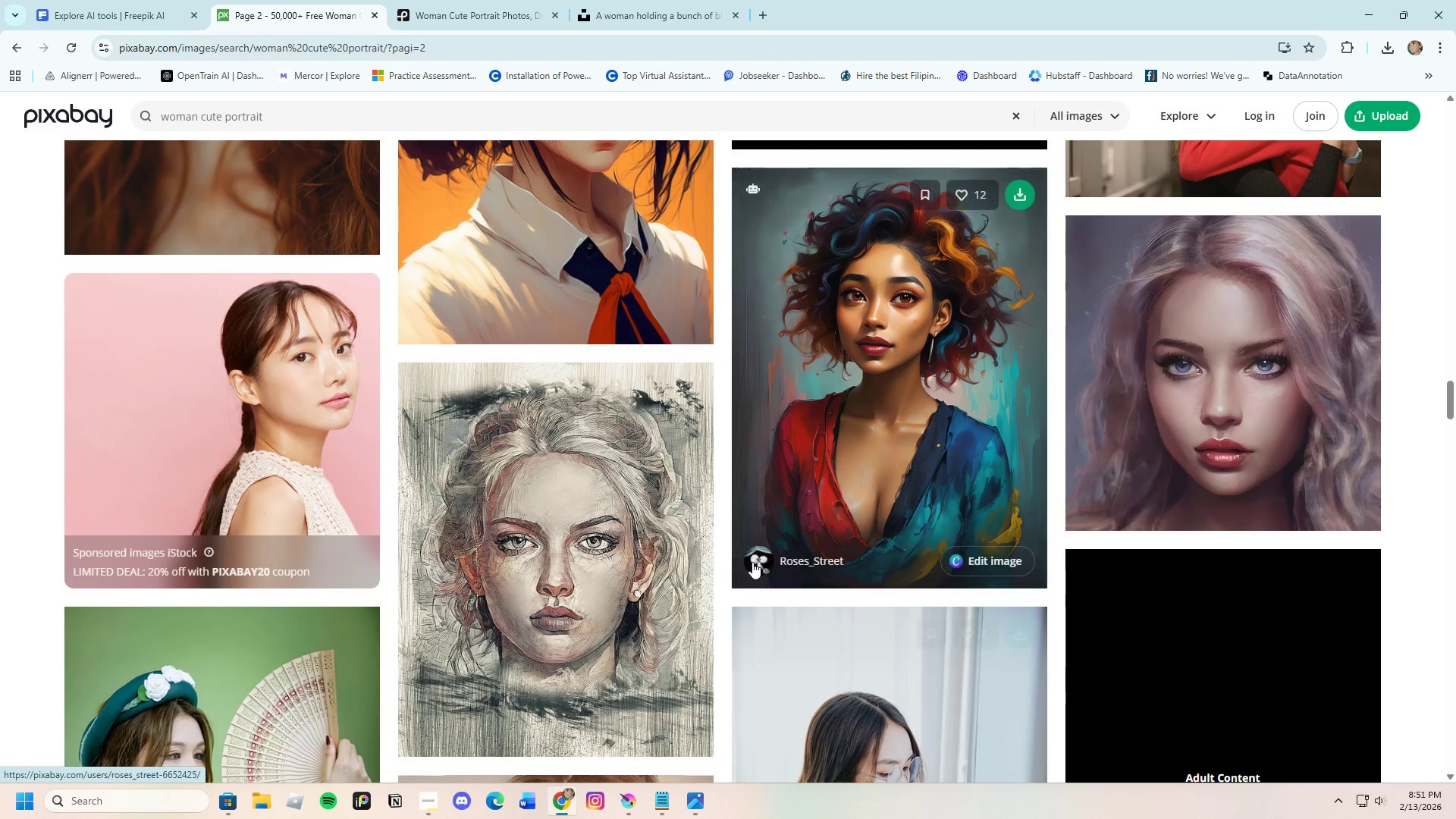 
scroll: coordinate [757, 556], scroll_direction: down, amount: 30.0
 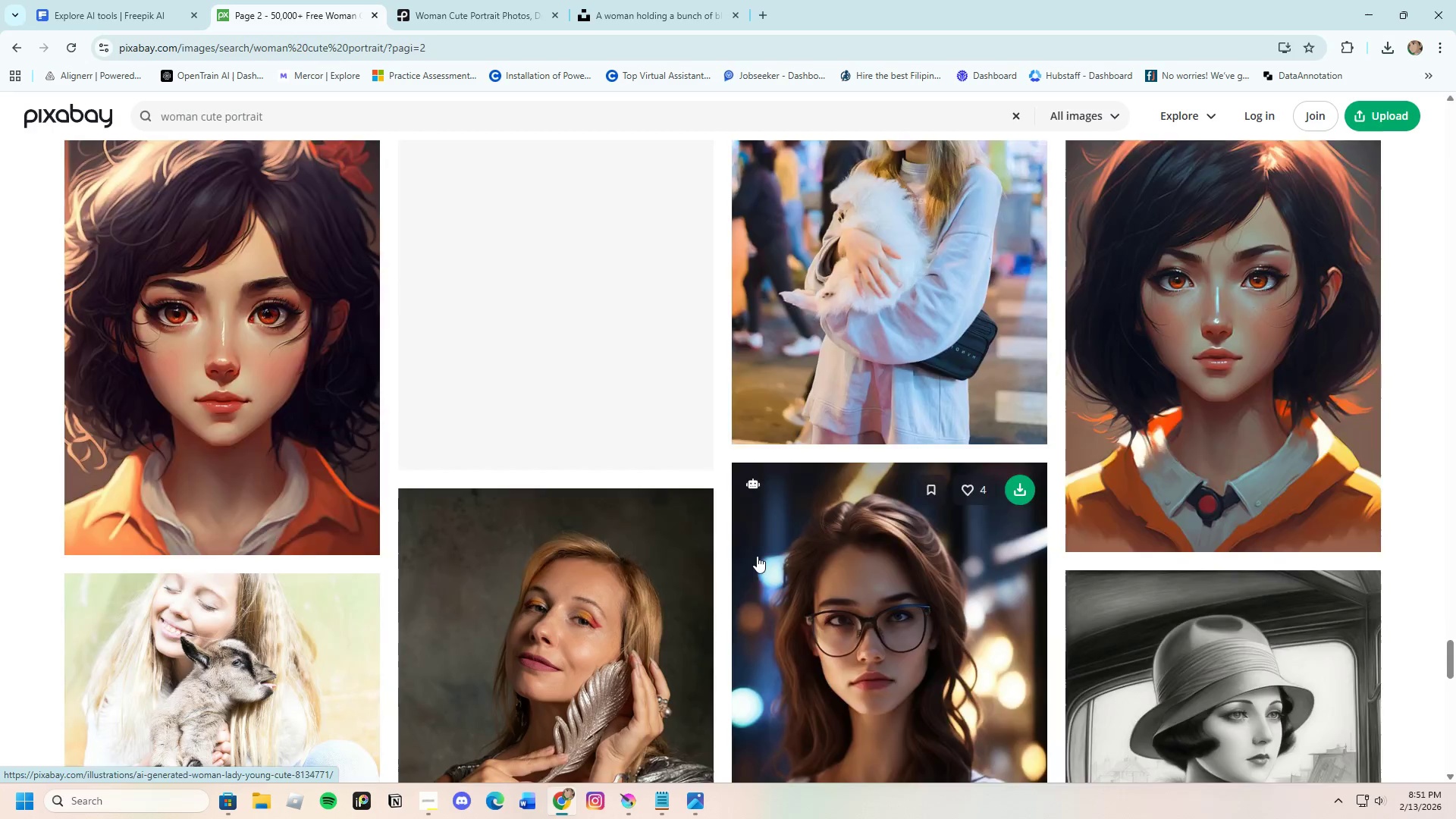 
scroll: coordinate [755, 557], scroll_direction: down, amount: 13.0
 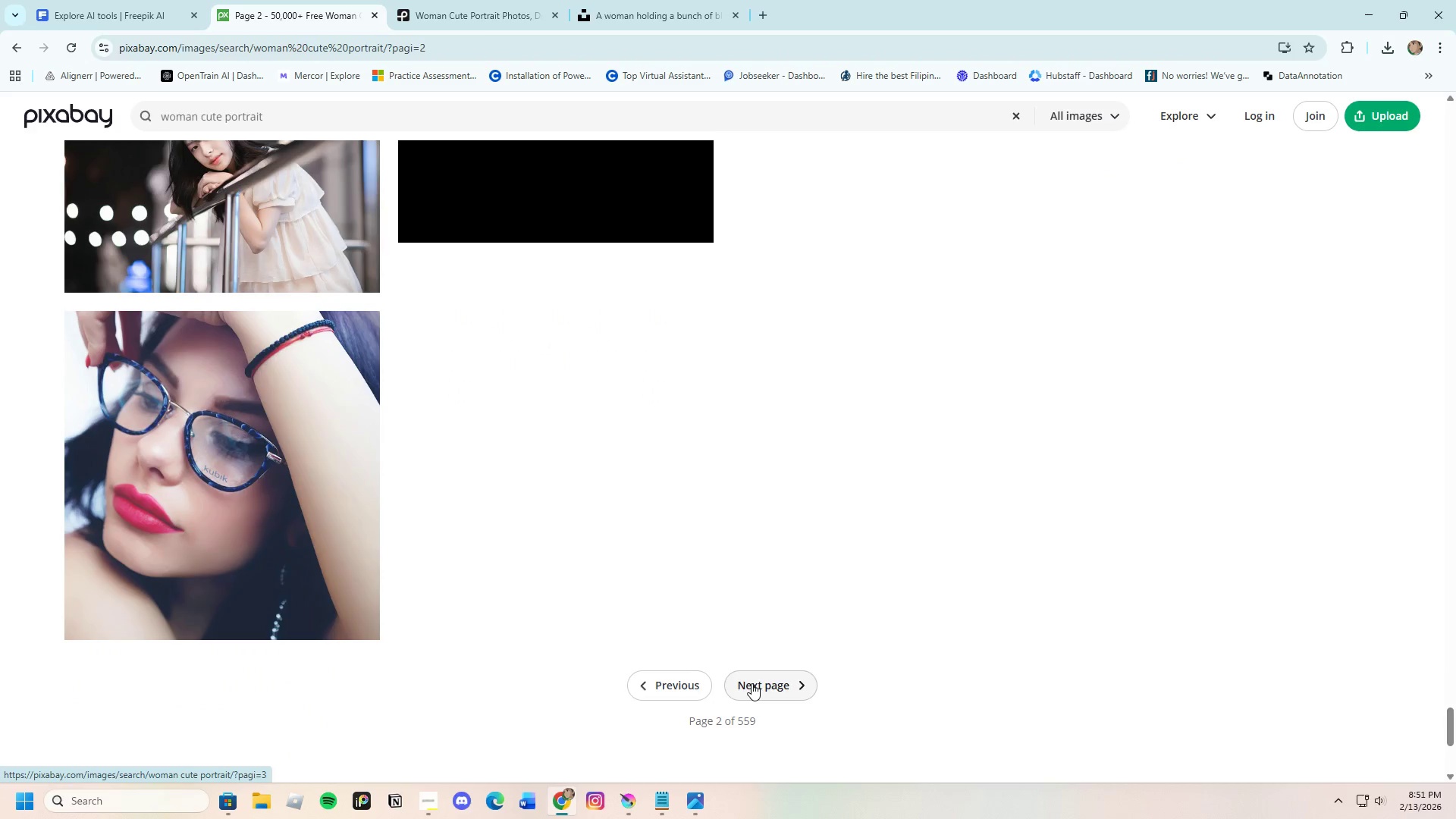 
left_click([752, 679])
 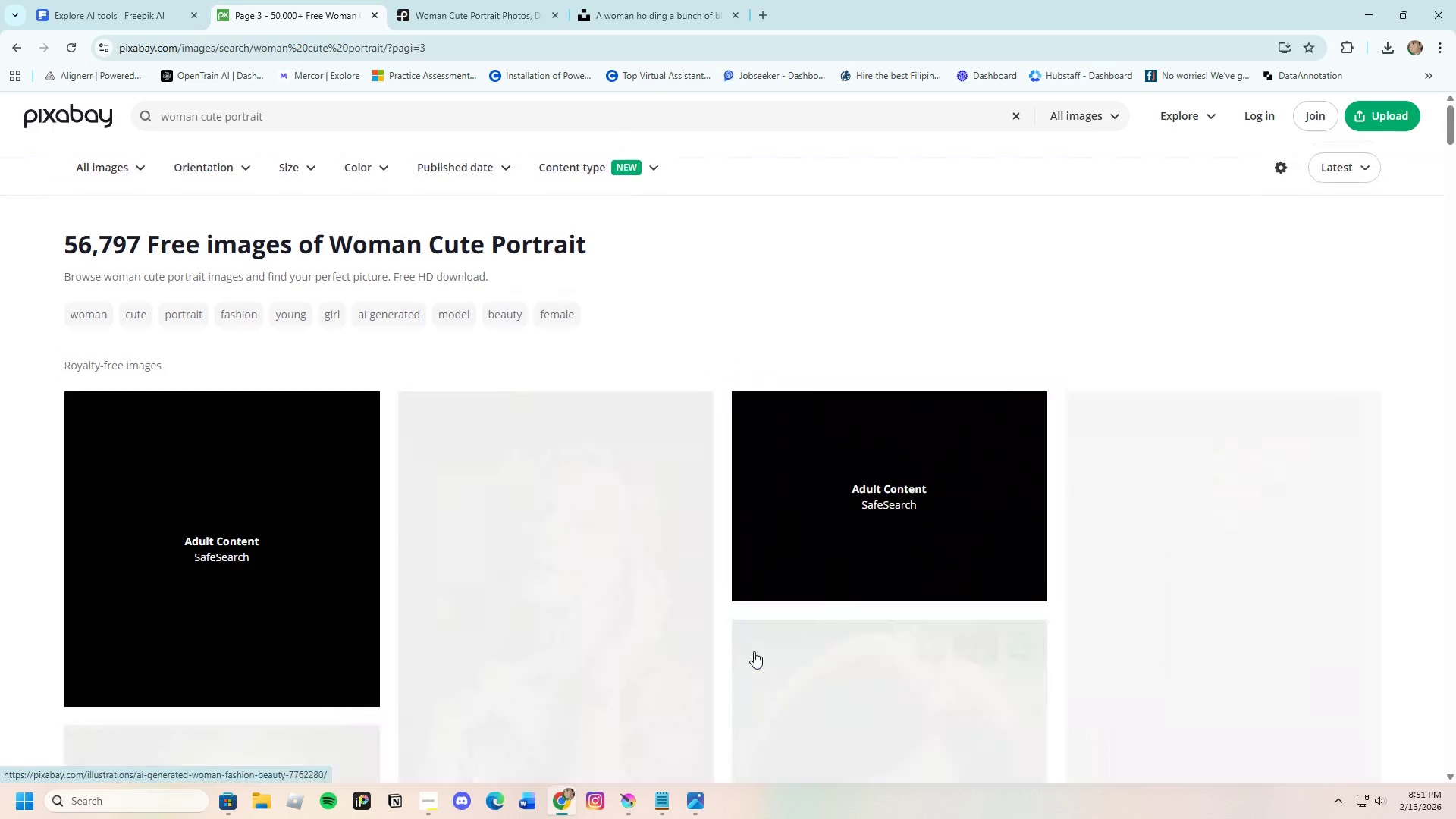 
scroll: coordinate [764, 581], scroll_direction: down, amount: 18.0
 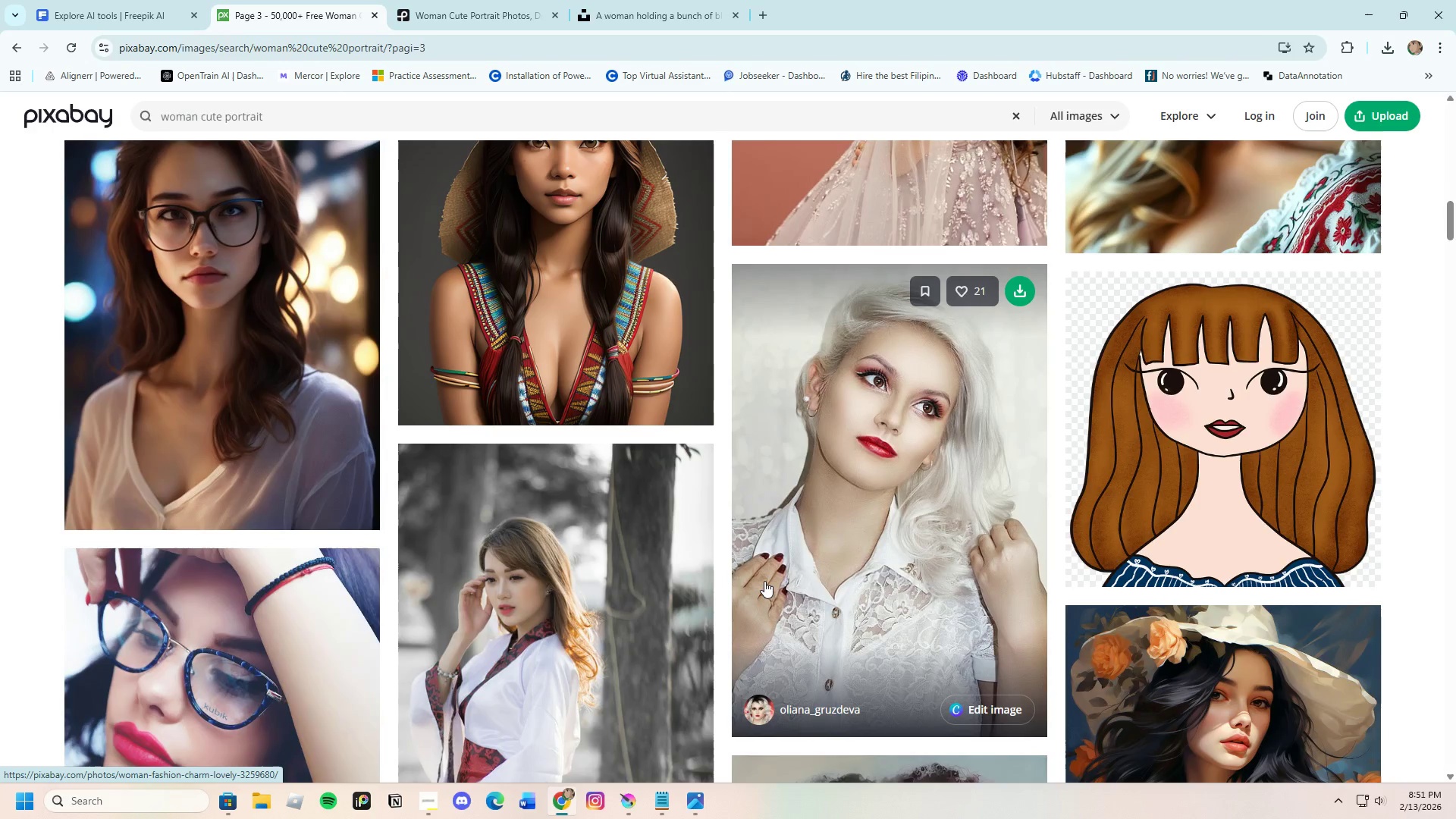 
scroll: coordinate [756, 584], scroll_direction: down, amount: 19.0
 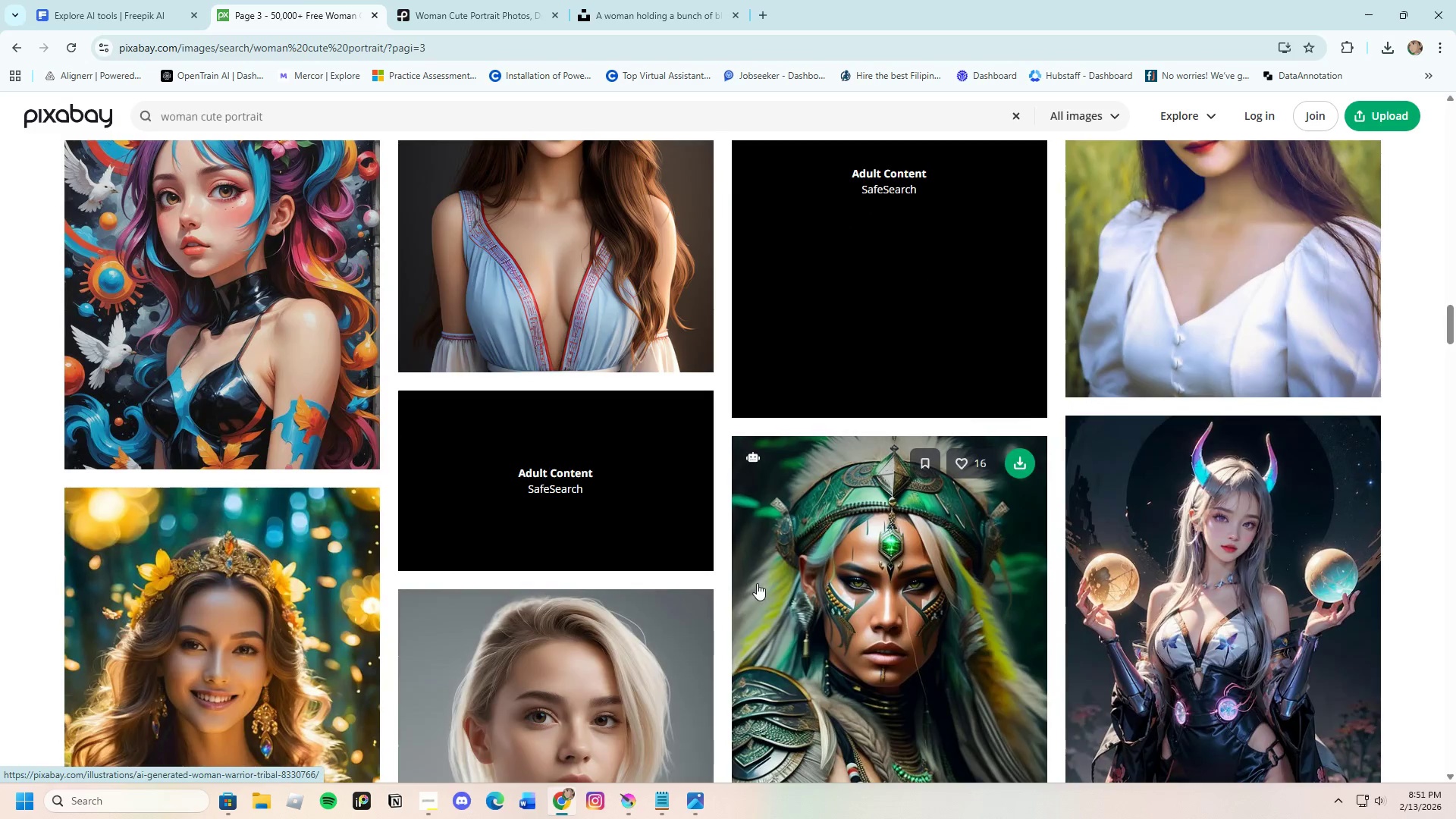 
scroll: coordinate [810, 602], scroll_direction: down, amount: 29.0
 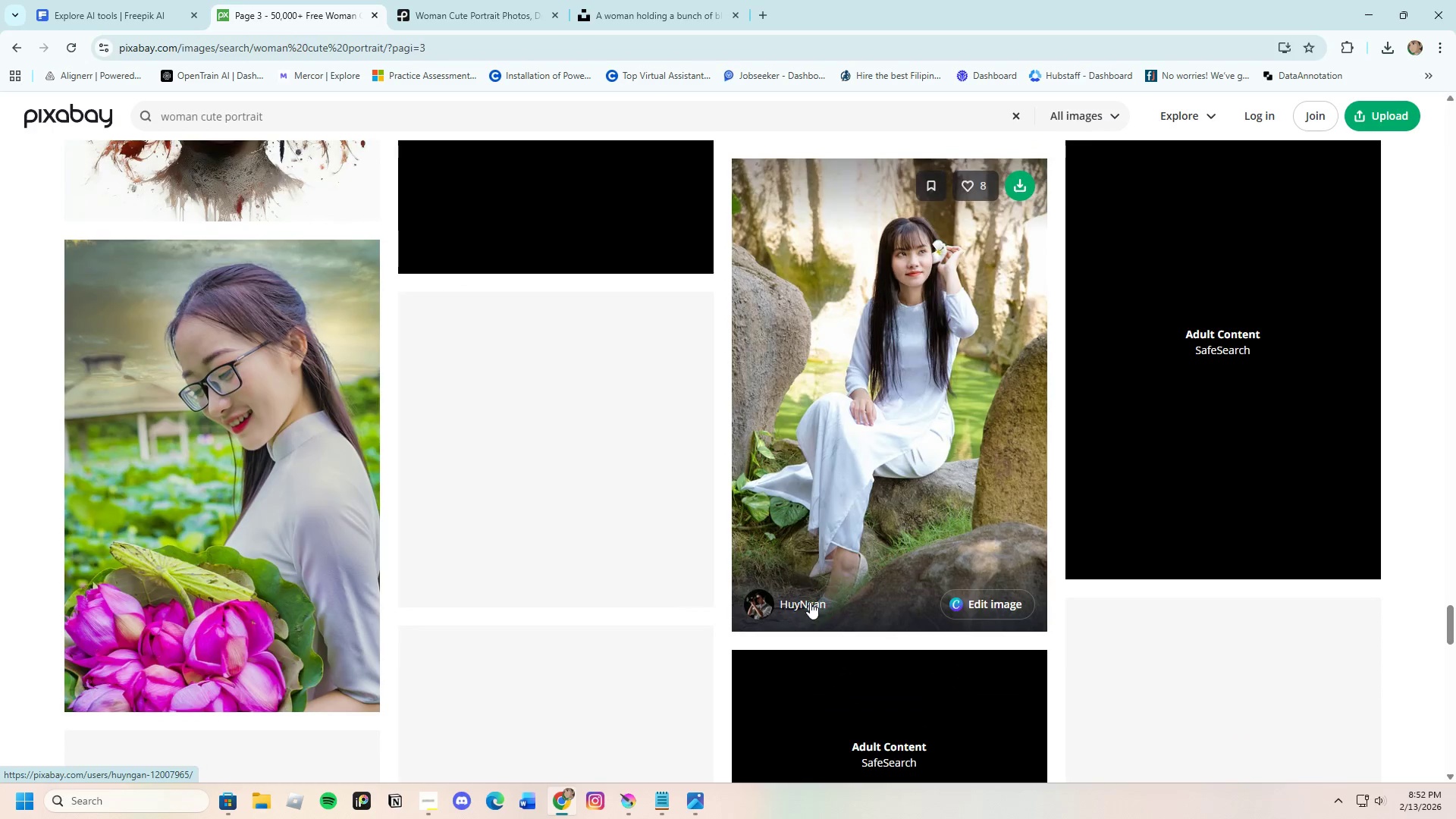 
scroll: coordinate [802, 604], scroll_direction: down, amount: 15.0
 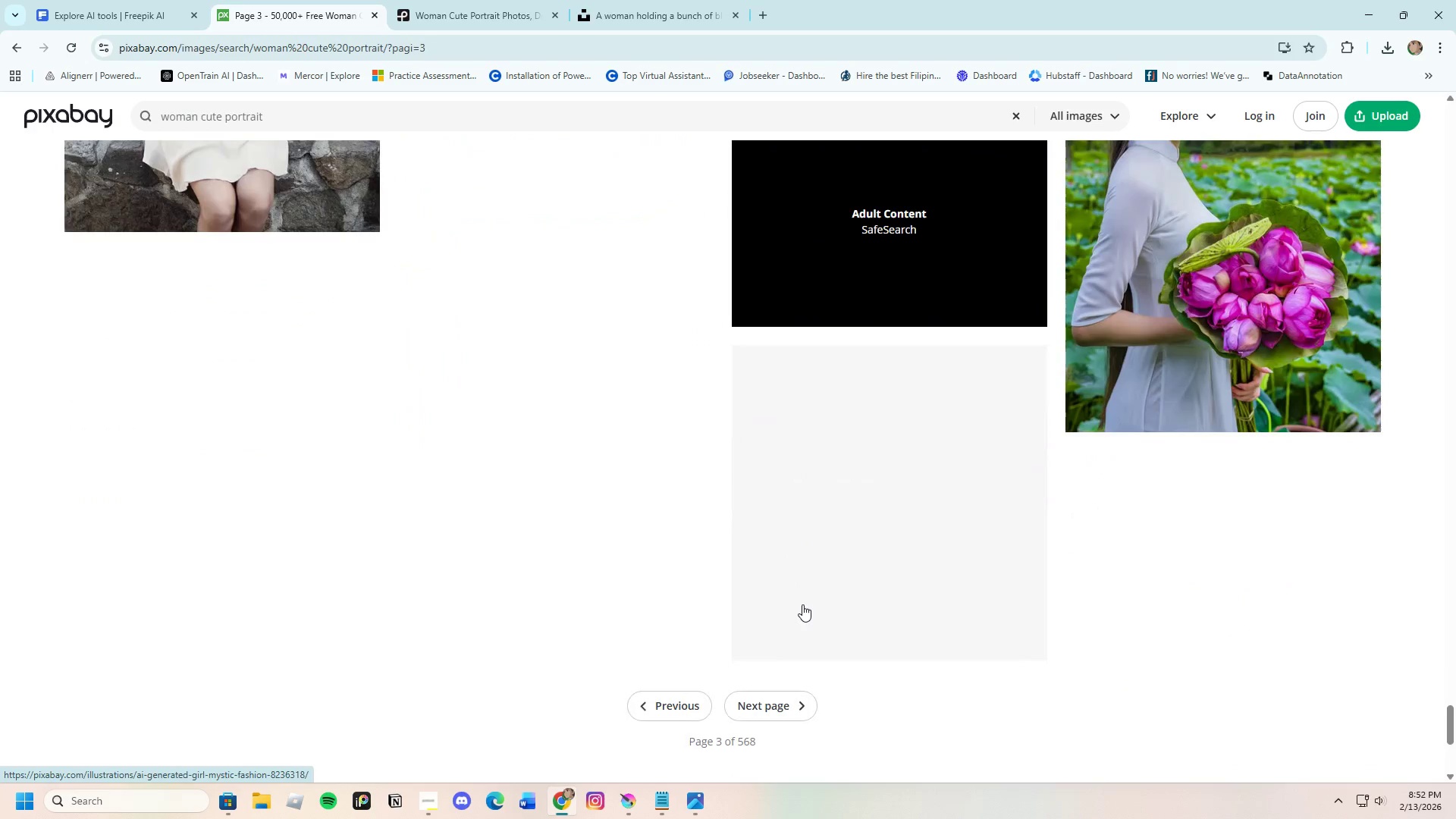 
scroll: coordinate [802, 604], scroll_direction: up, amount: 3.0
 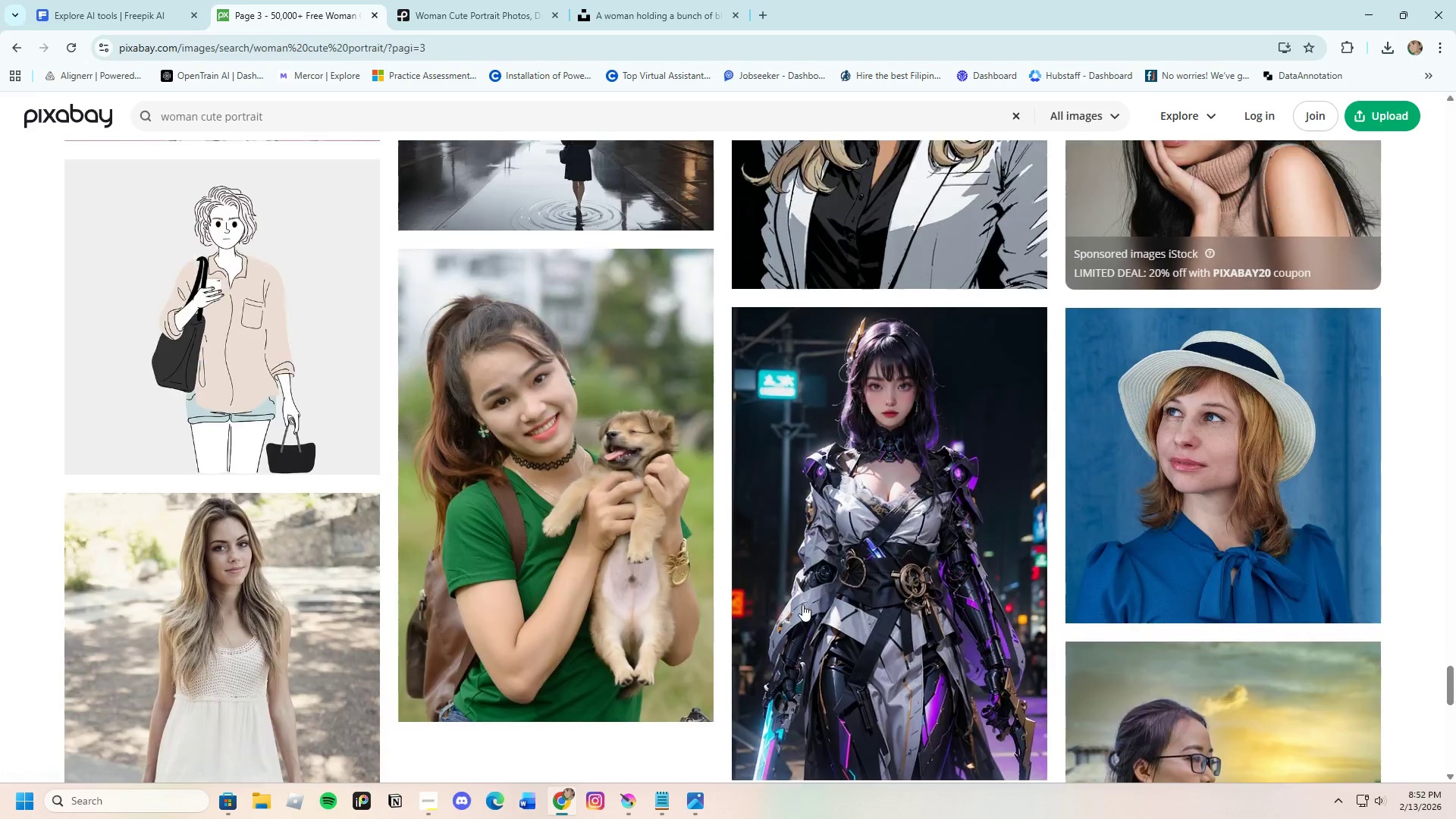 
scroll: coordinate [802, 604], scroll_direction: down, amount: 11.0
 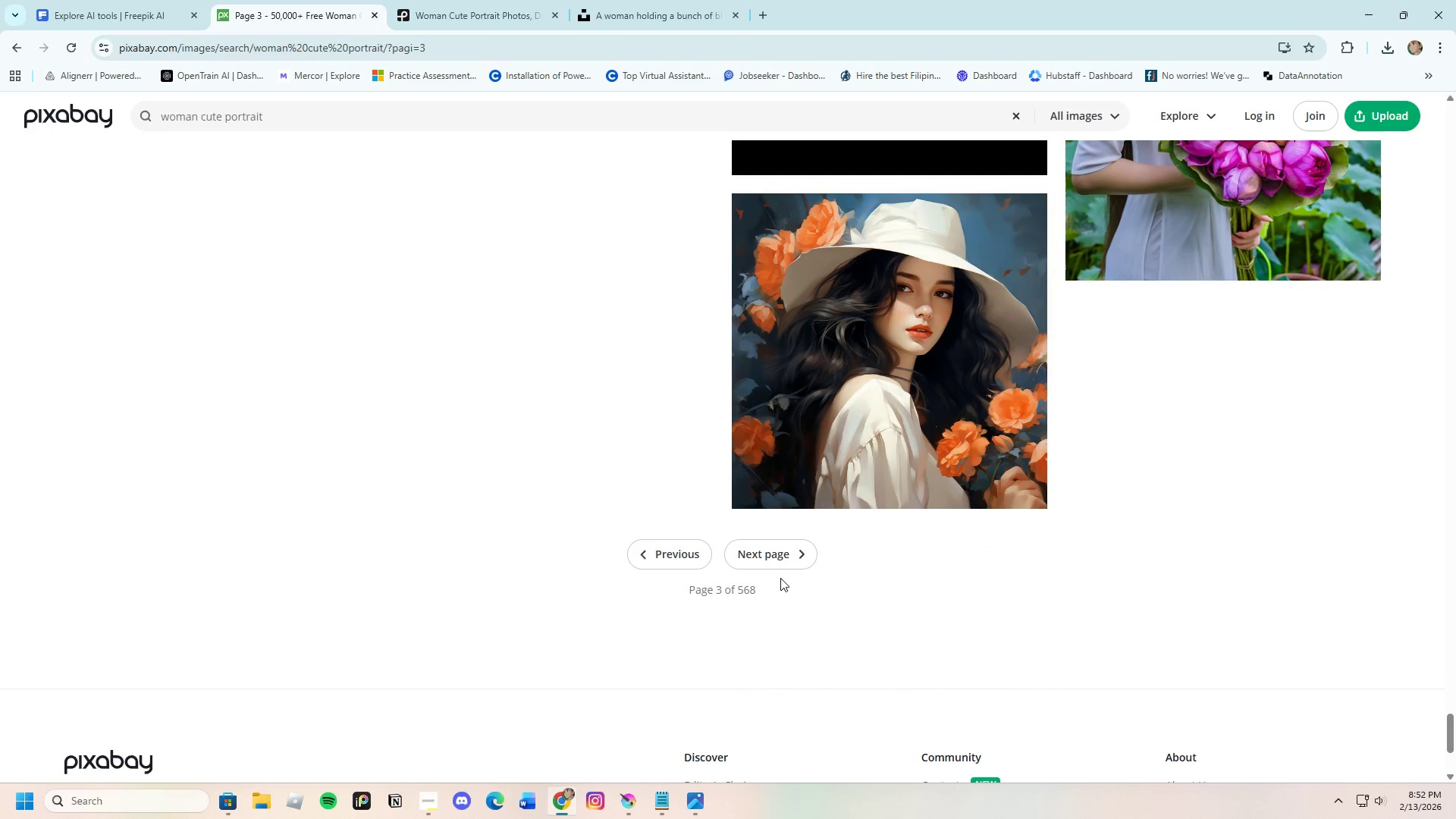 
left_click([774, 566])
 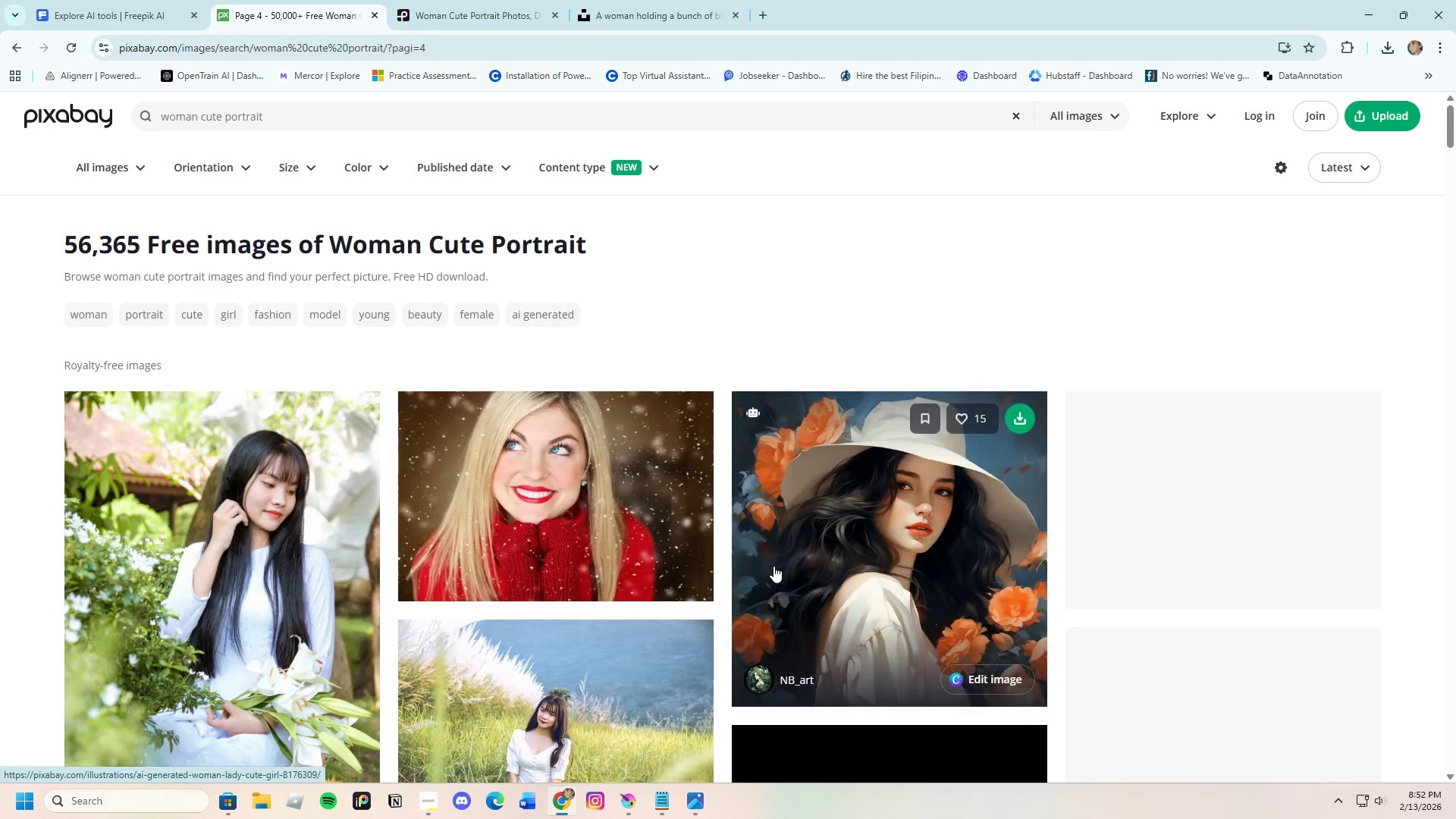 
scroll: coordinate [761, 577], scroll_direction: down, amount: 28.0
 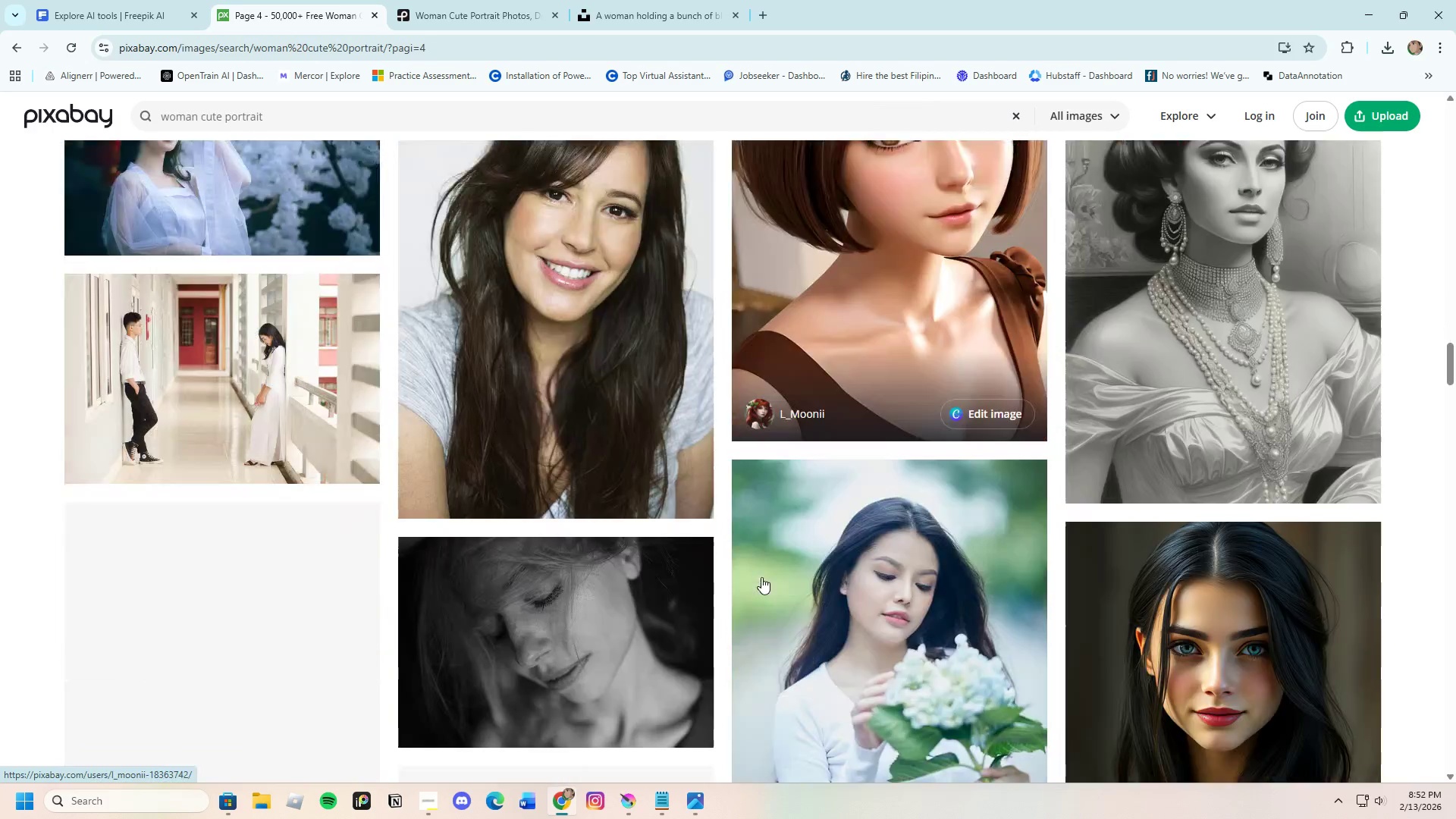 
scroll: coordinate [761, 577], scroll_direction: up, amount: 2.0
 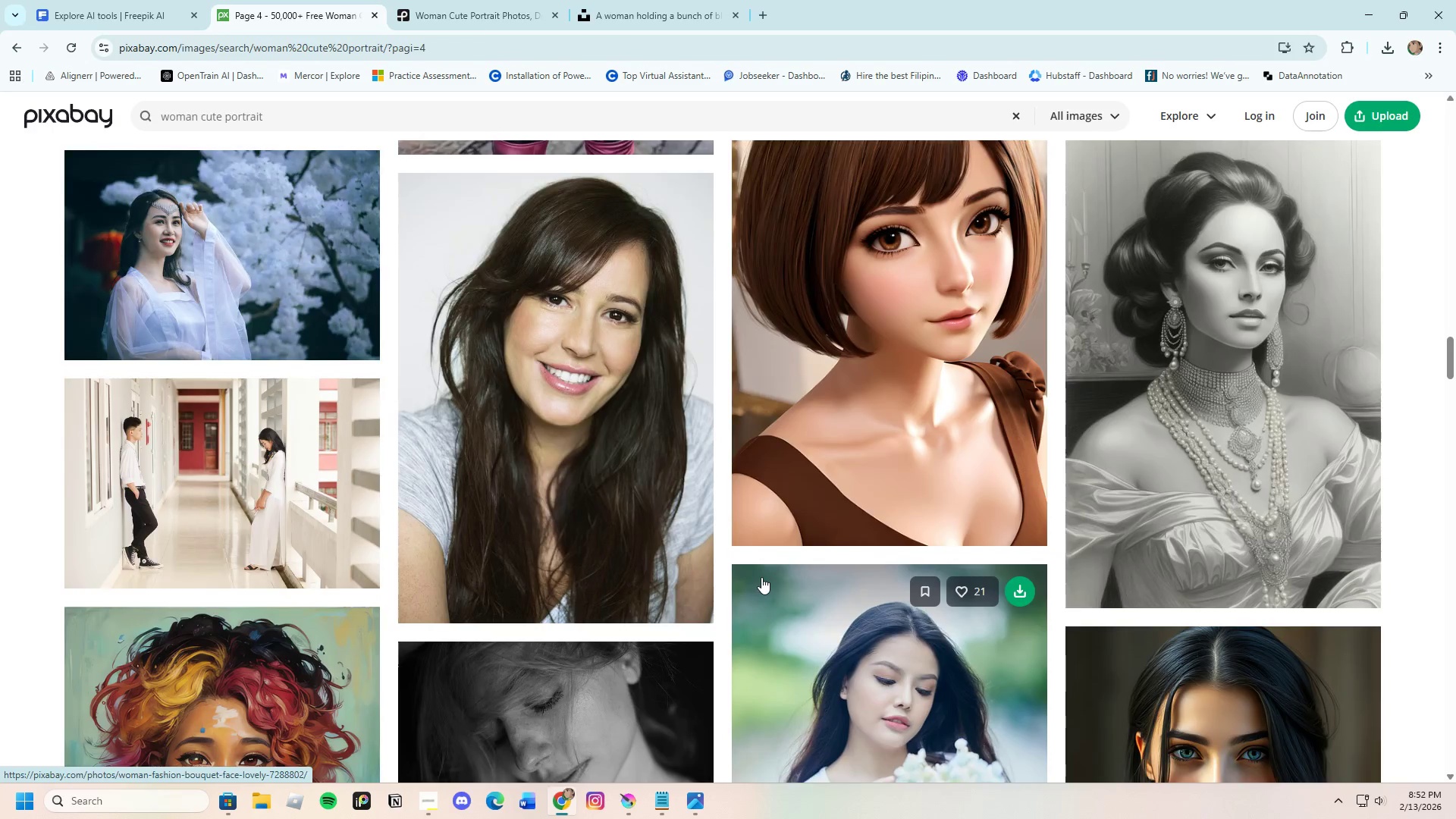 
scroll: coordinate [761, 578], scroll_direction: down, amount: 11.0
 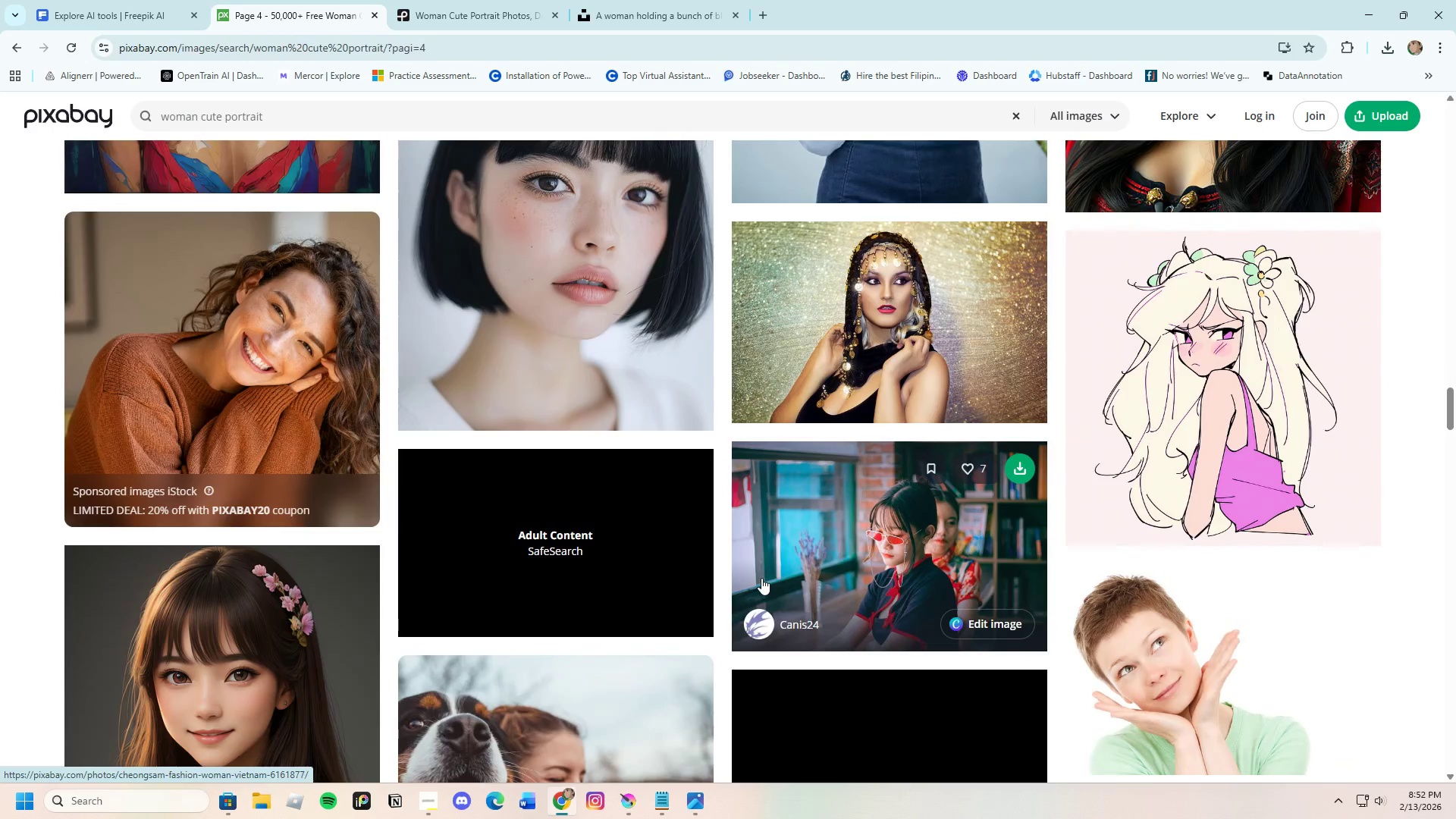 
scroll: coordinate [761, 578], scroll_direction: up, amount: 2.0
 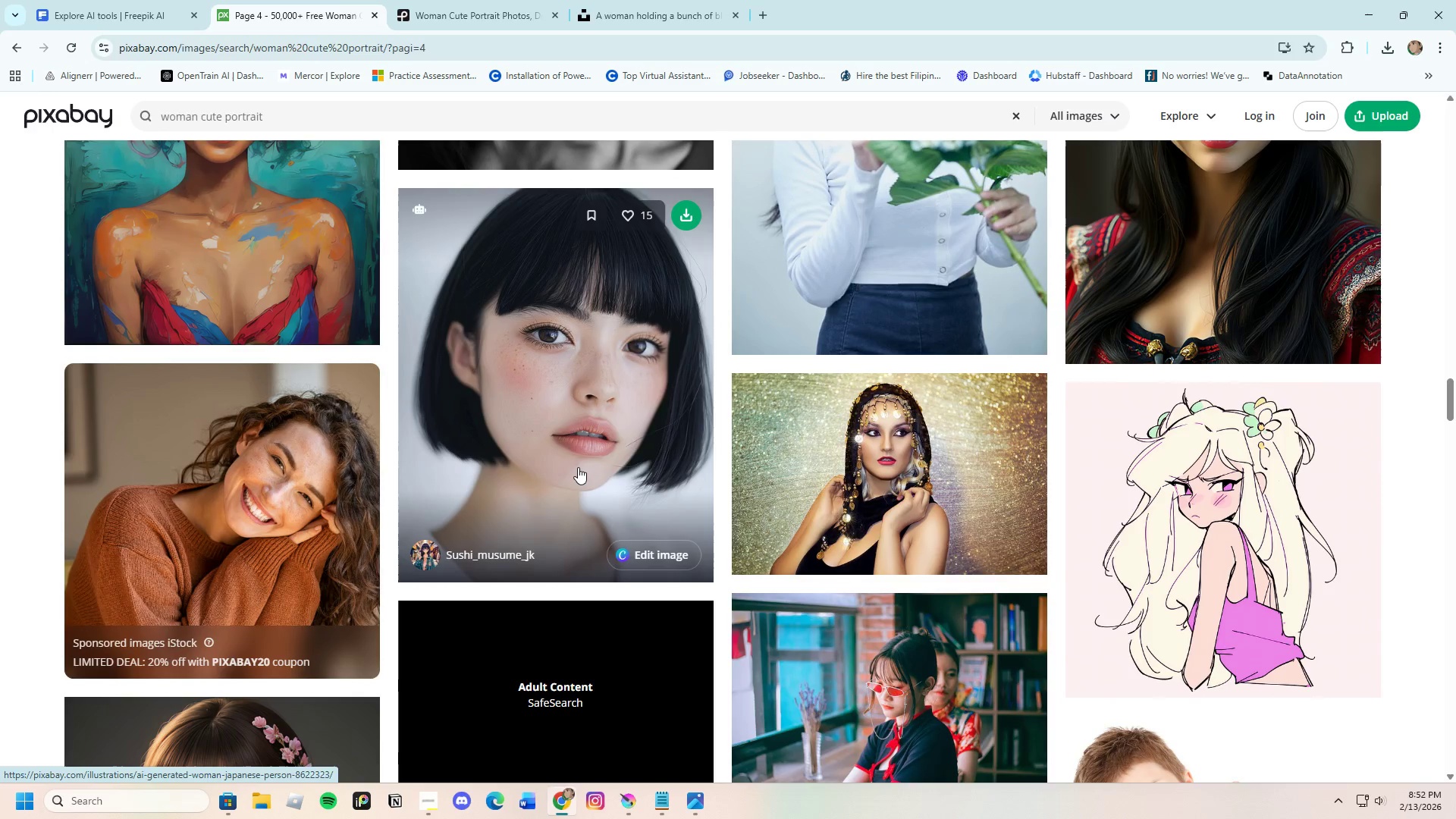 
left_click([578, 467])
 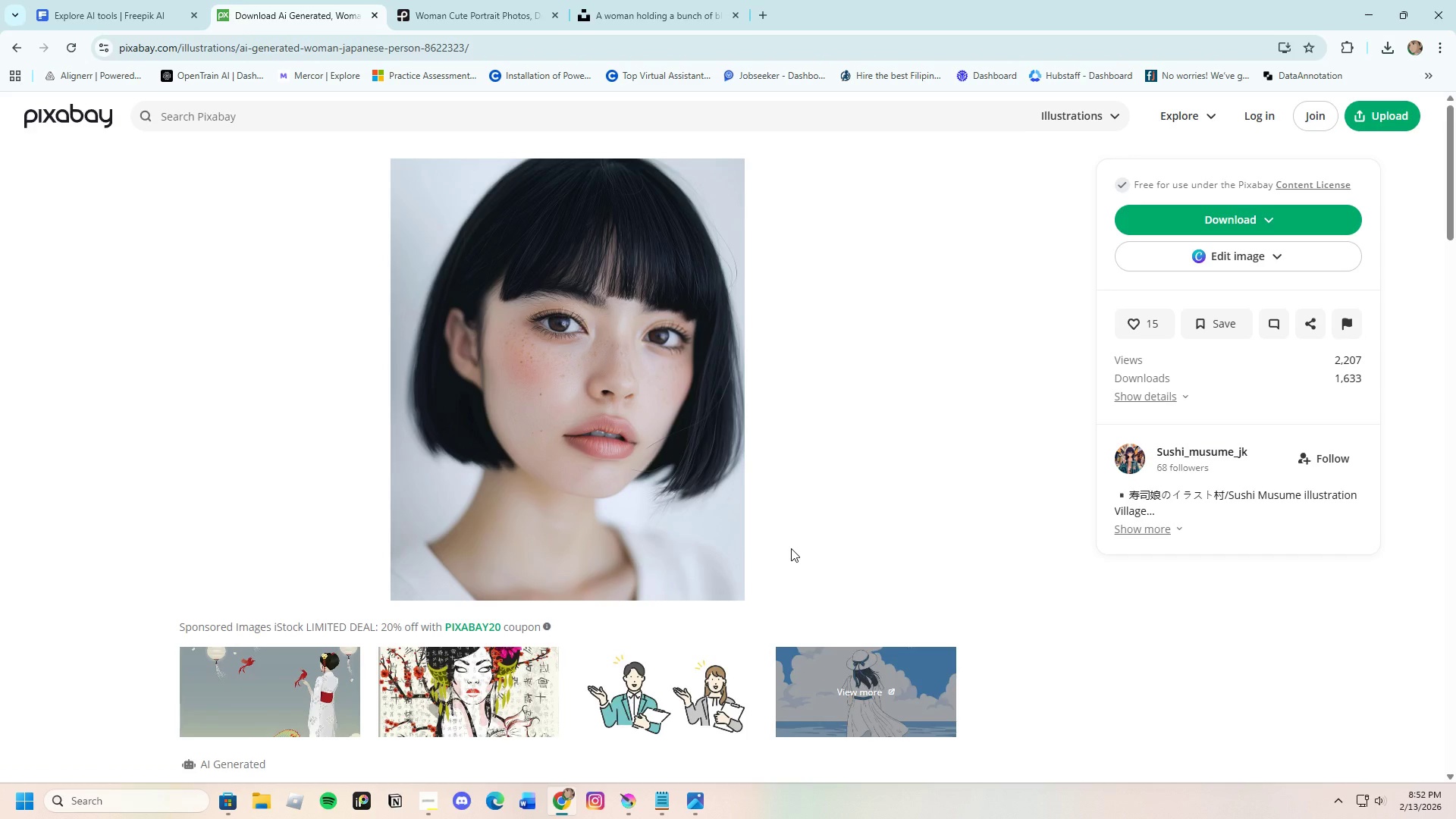 
scroll: coordinate [788, 572], scroll_direction: down, amount: 24.0
 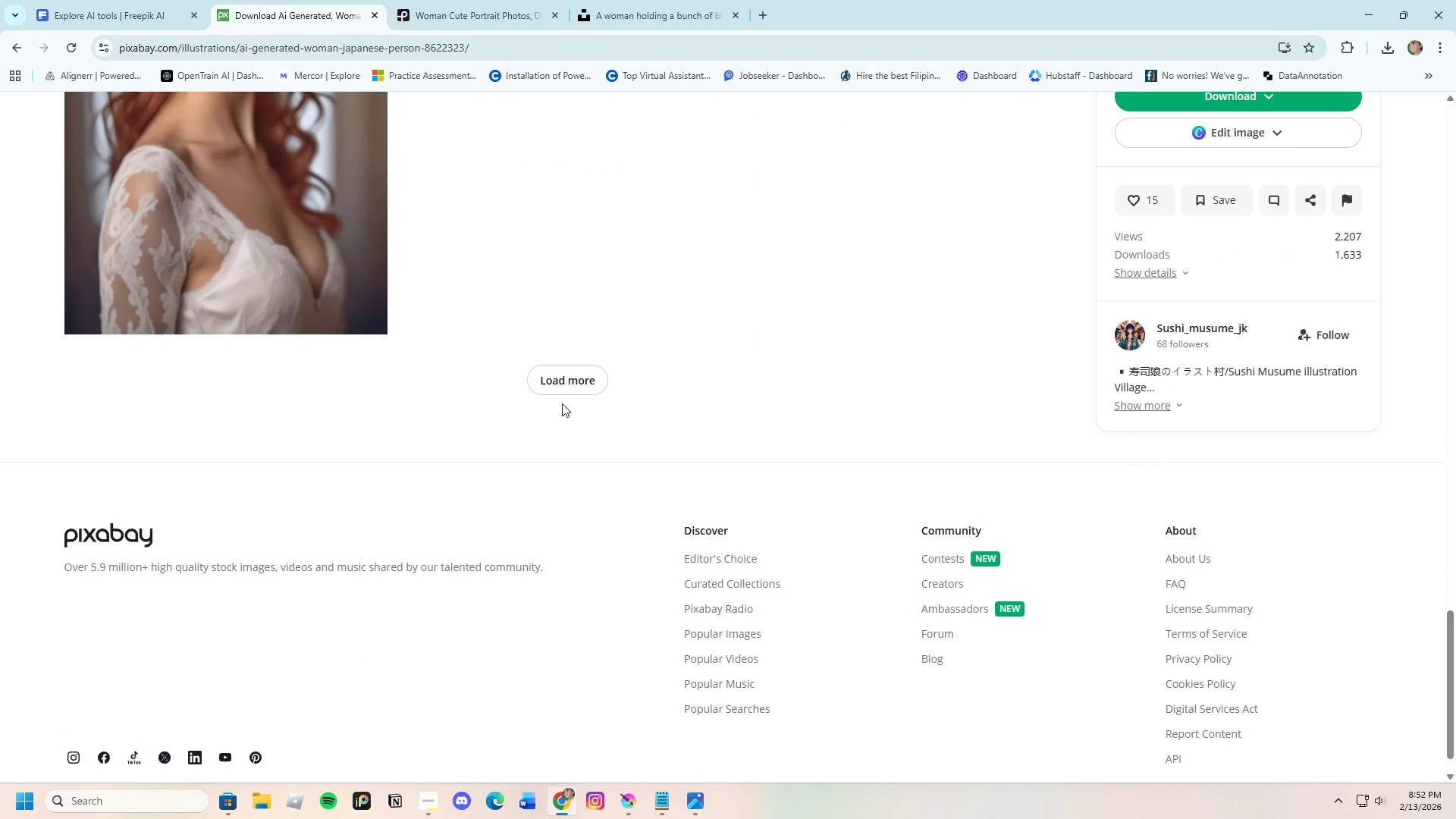 
left_click([562, 394])
 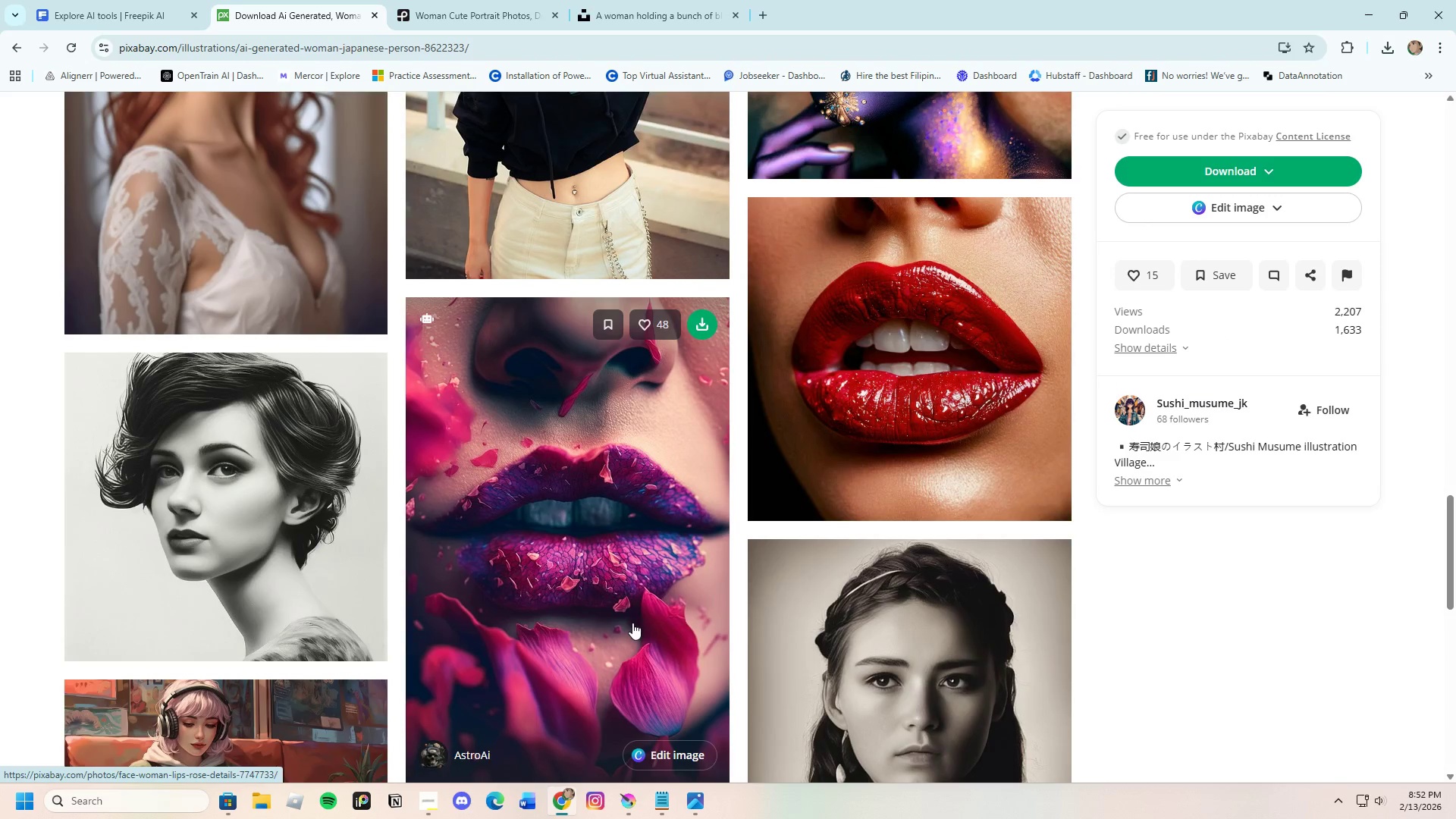 
scroll: coordinate [634, 575], scroll_direction: down, amount: 10.0
 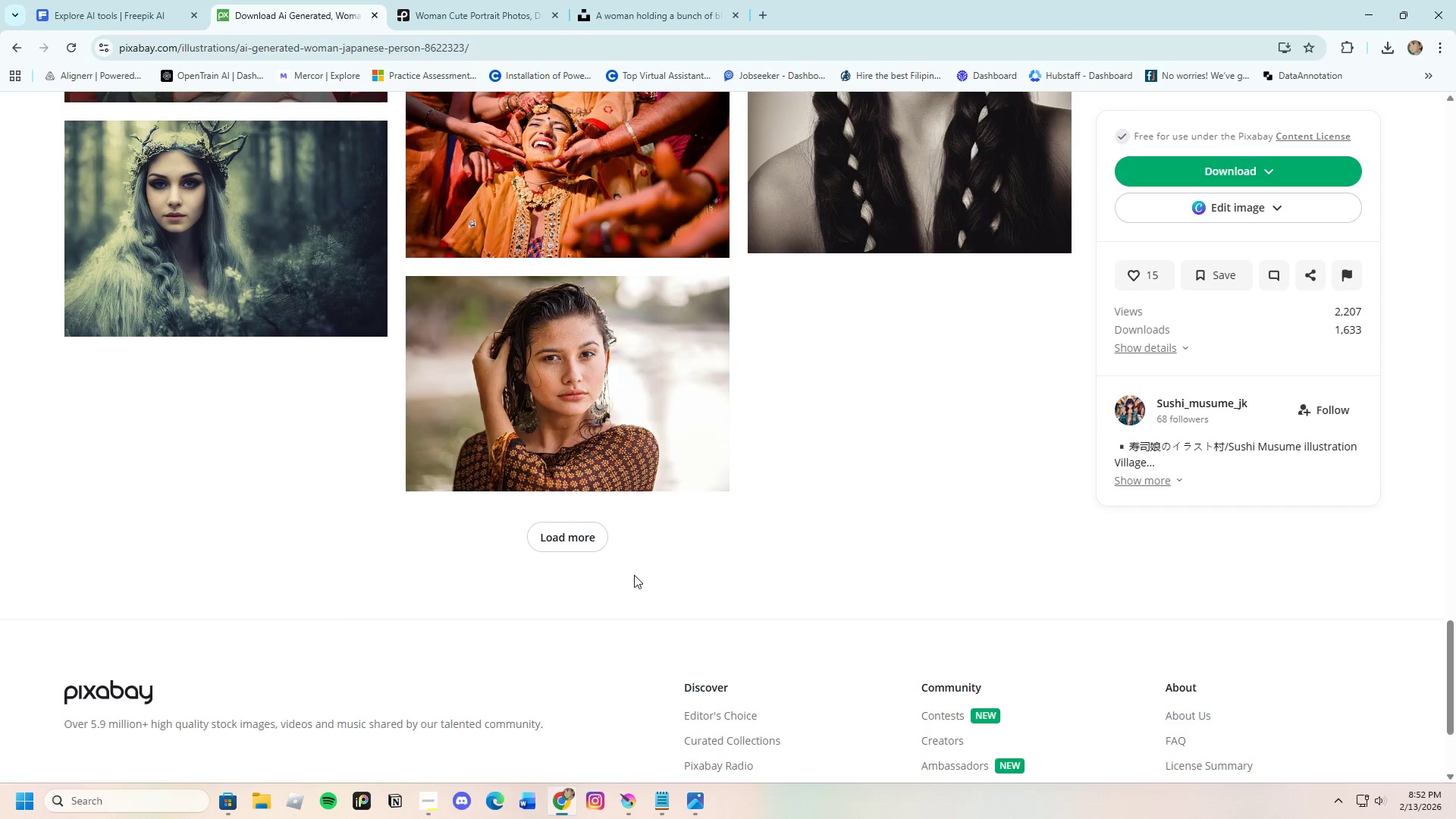 
scroll: coordinate [634, 575], scroll_direction: up, amount: 3.0
 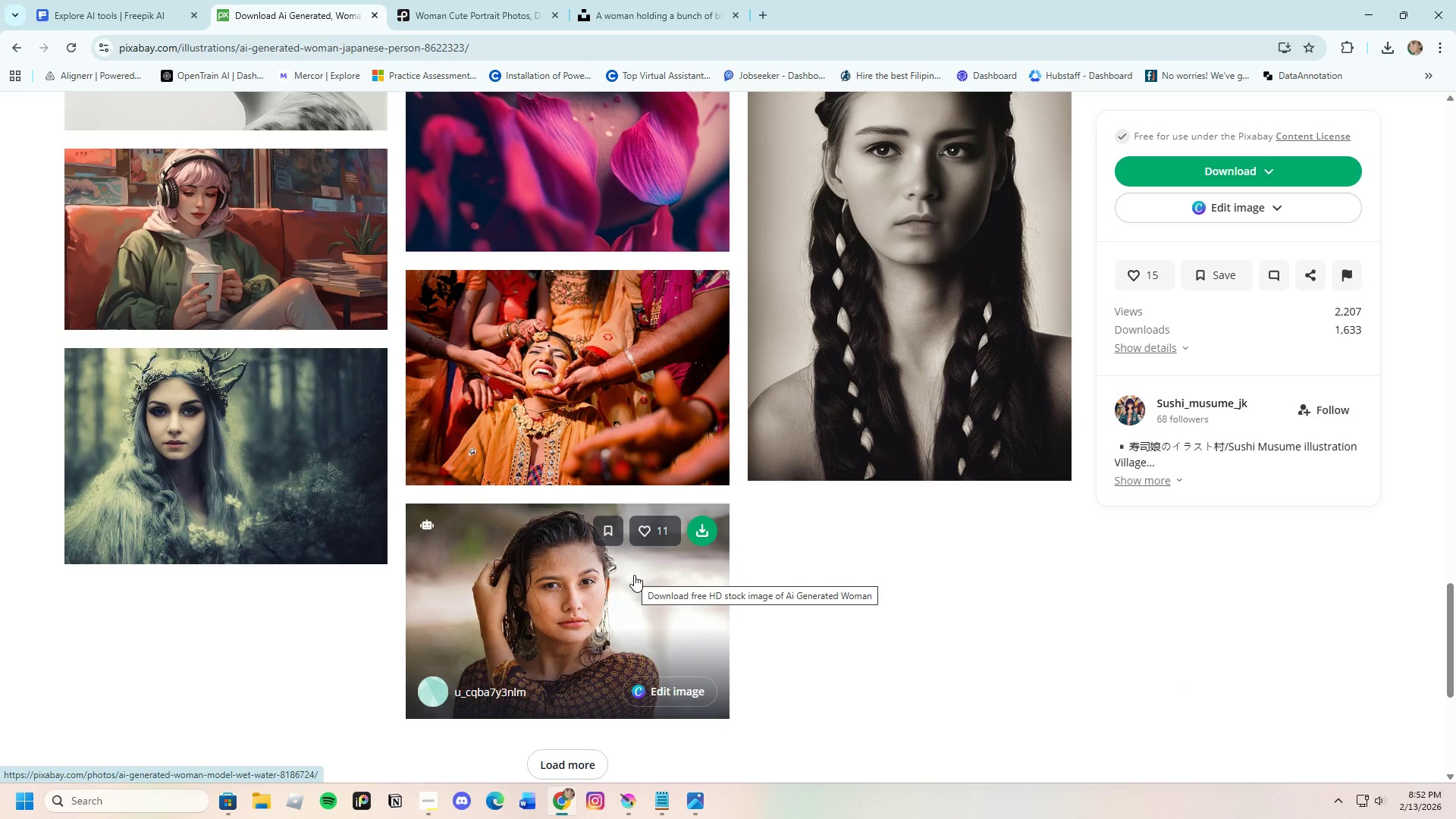 
scroll: coordinate [634, 575], scroll_direction: down, amount: 3.0
 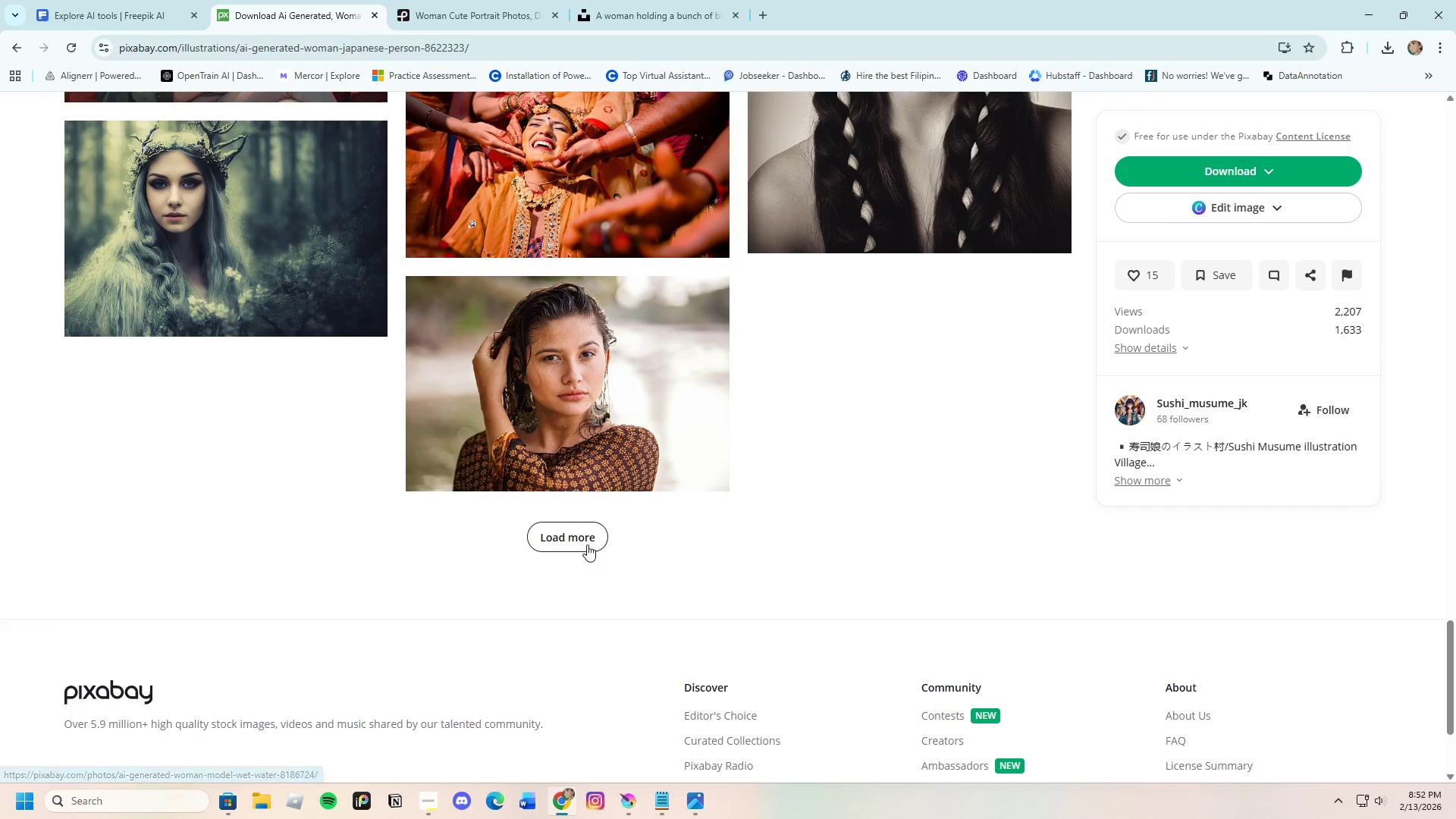 
left_click([587, 544])
 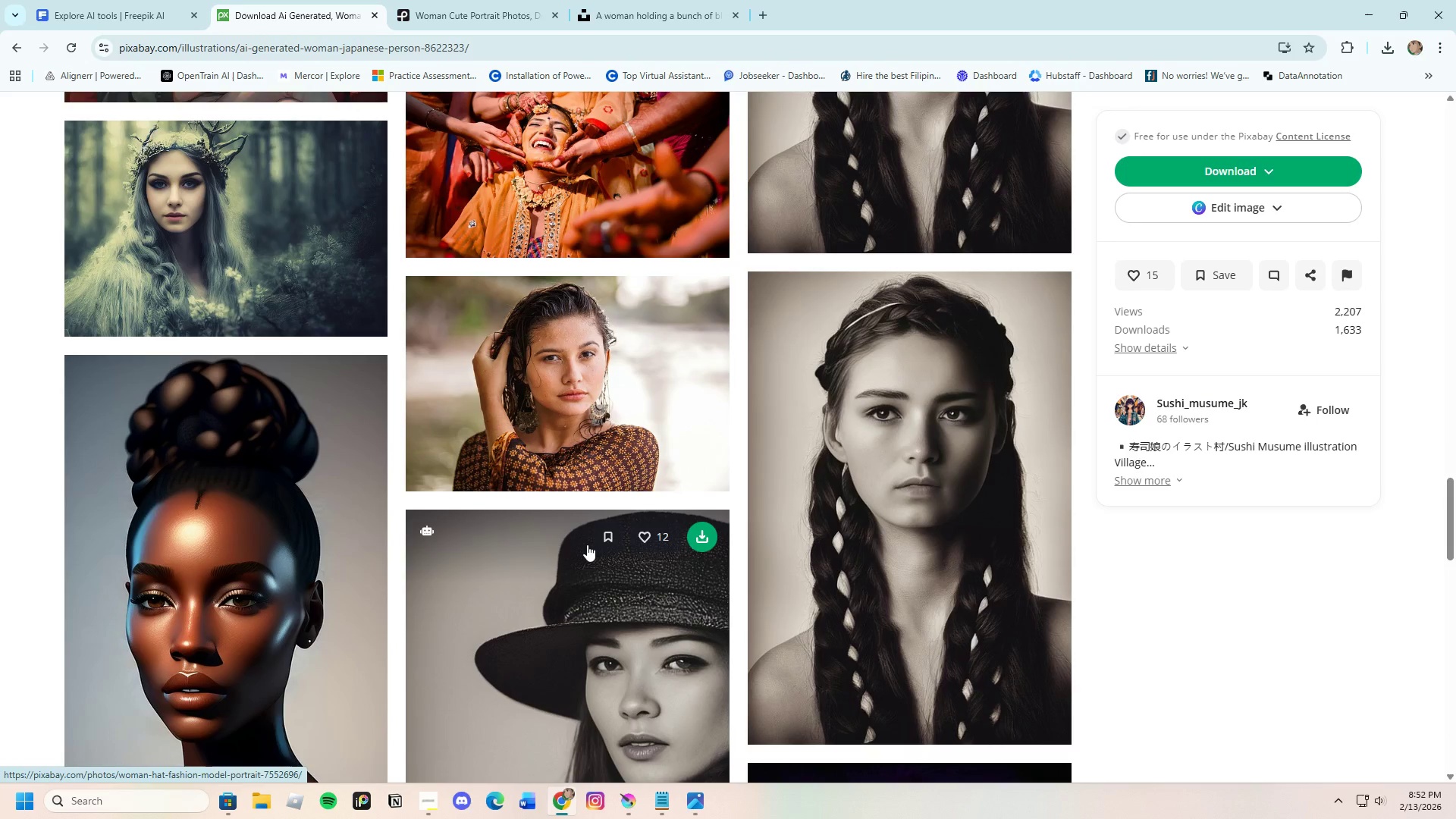 
scroll: coordinate [651, 616], scroll_direction: down, amount: 20.0
 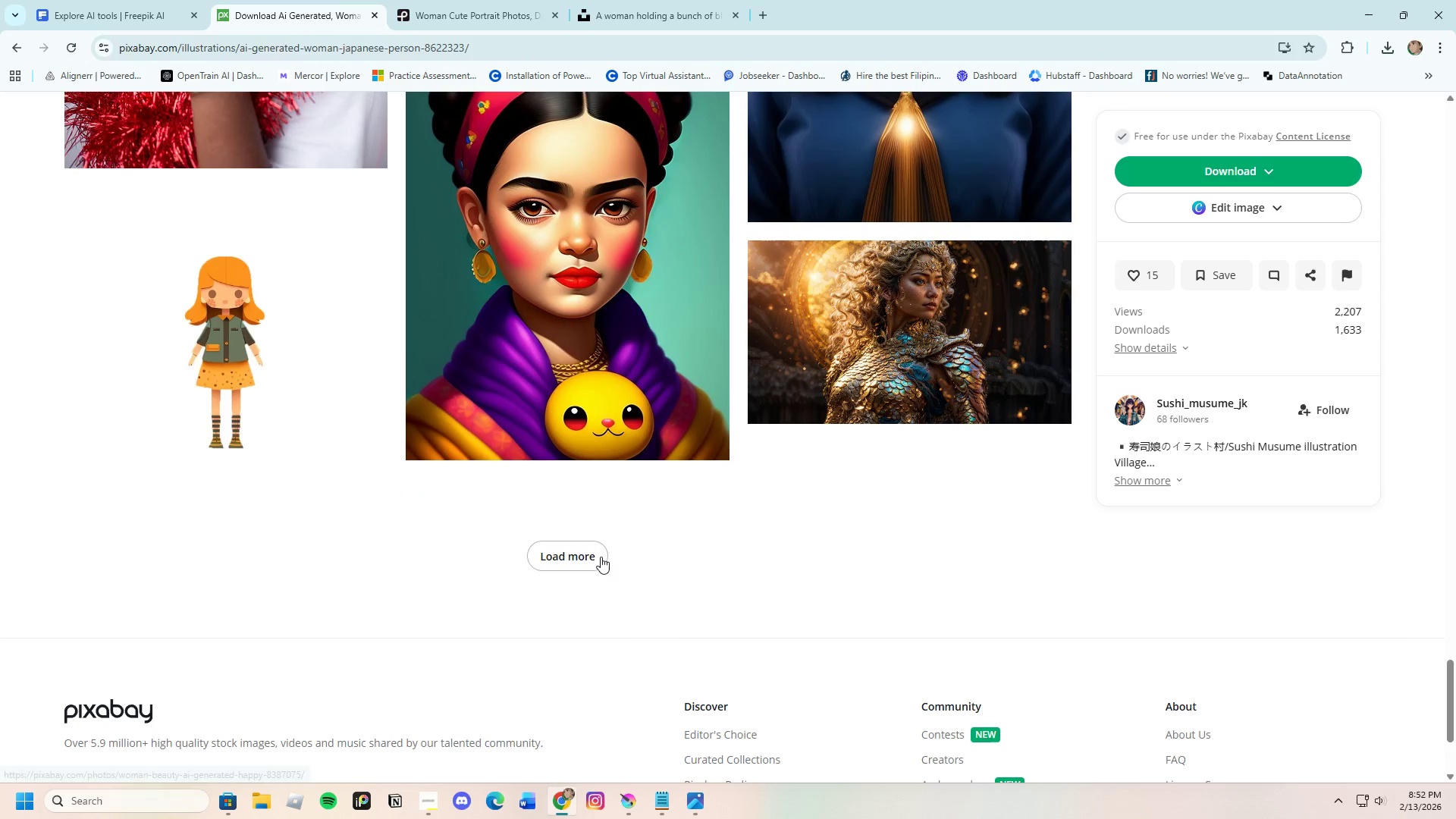 
left_click([601, 556])
 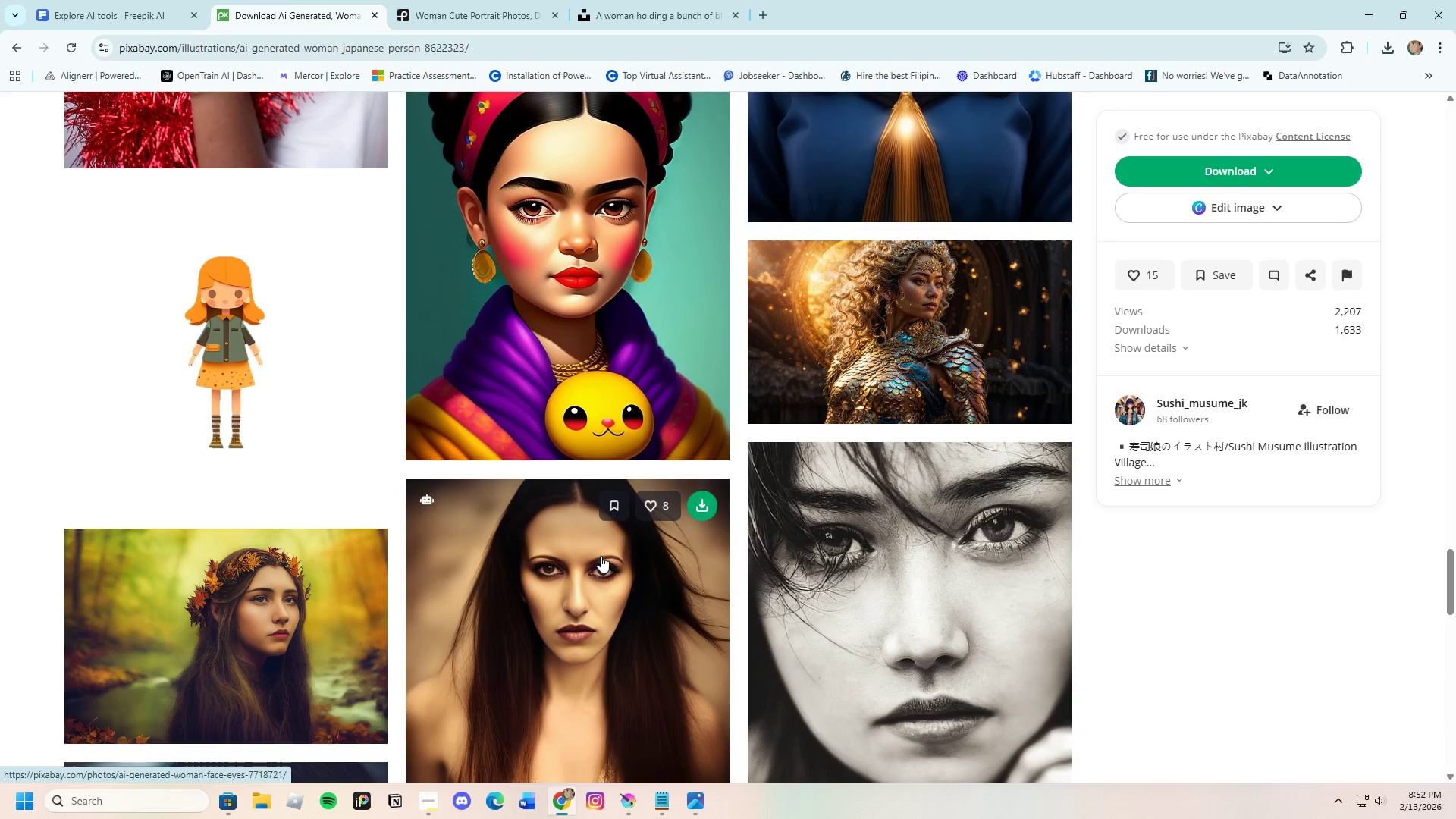 
scroll: coordinate [775, 517], scroll_direction: down, amount: 20.0
 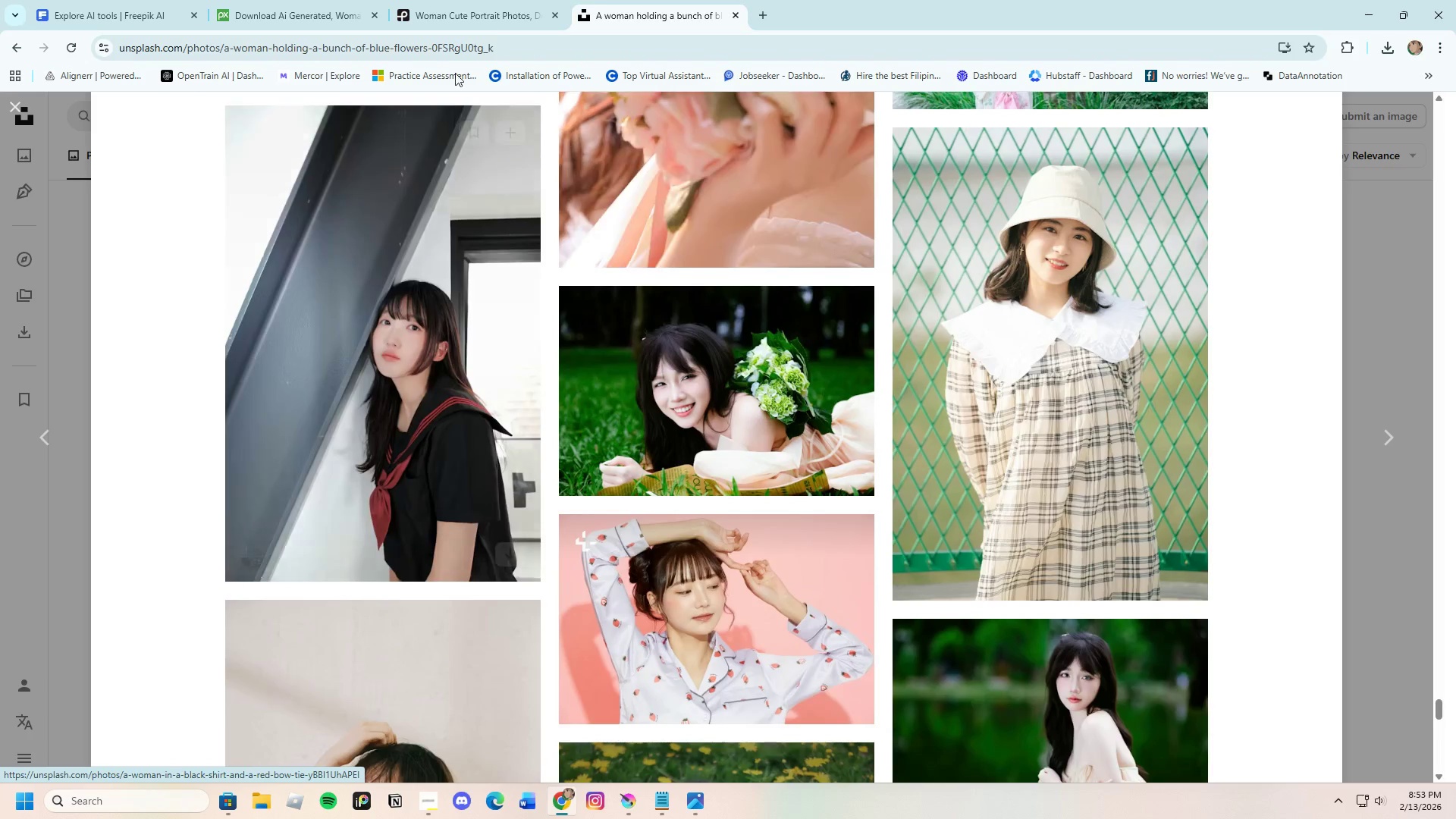 
left_click([453, 0])
 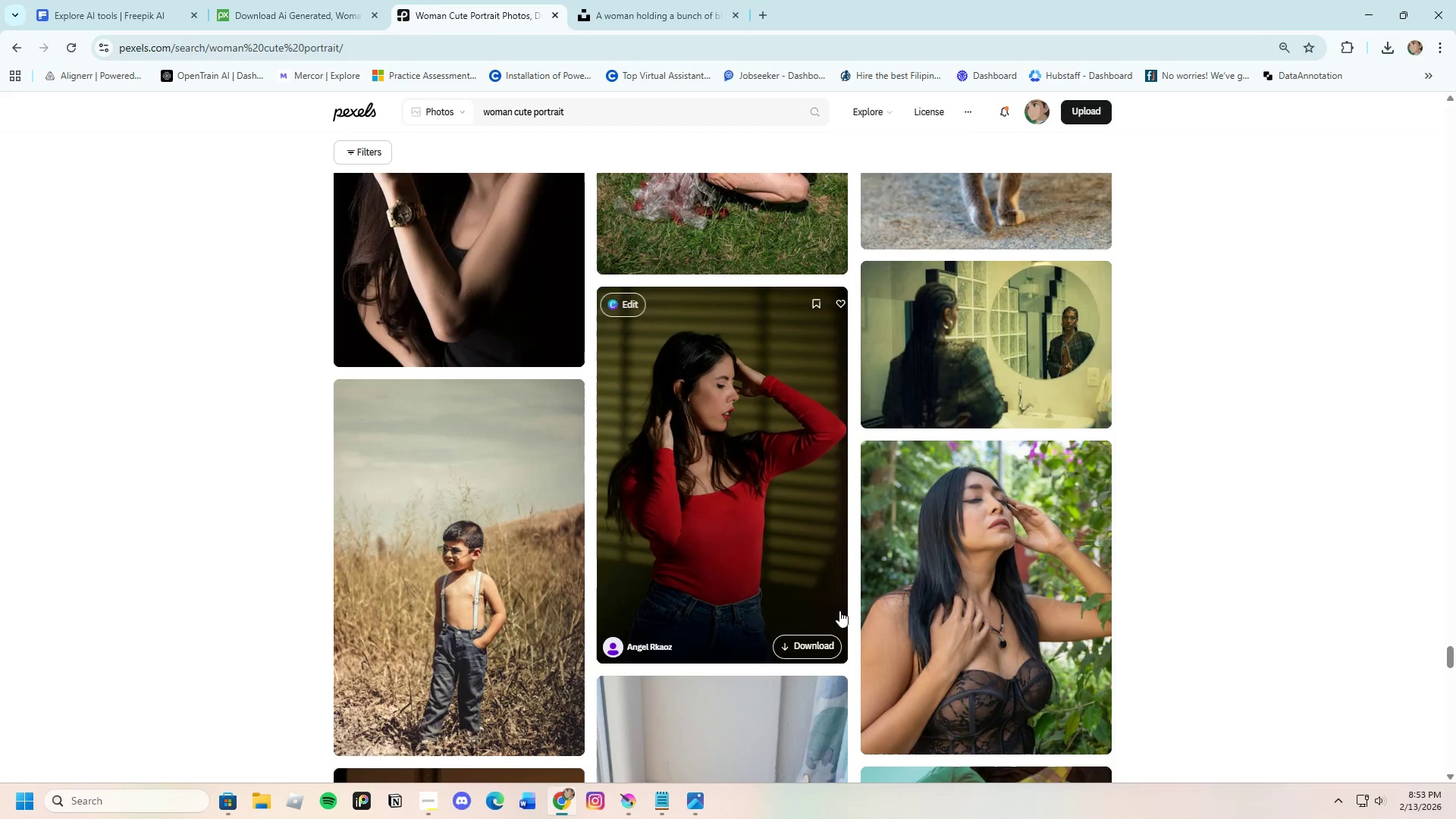 
scroll: coordinate [844, 623], scroll_direction: down, amount: 46.0
 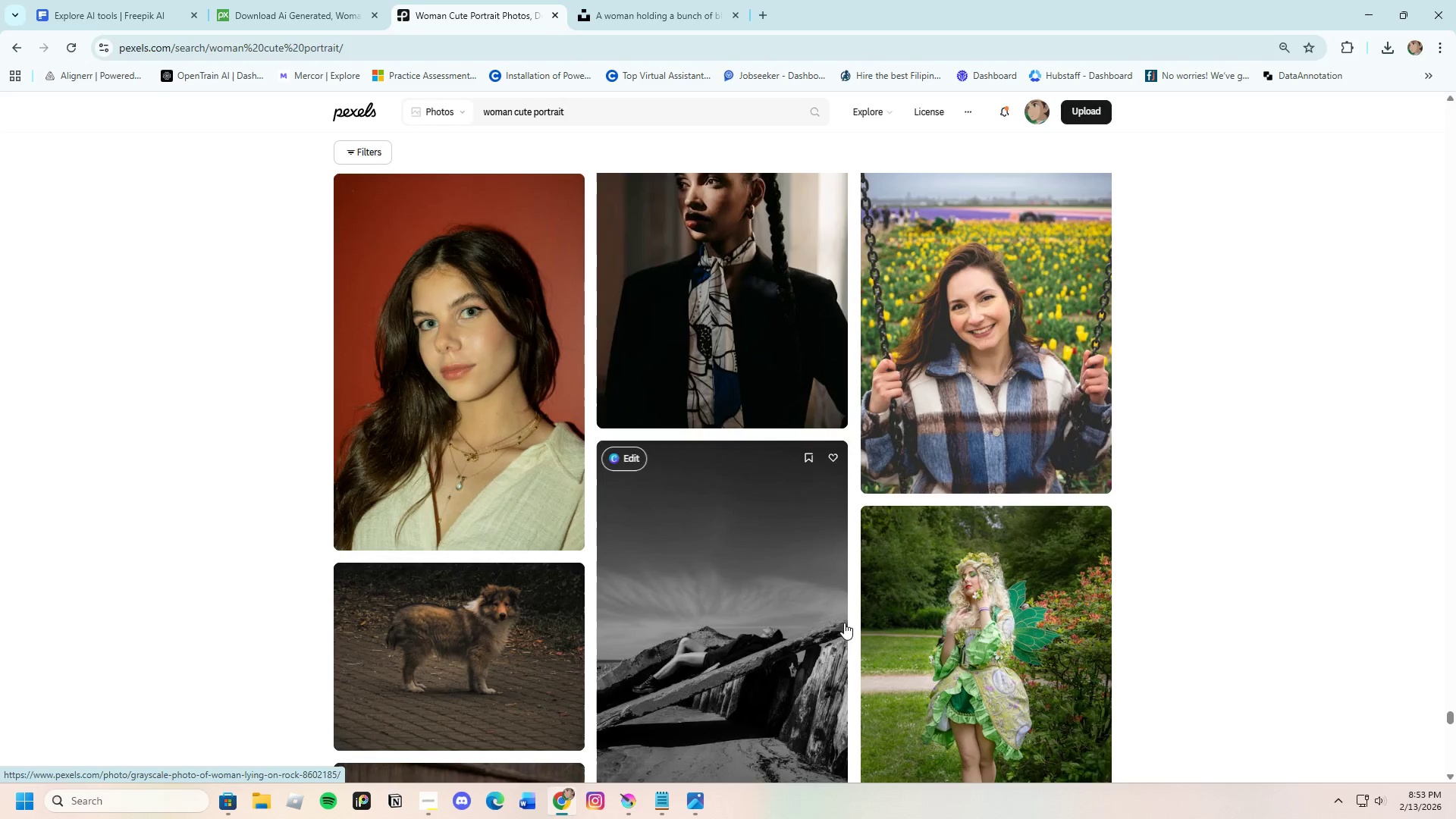 
scroll: coordinate [800, 600], scroll_direction: down, amount: 61.0
 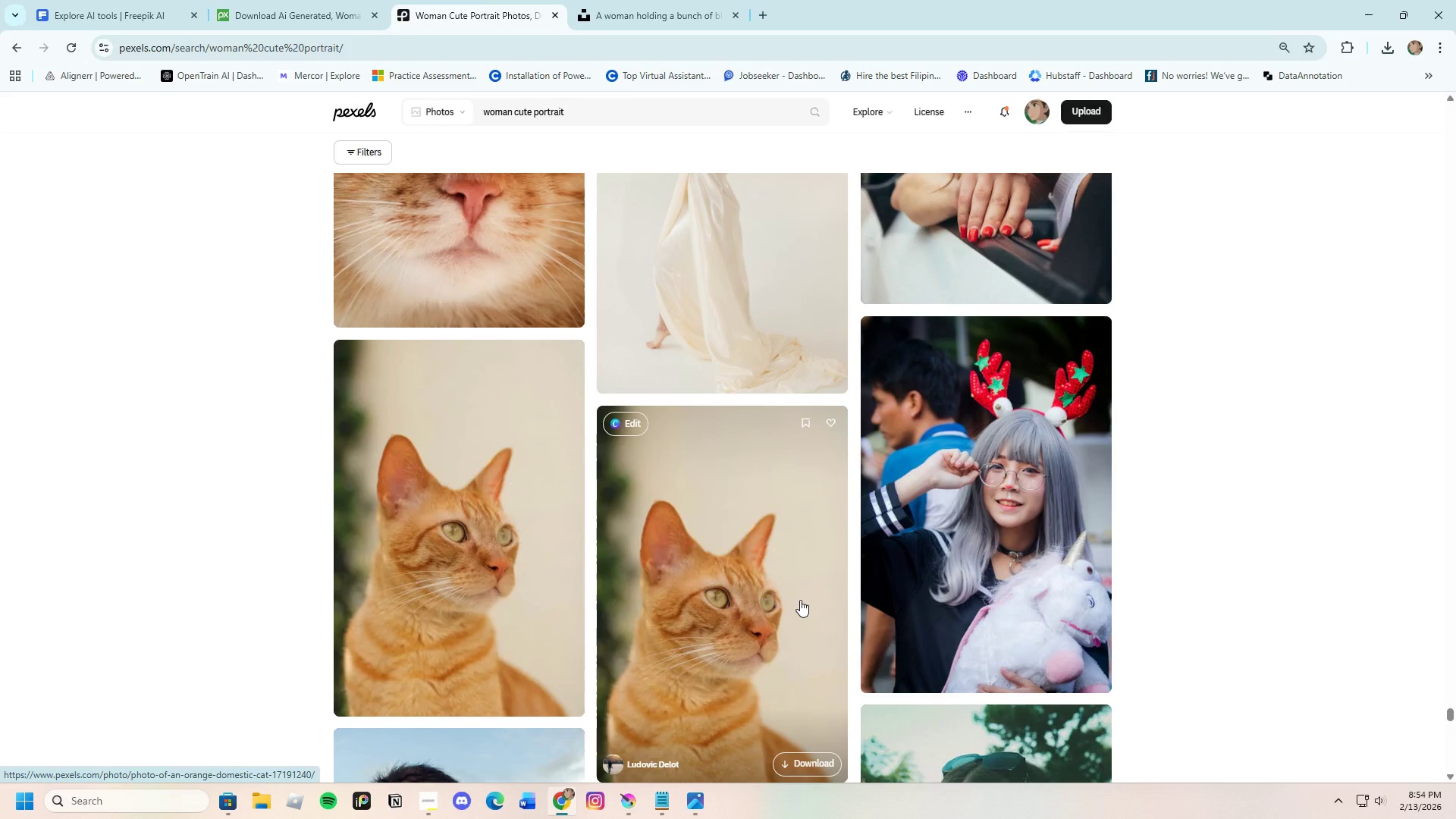 
scroll: coordinate [801, 604], scroll_direction: down, amount: 11.0
 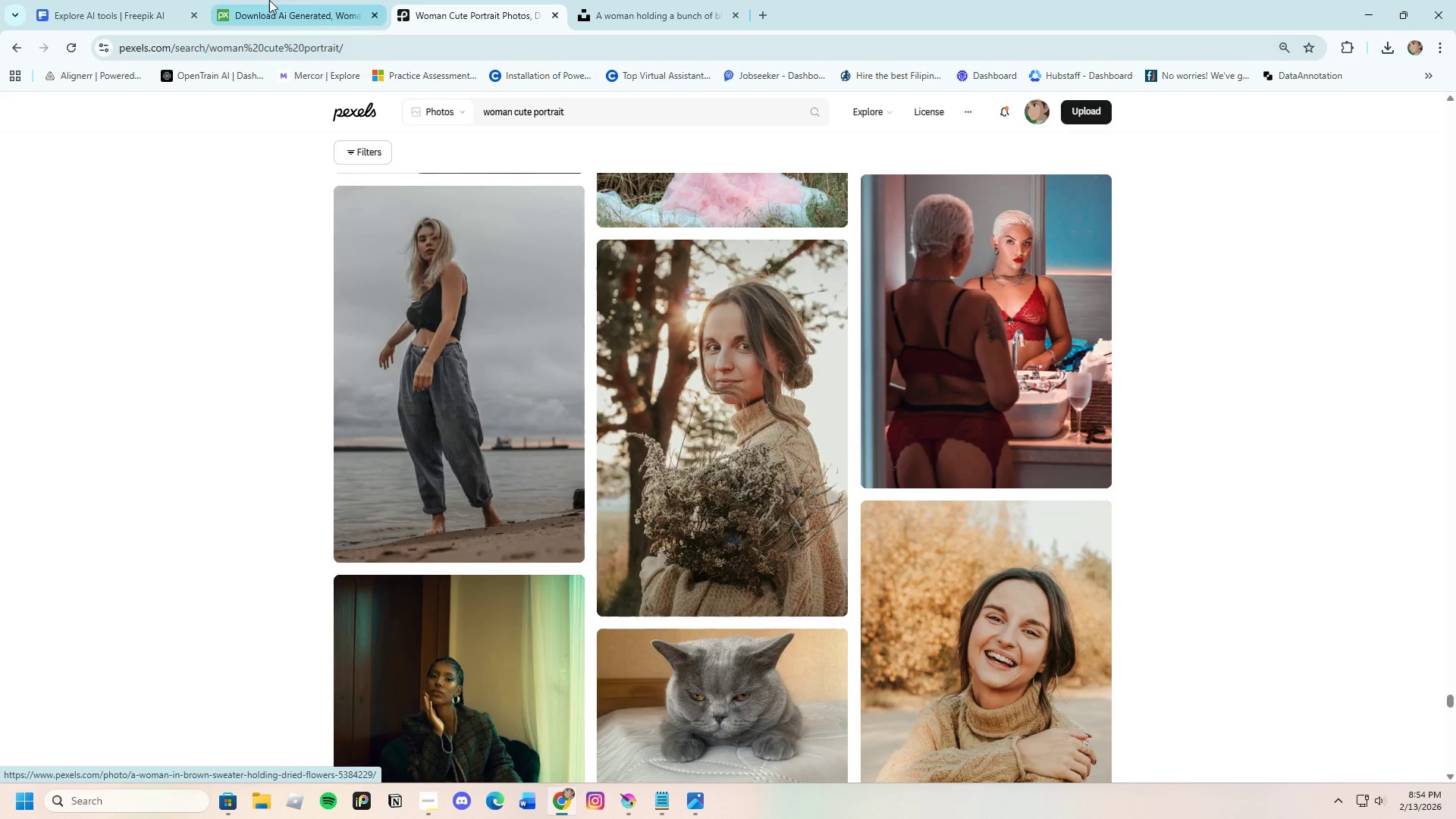 
left_click([329, 0])
 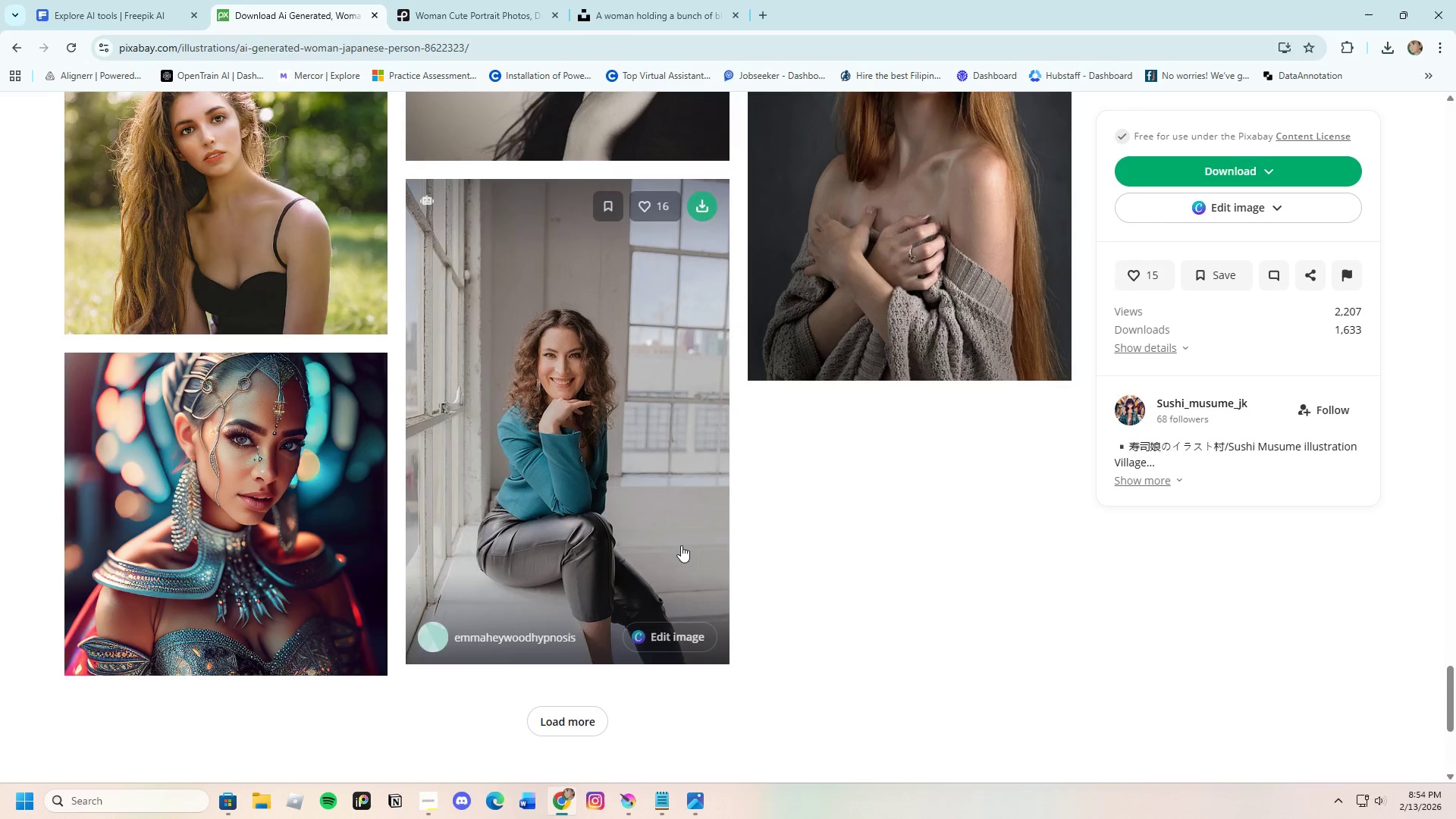 
scroll: coordinate [671, 567], scroll_direction: down, amount: 3.0
 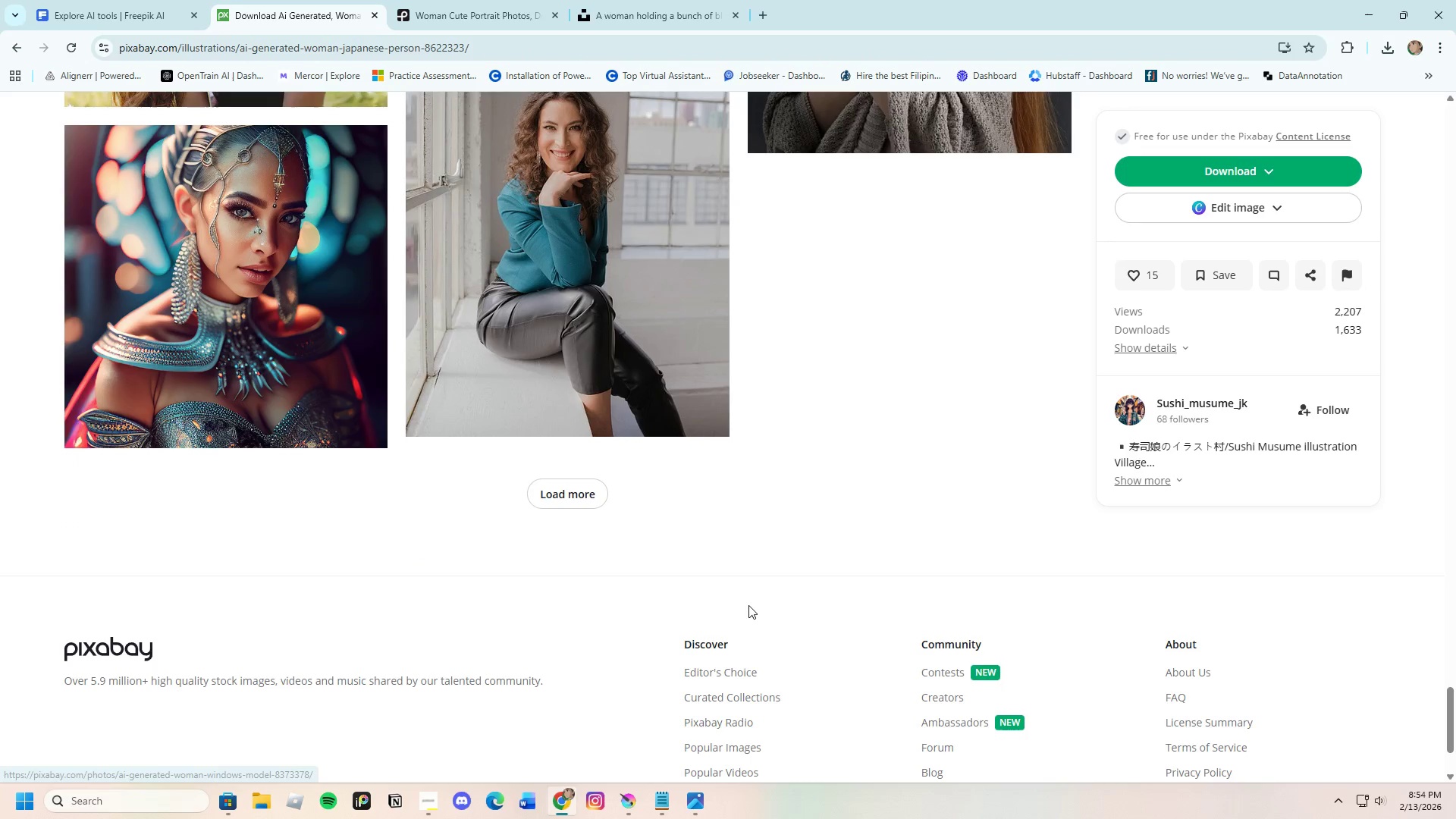 
scroll: coordinate [736, 516], scroll_direction: up, amount: 2.0
 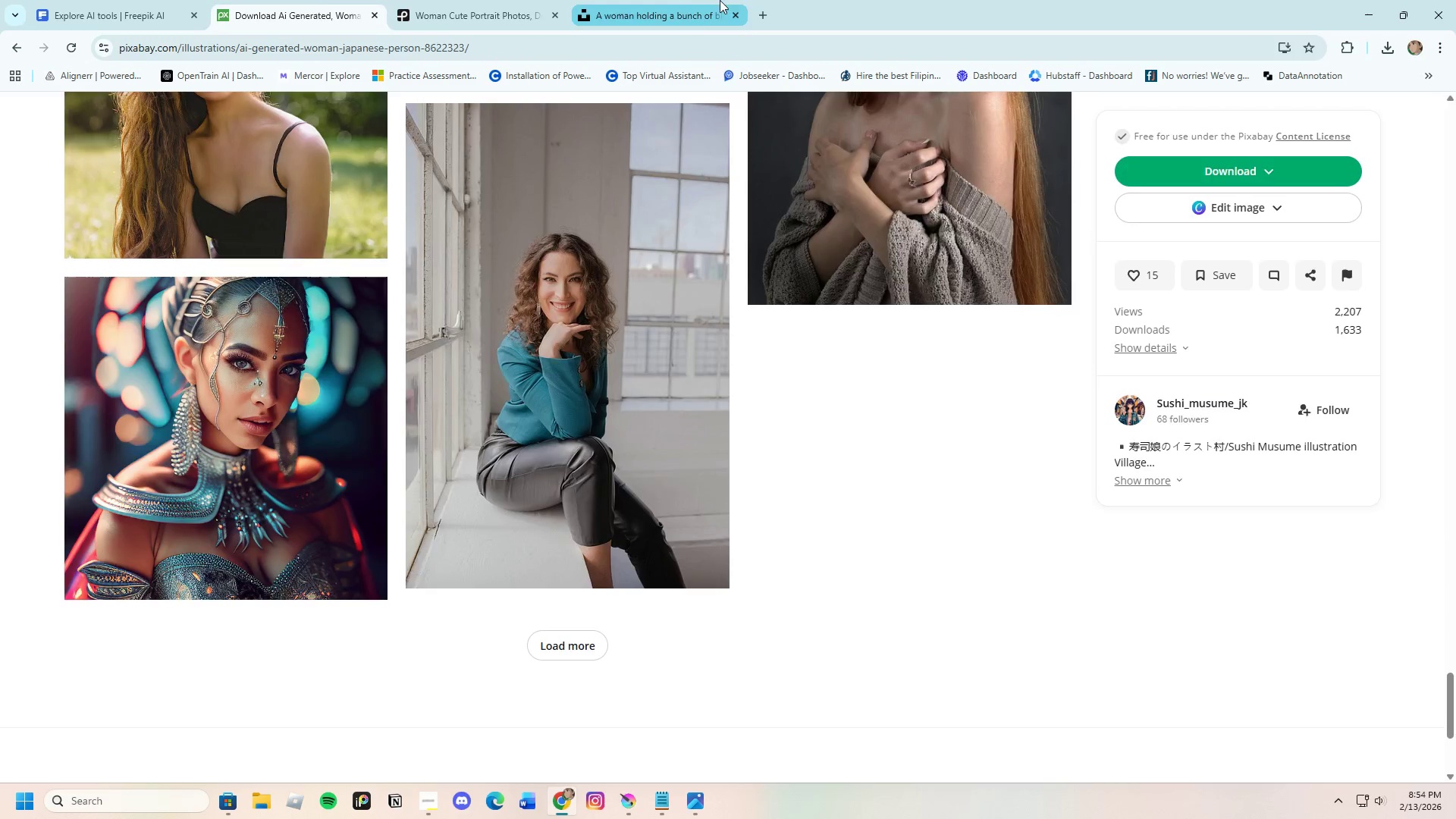 
left_click([666, 0])
 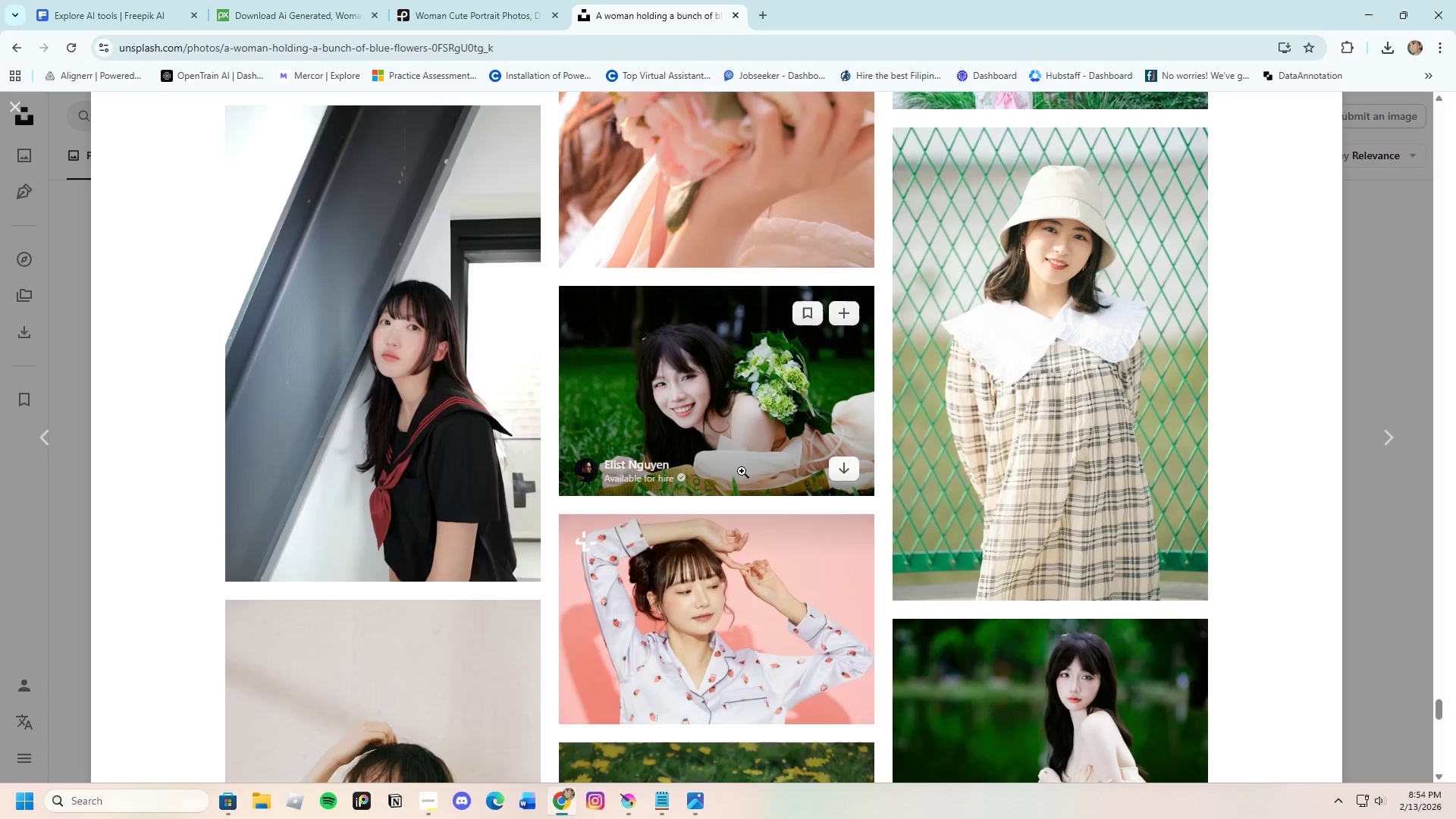 
scroll: coordinate [472, 563], scroll_direction: down, amount: 23.0
 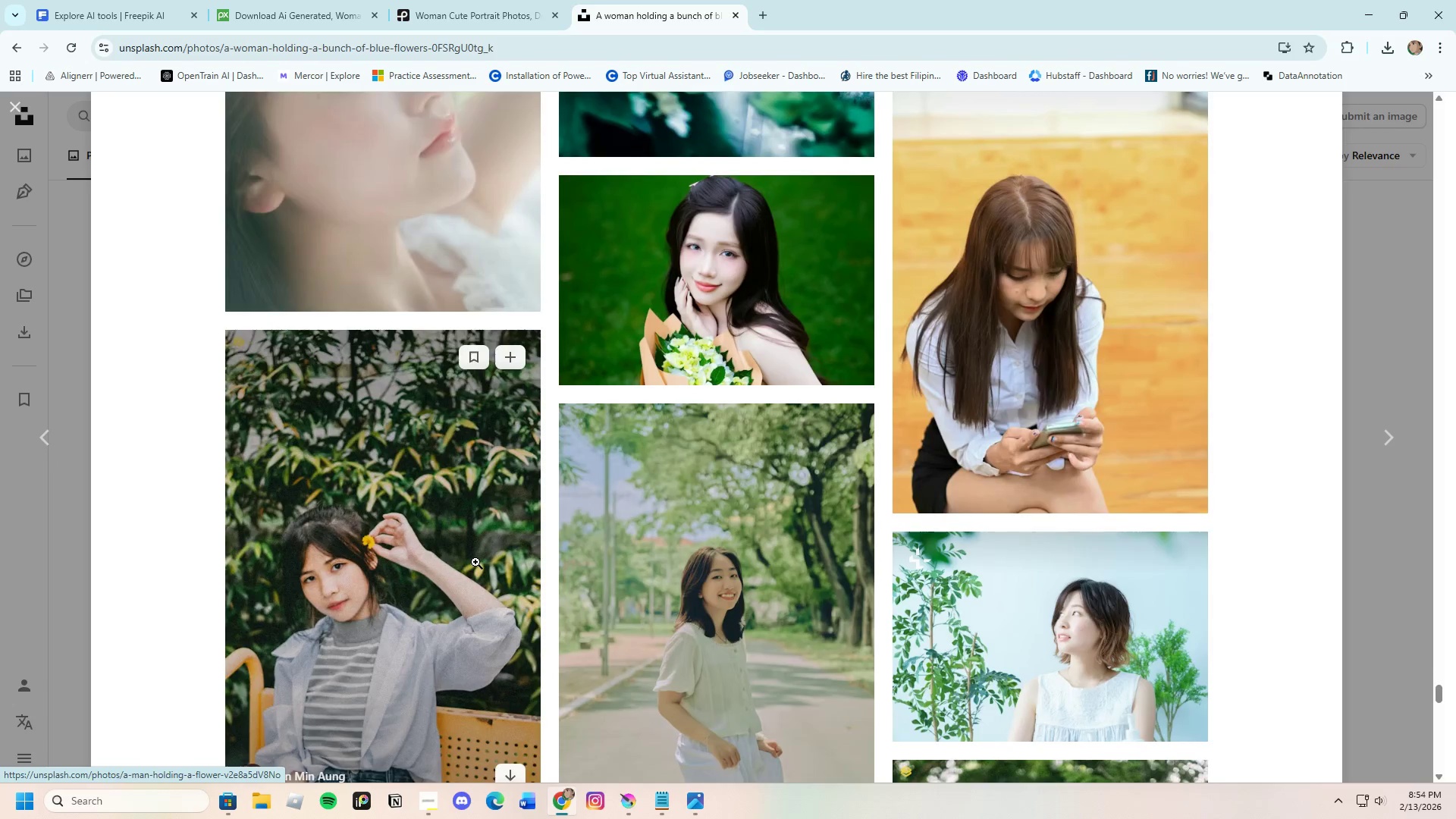 
scroll: coordinate [475, 571], scroll_direction: down, amount: 10.0
 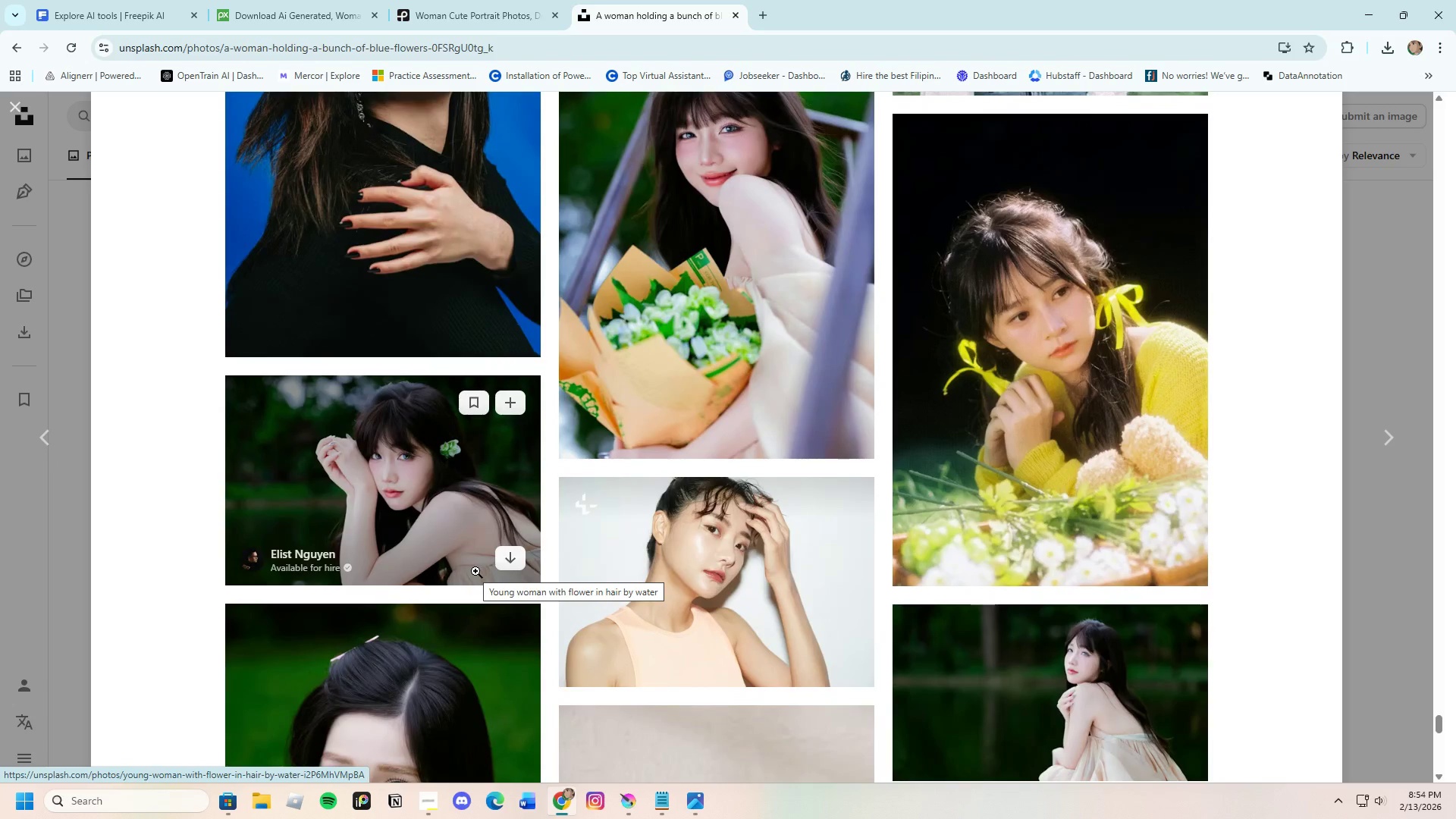 
scroll: coordinate [477, 570], scroll_direction: up, amount: 27.0
 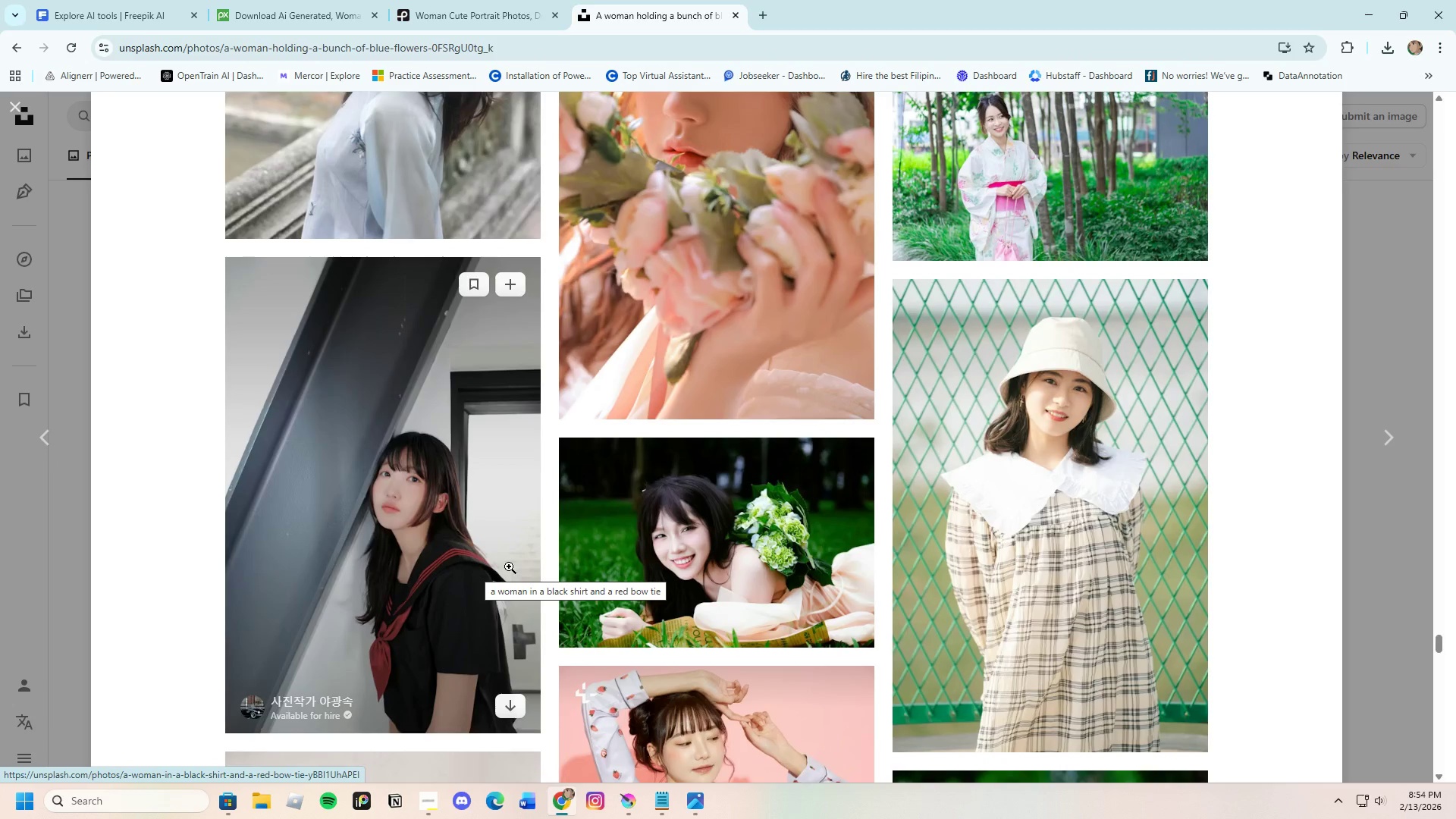 
wait(6.05)
 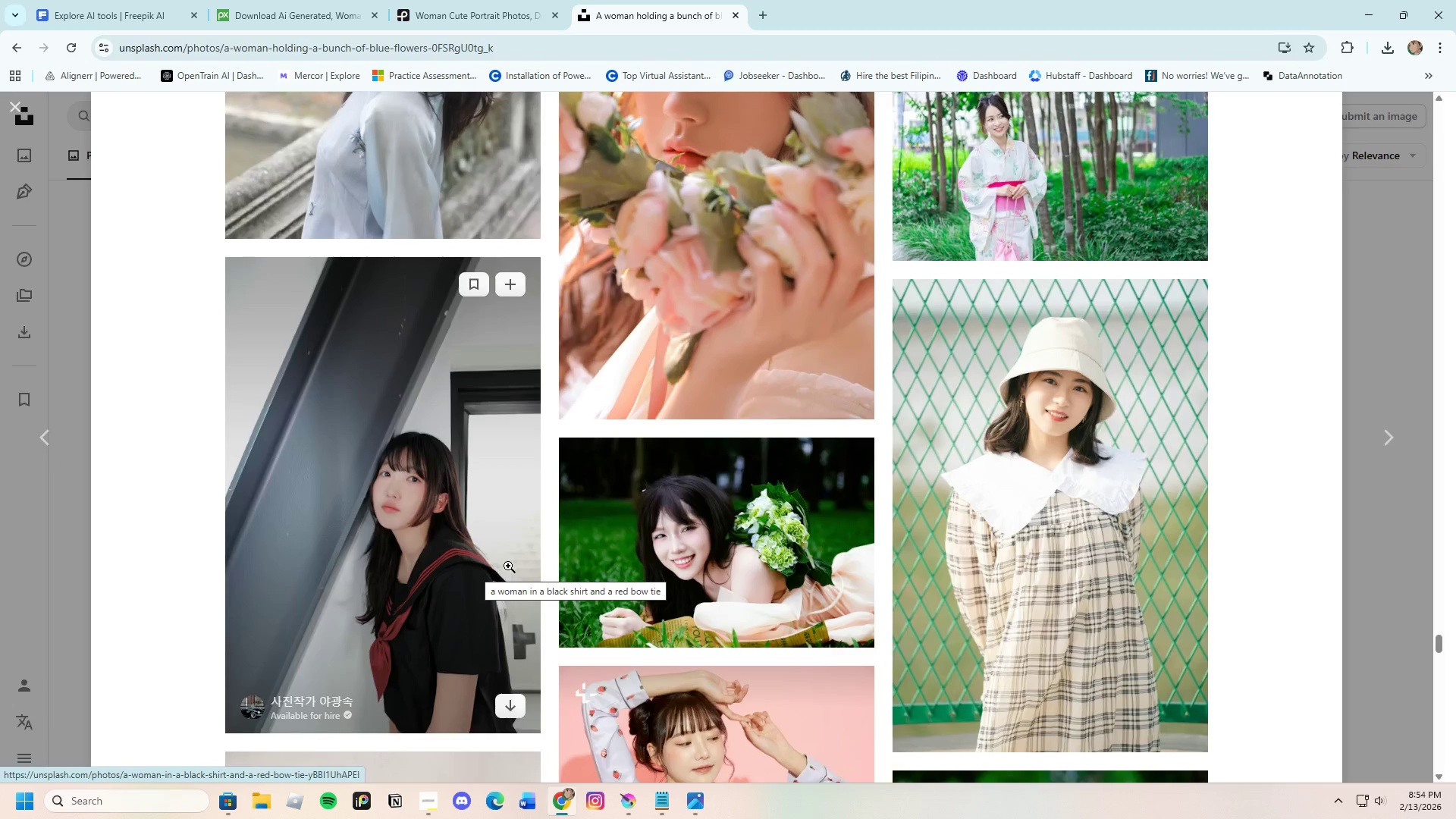 
left_click([271, 0])
 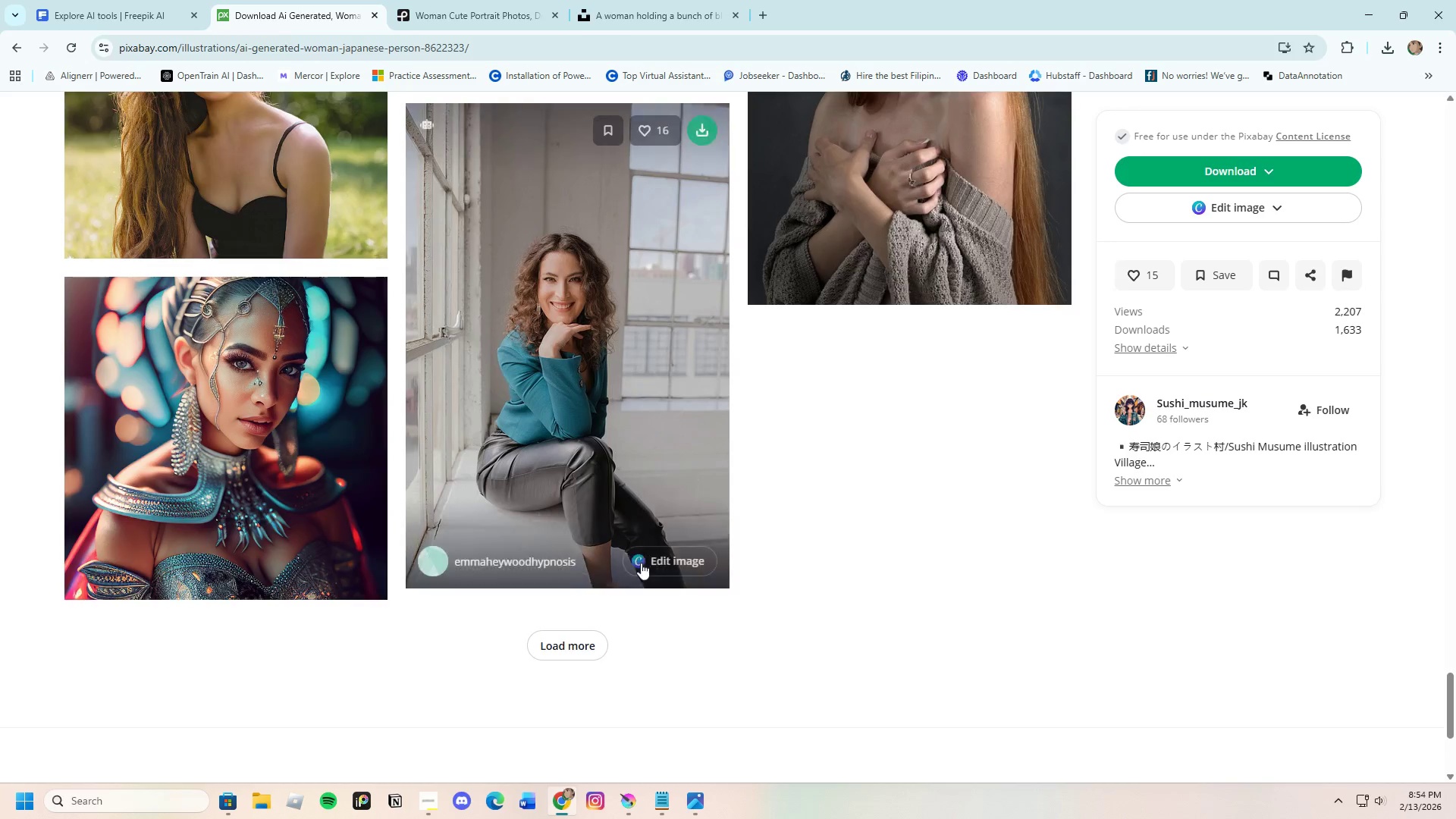 
scroll: coordinate [673, 548], scroll_direction: up, amount: 20.0
 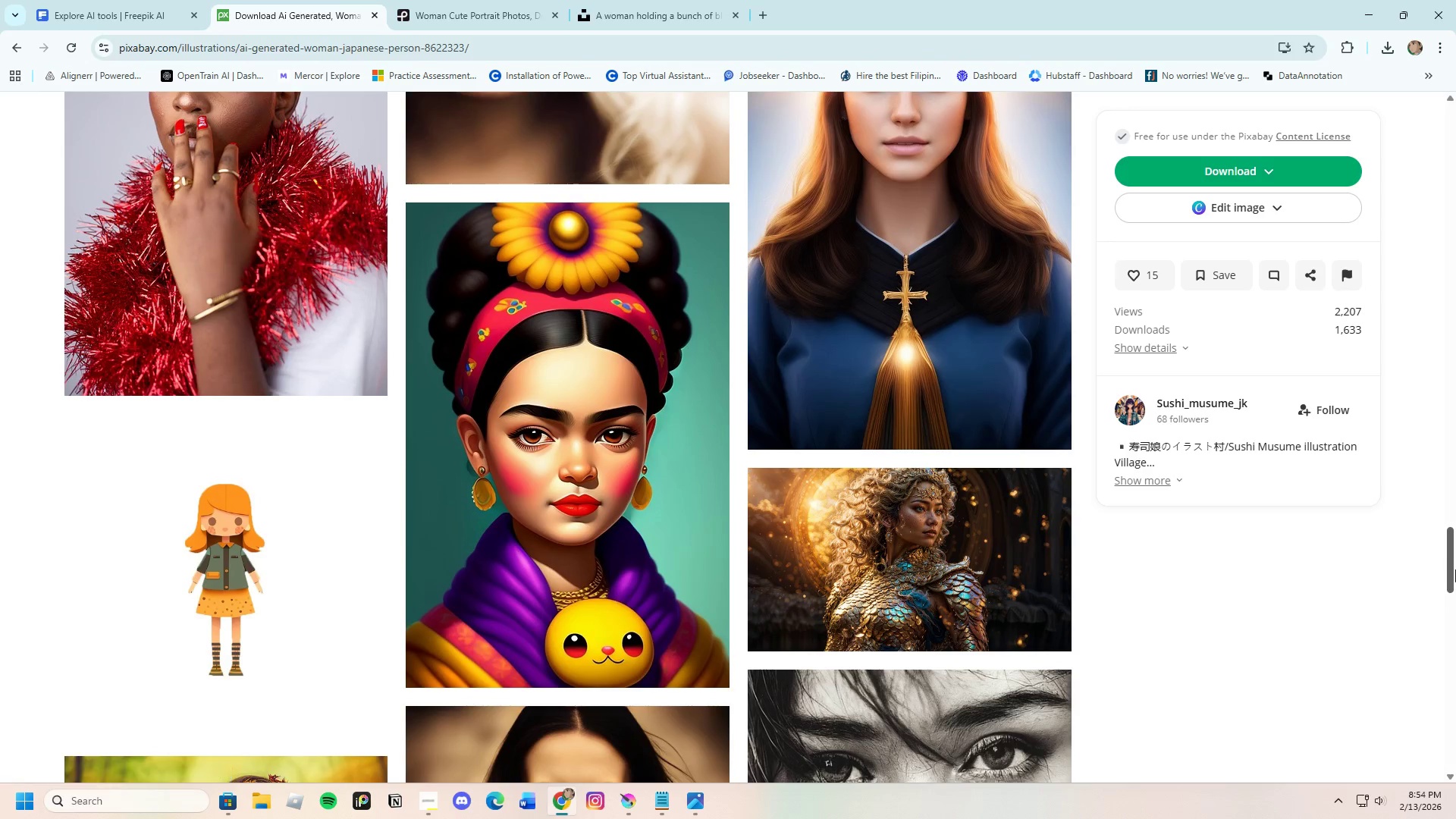 
left_click_drag(start_coordinate=[1455, 570], to_coordinate=[1450, 60])
 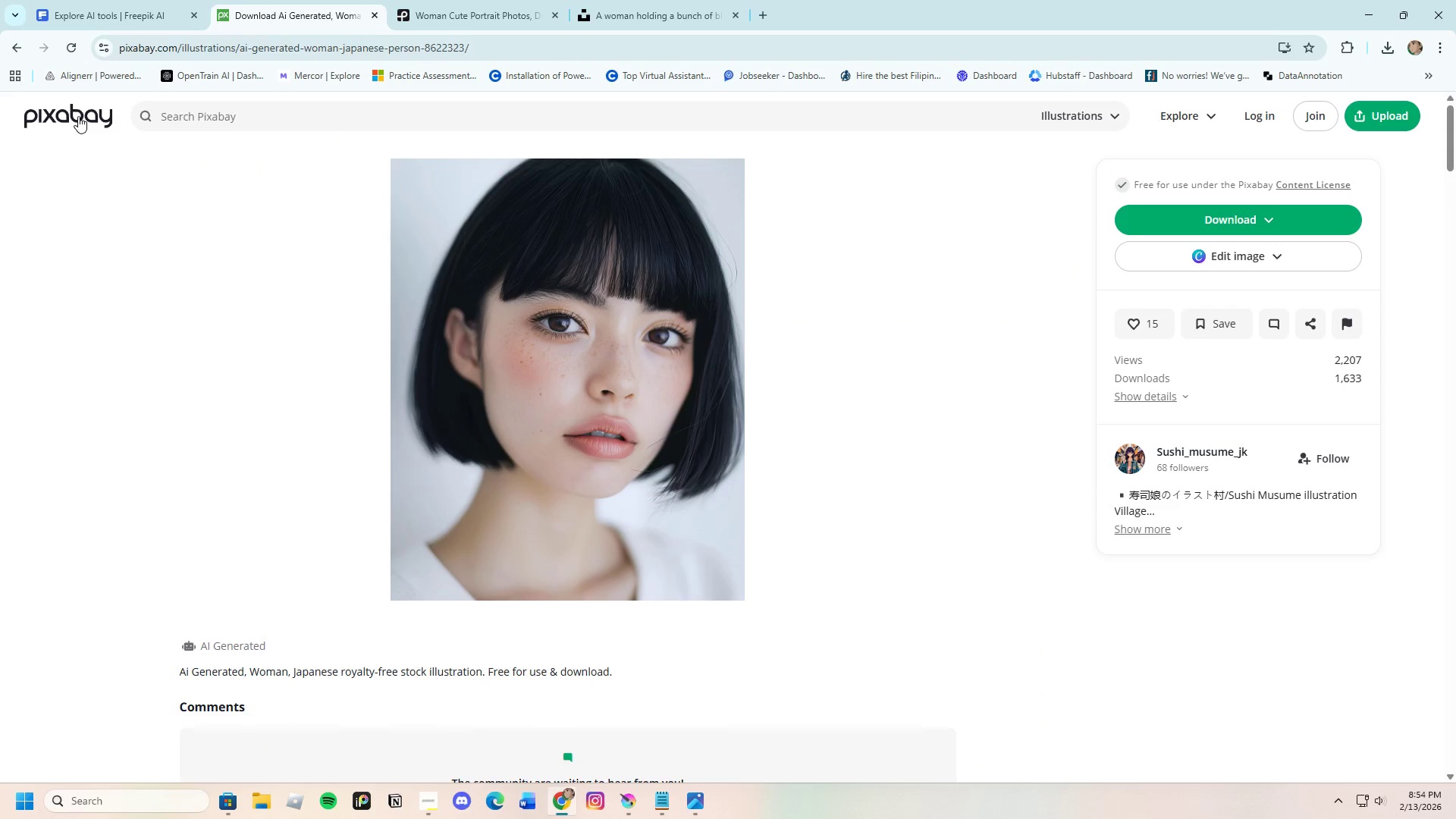 
left_click([78, 116])
 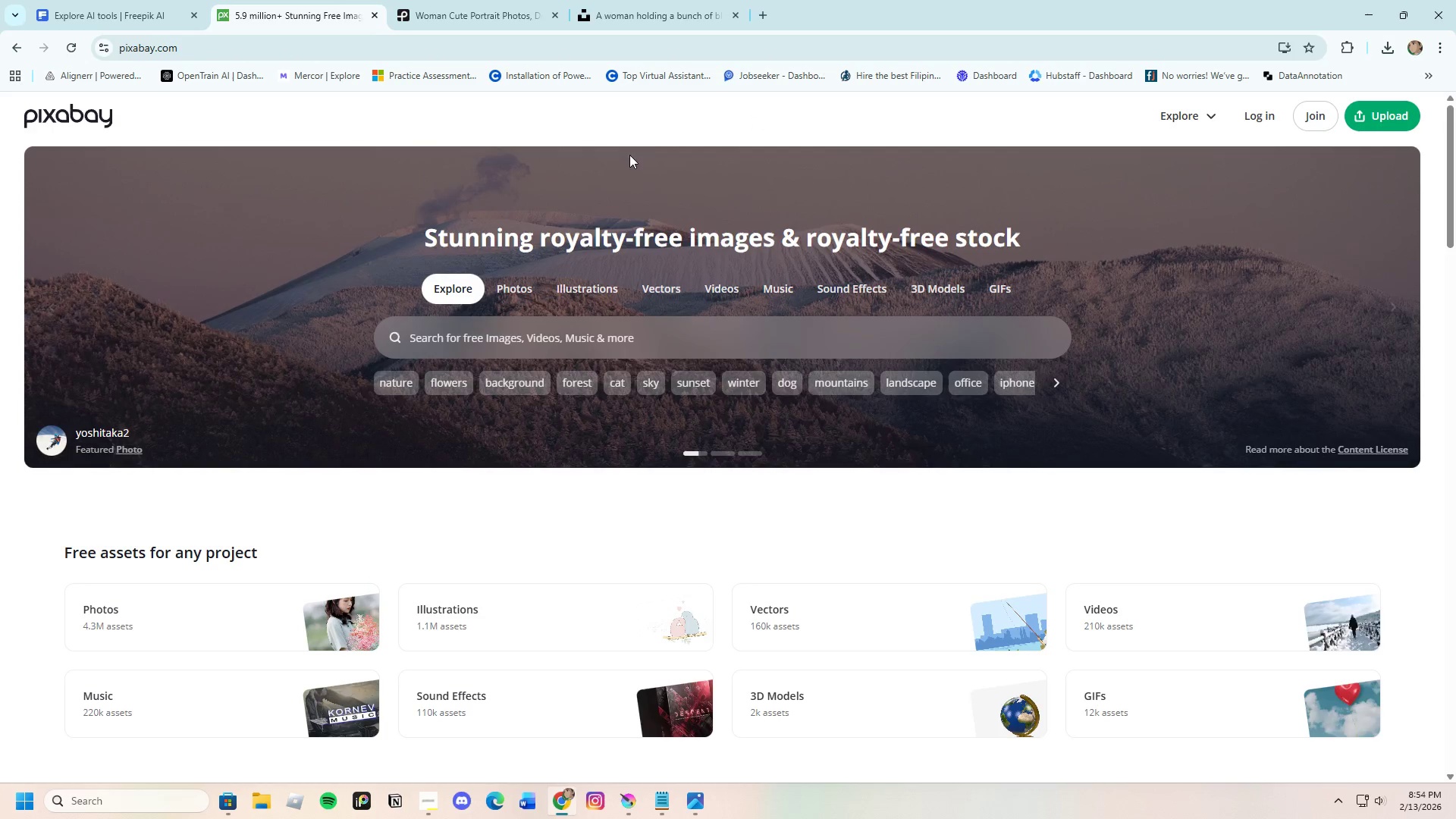 
left_click([475, 347])
 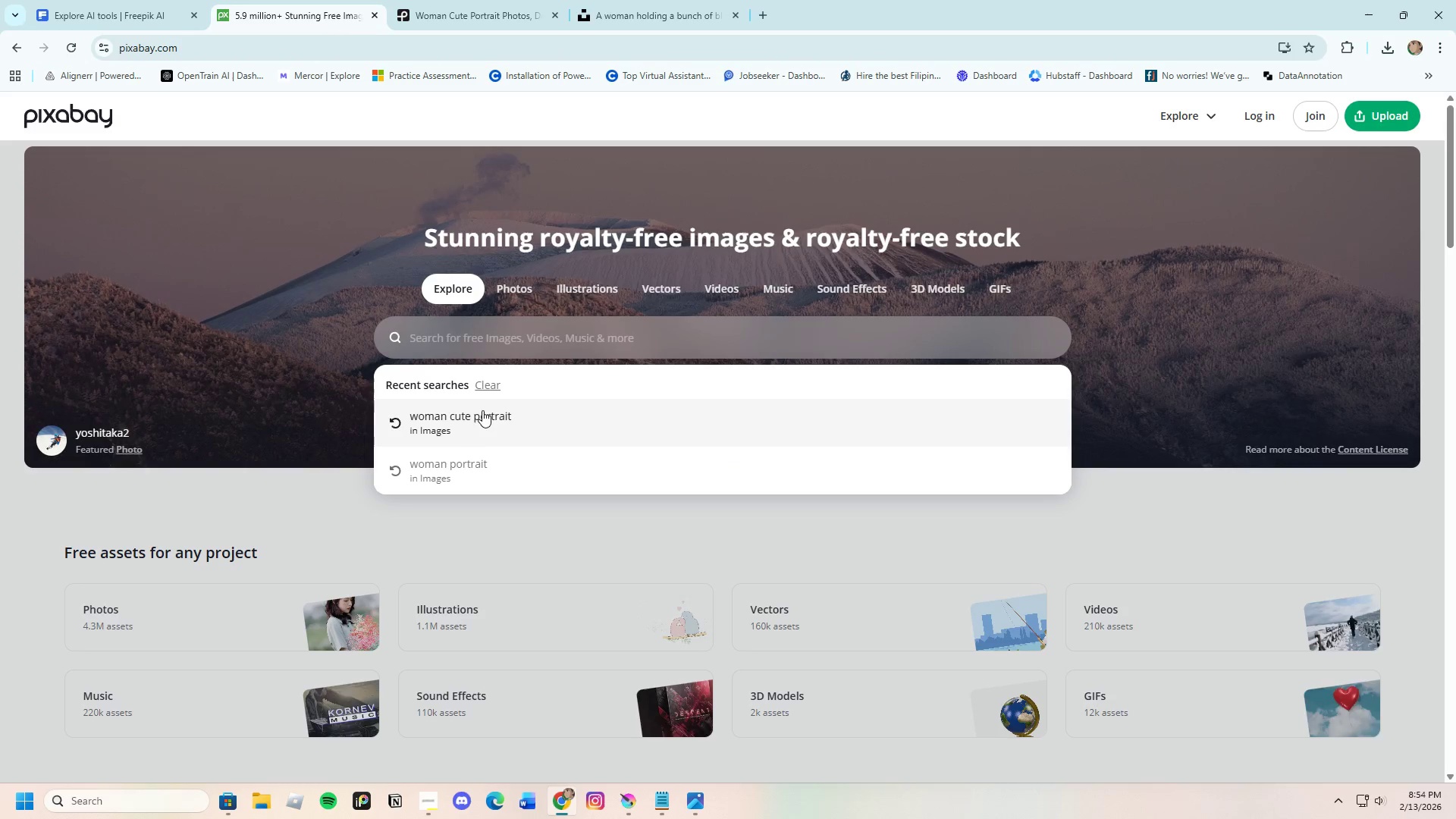 
left_click([485, 421])
 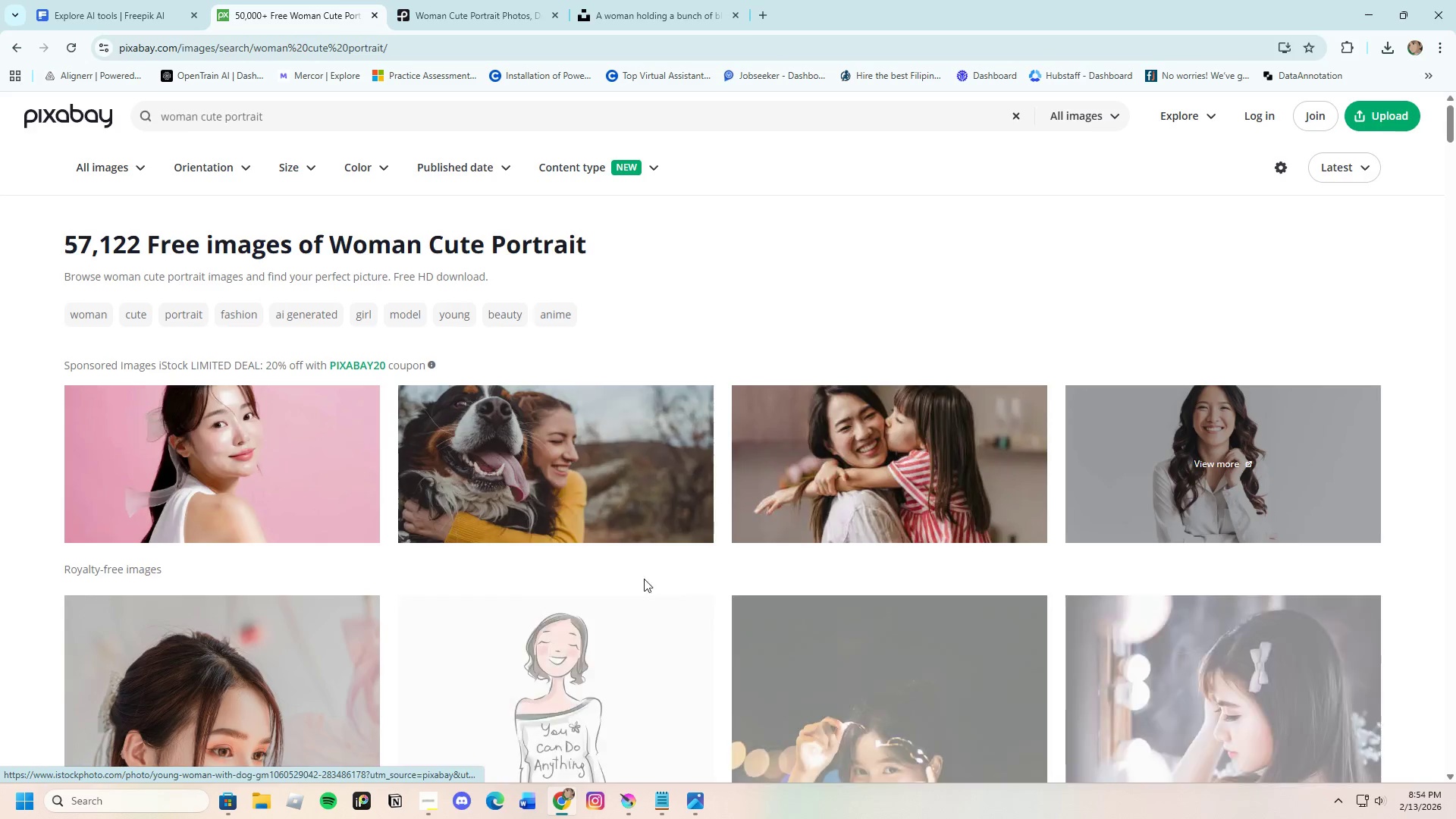 
scroll: coordinate [668, 626], scroll_direction: down, amount: 4.0
 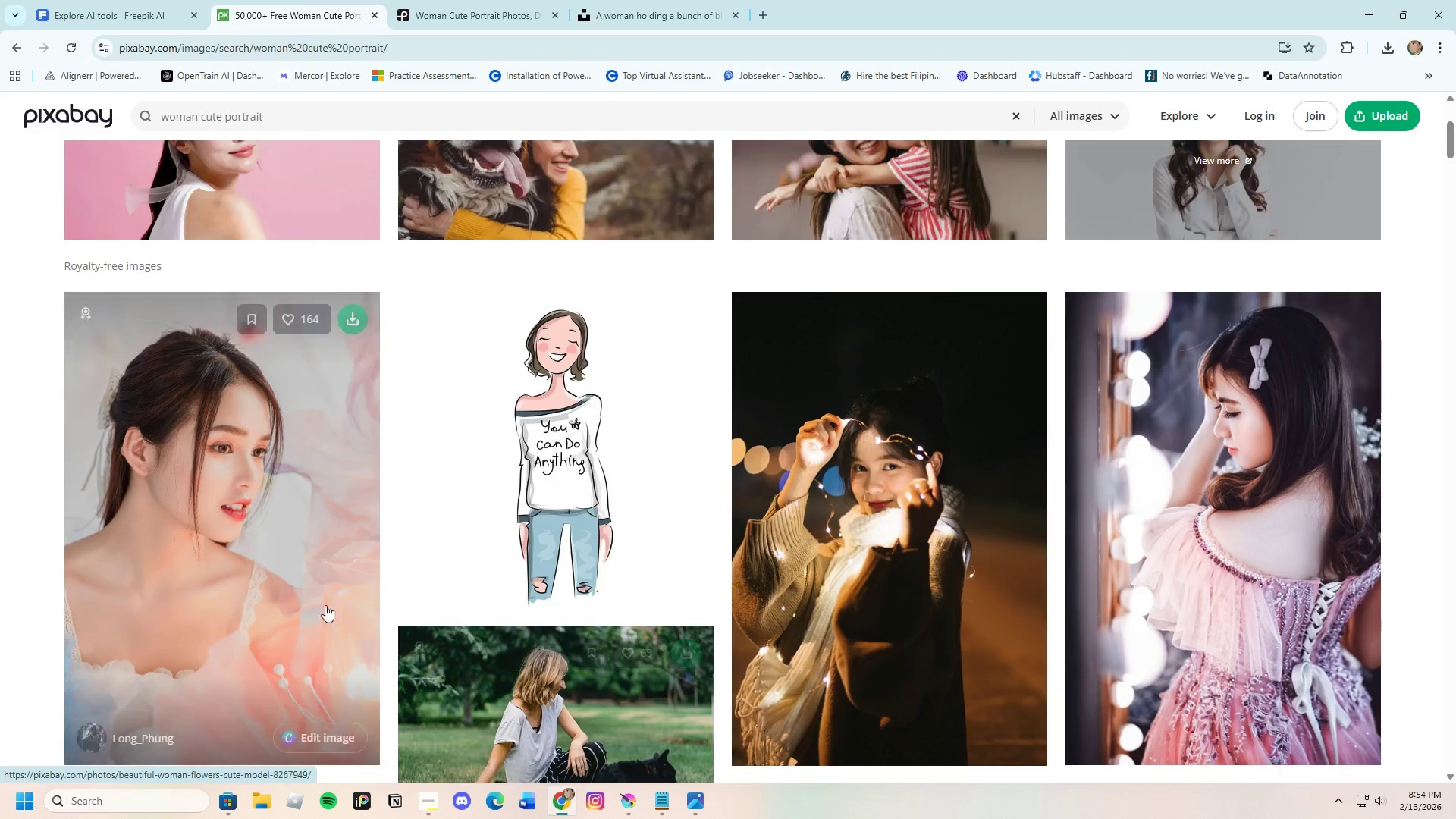 
left_click([314, 573])
 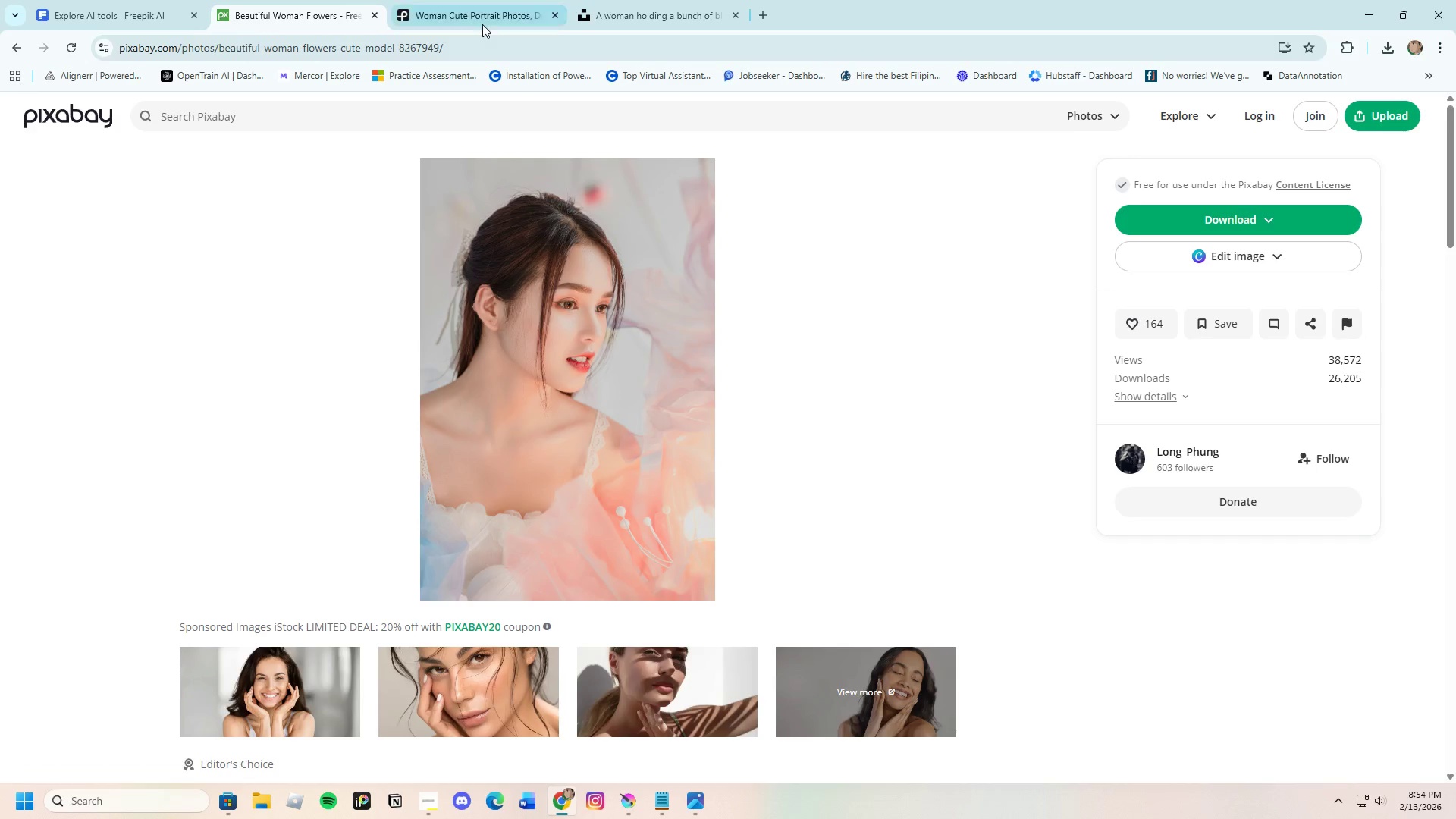 
left_click([491, 42])
 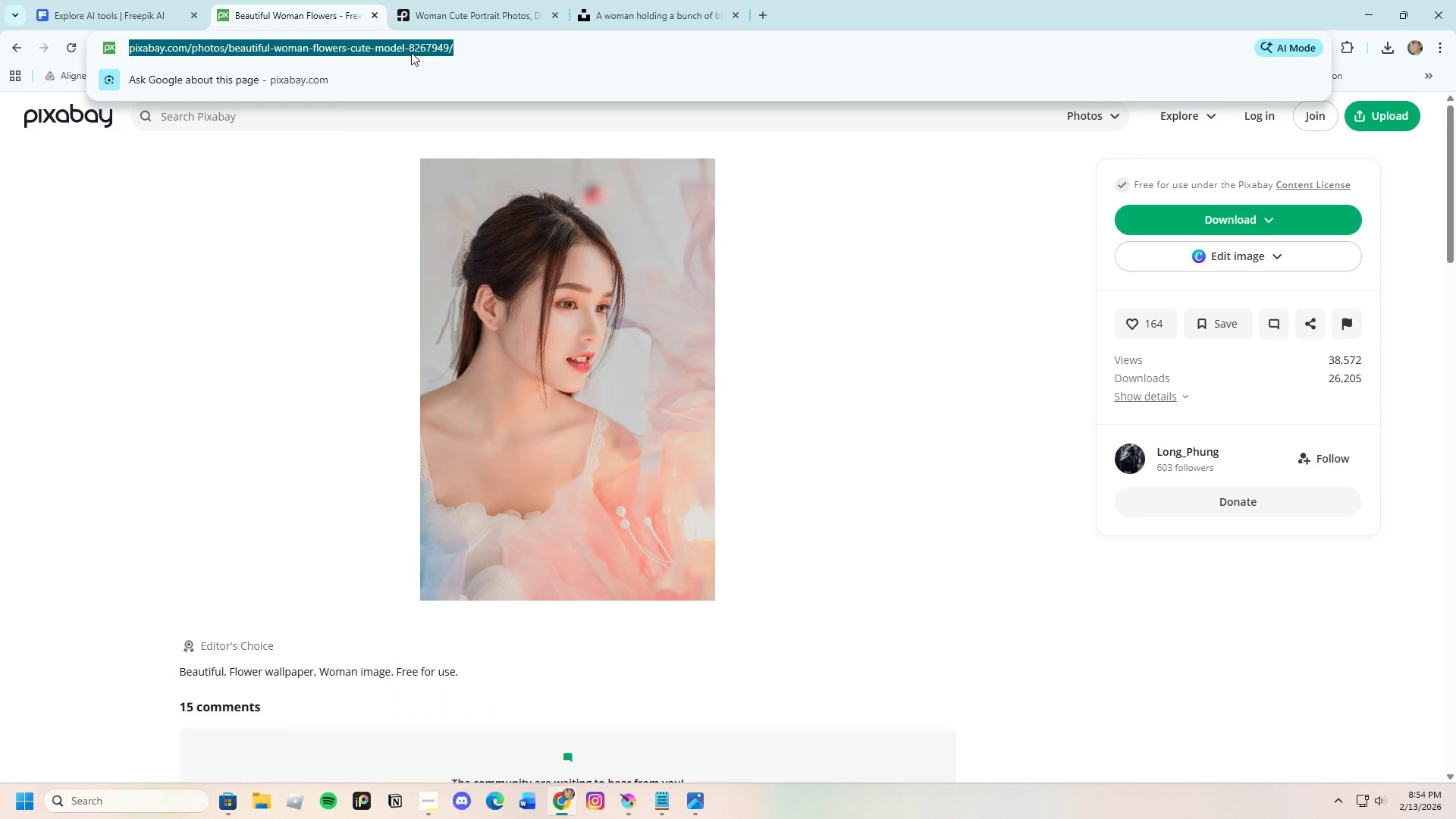 
right_click([410, 52])
 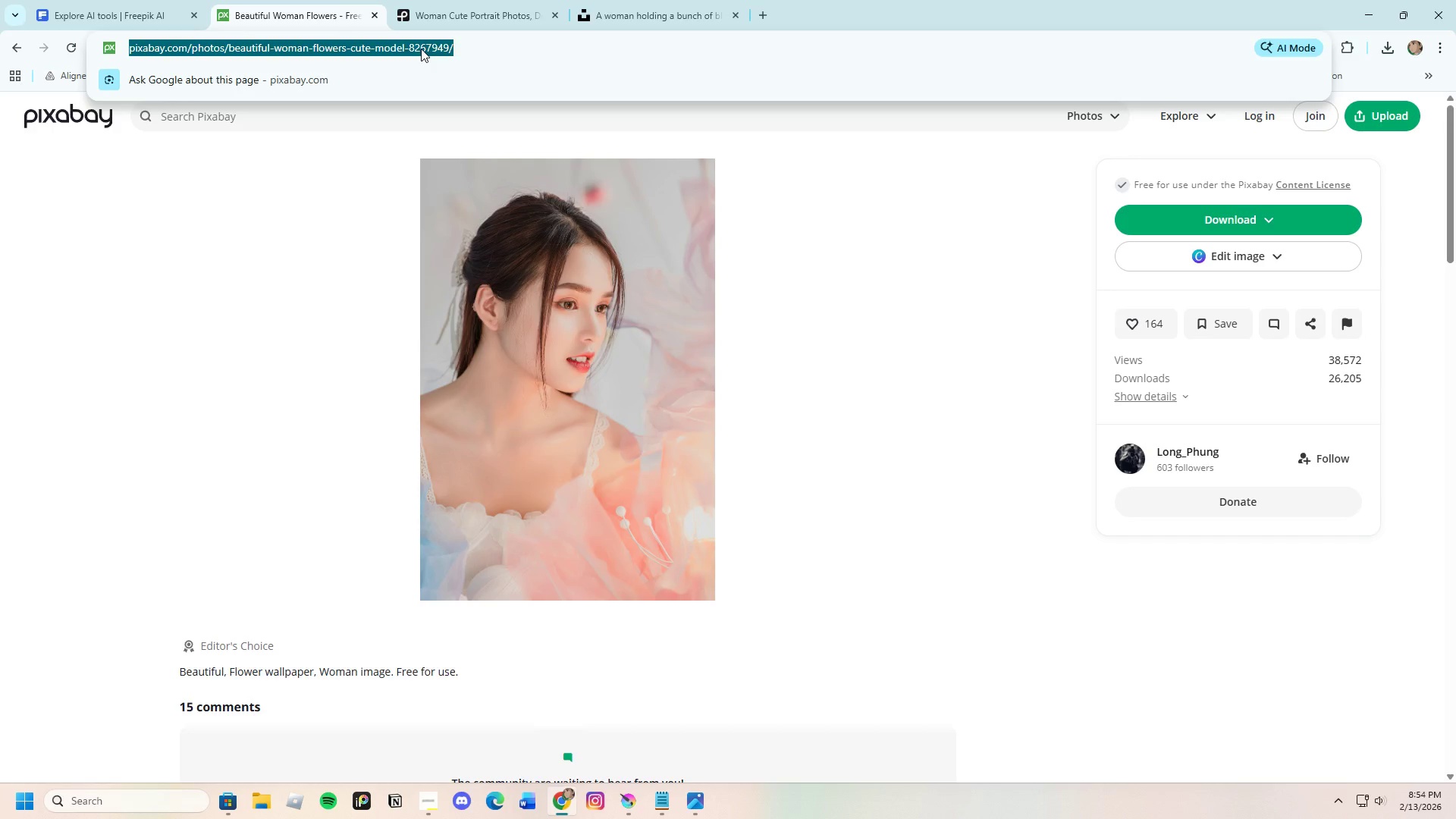 
right_click([421, 49])
 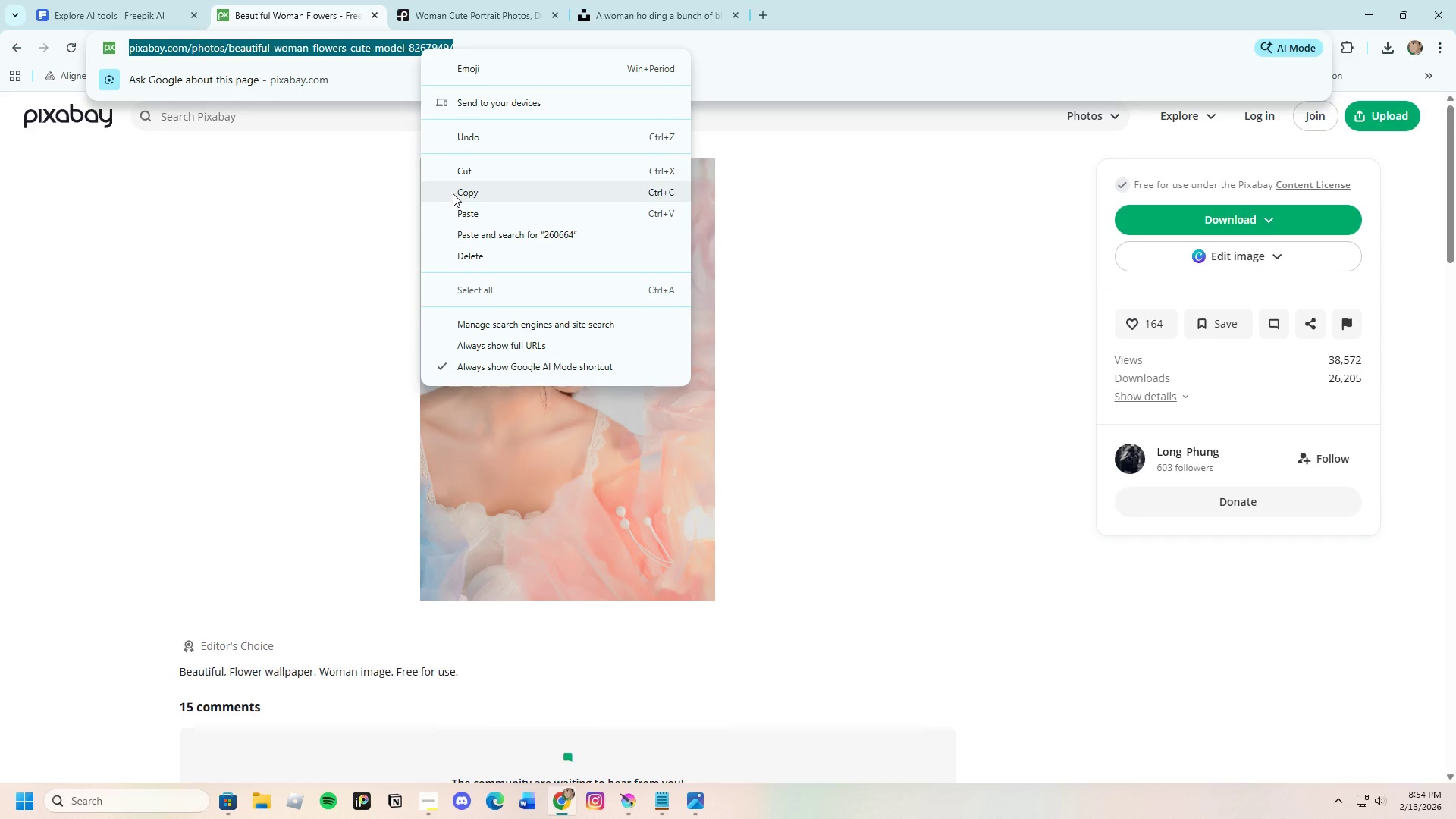 
left_click([453, 195])
 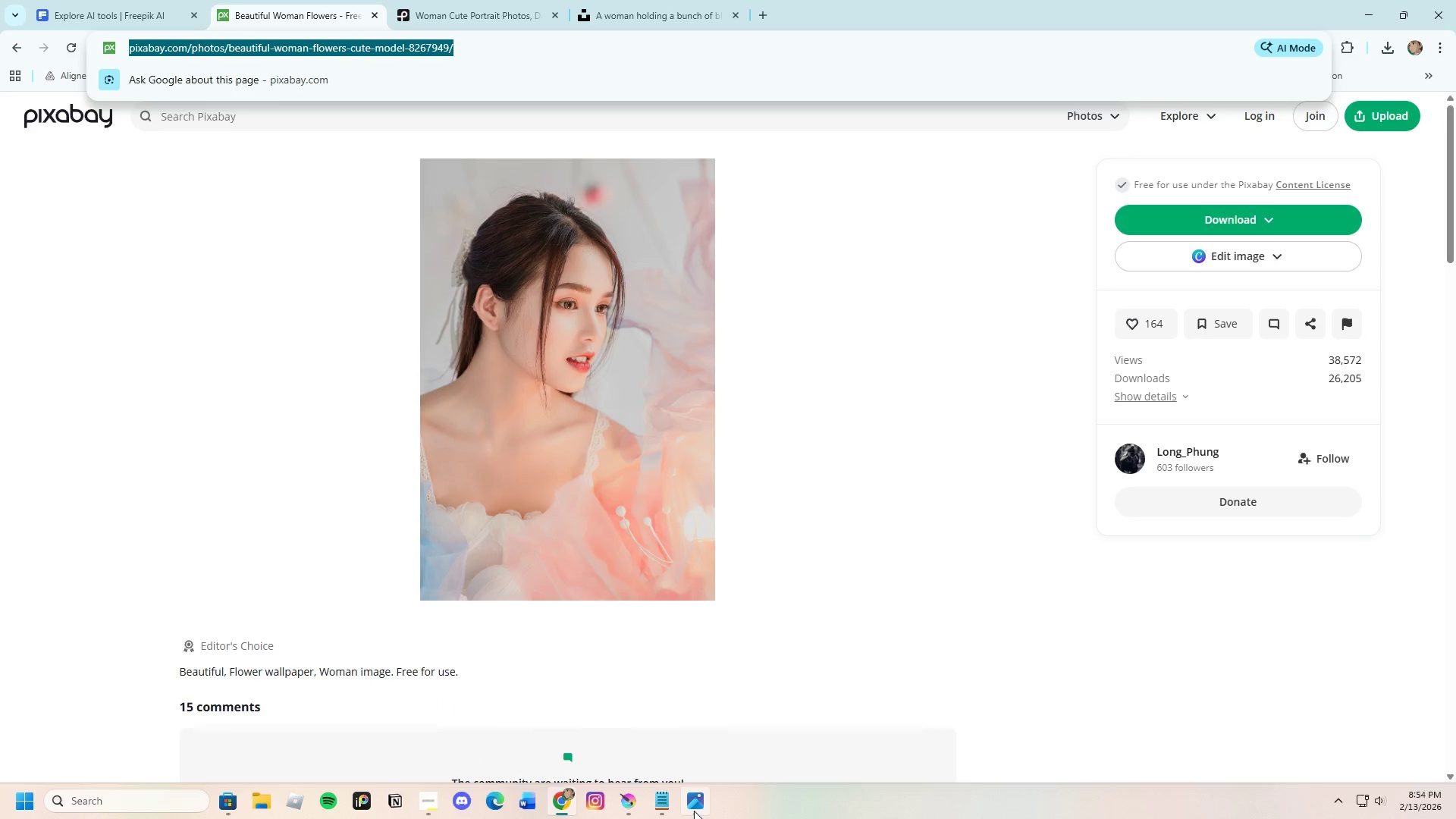 
left_click([654, 811])
 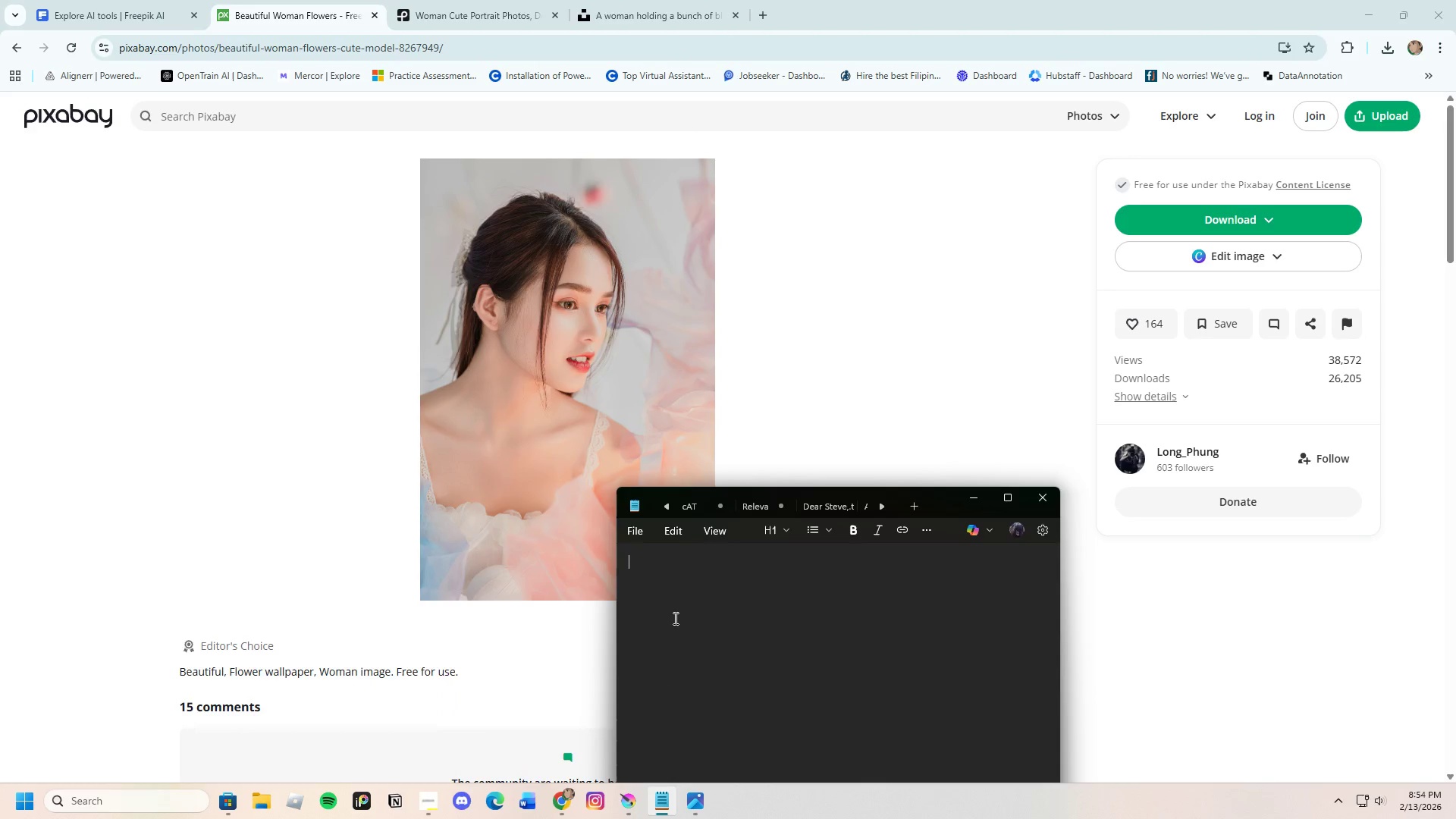 
key(1)
 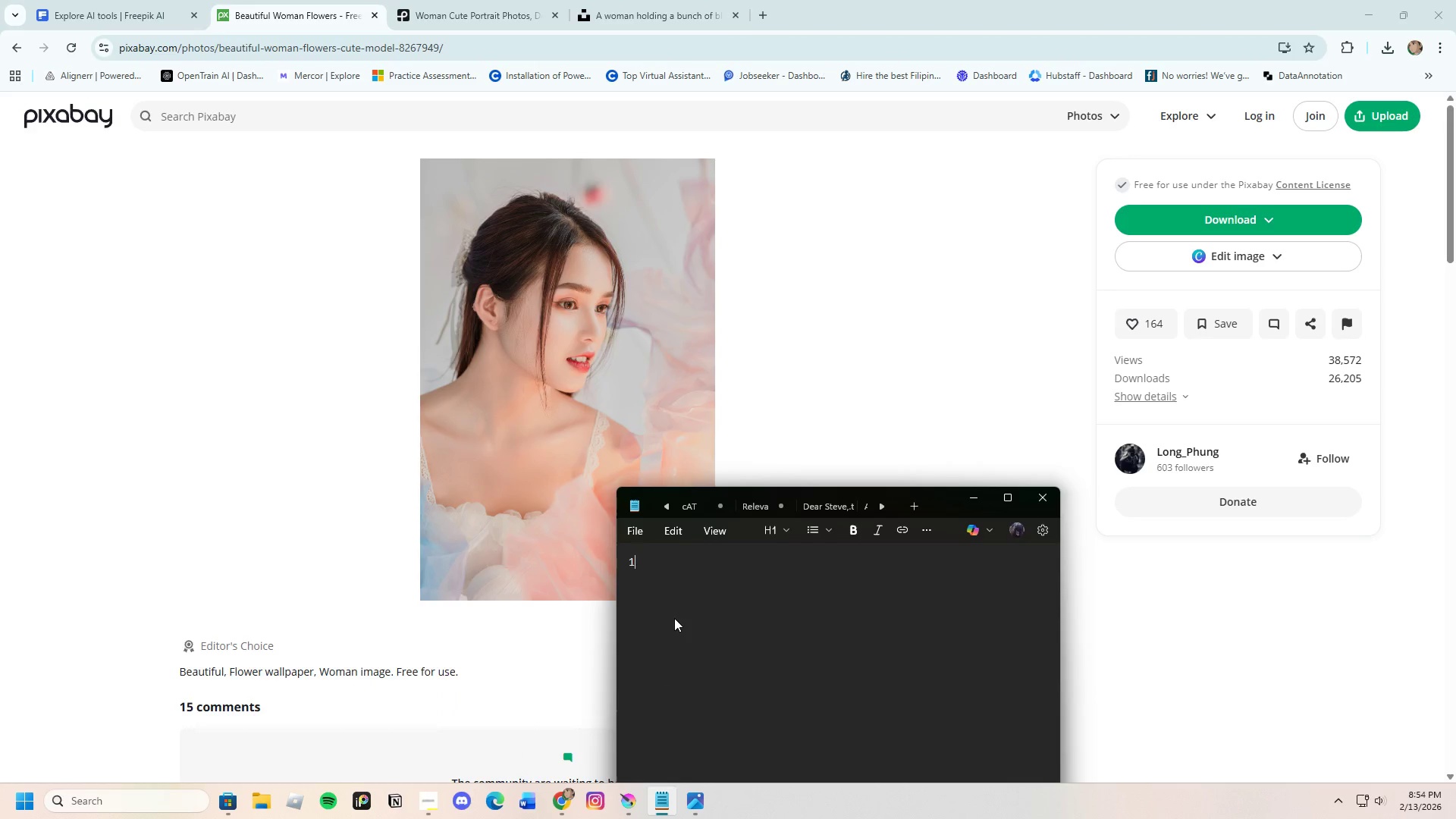 
key(Period)
 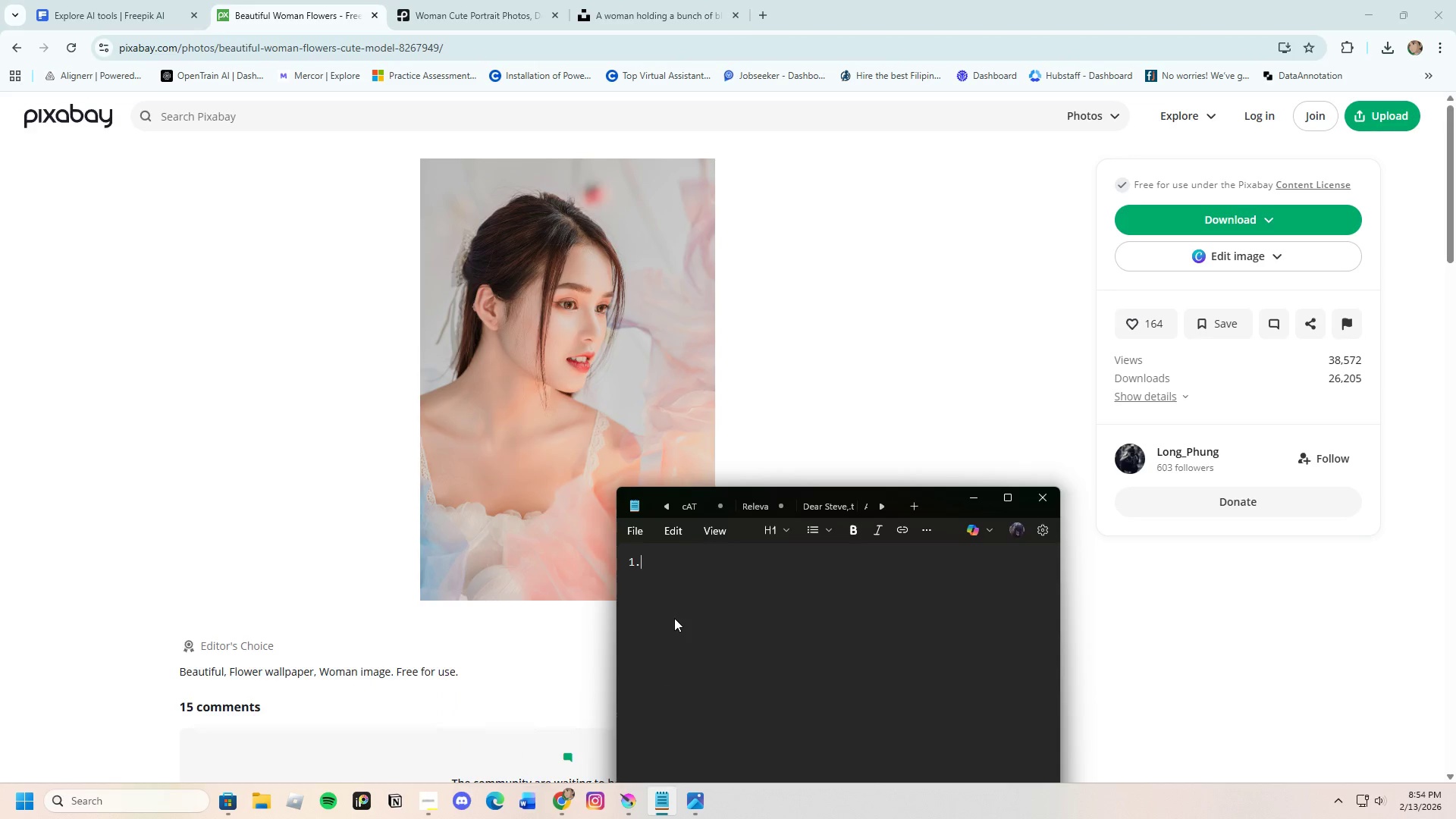 
key(Space)
 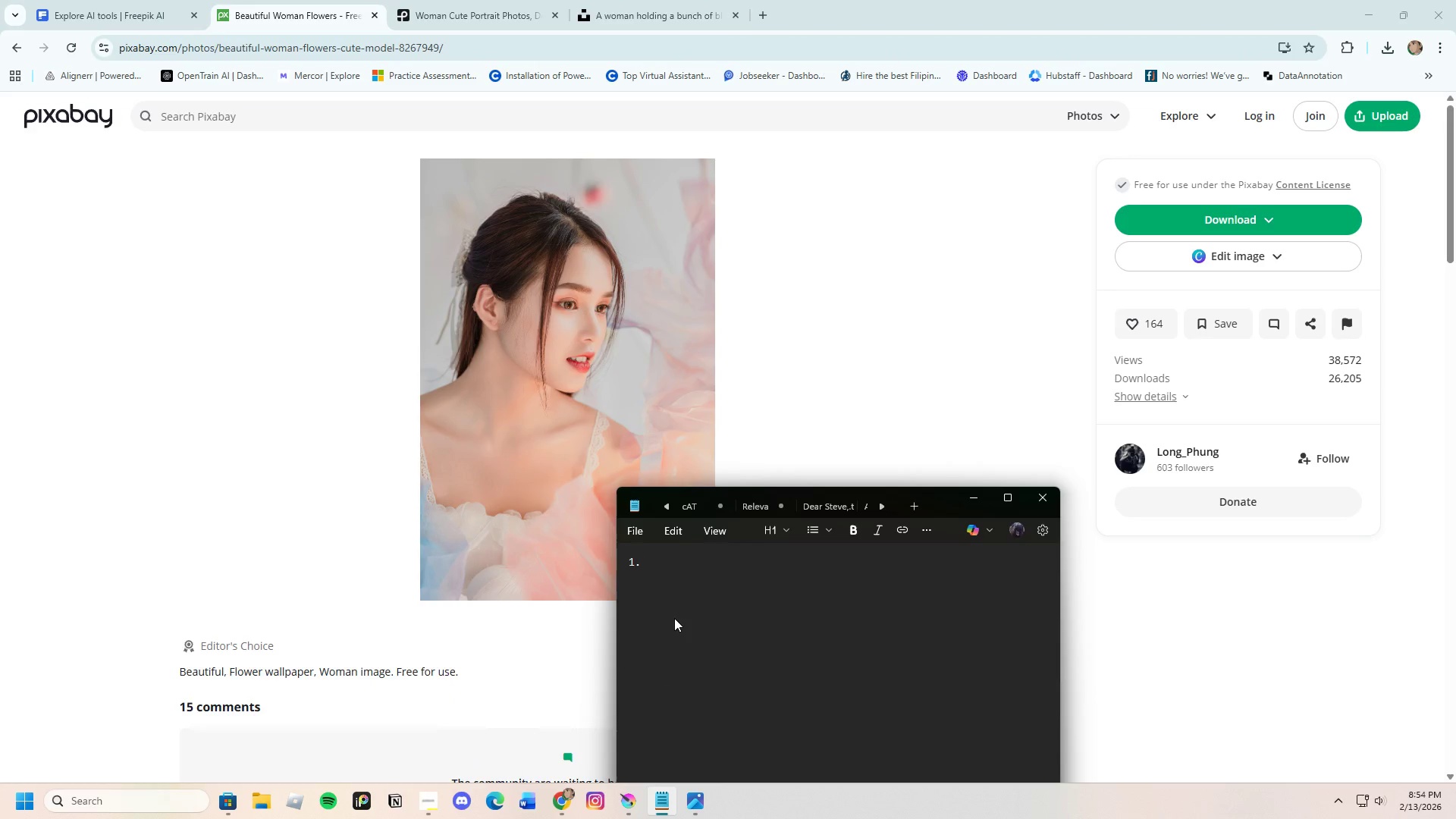 
key(Control+V)
 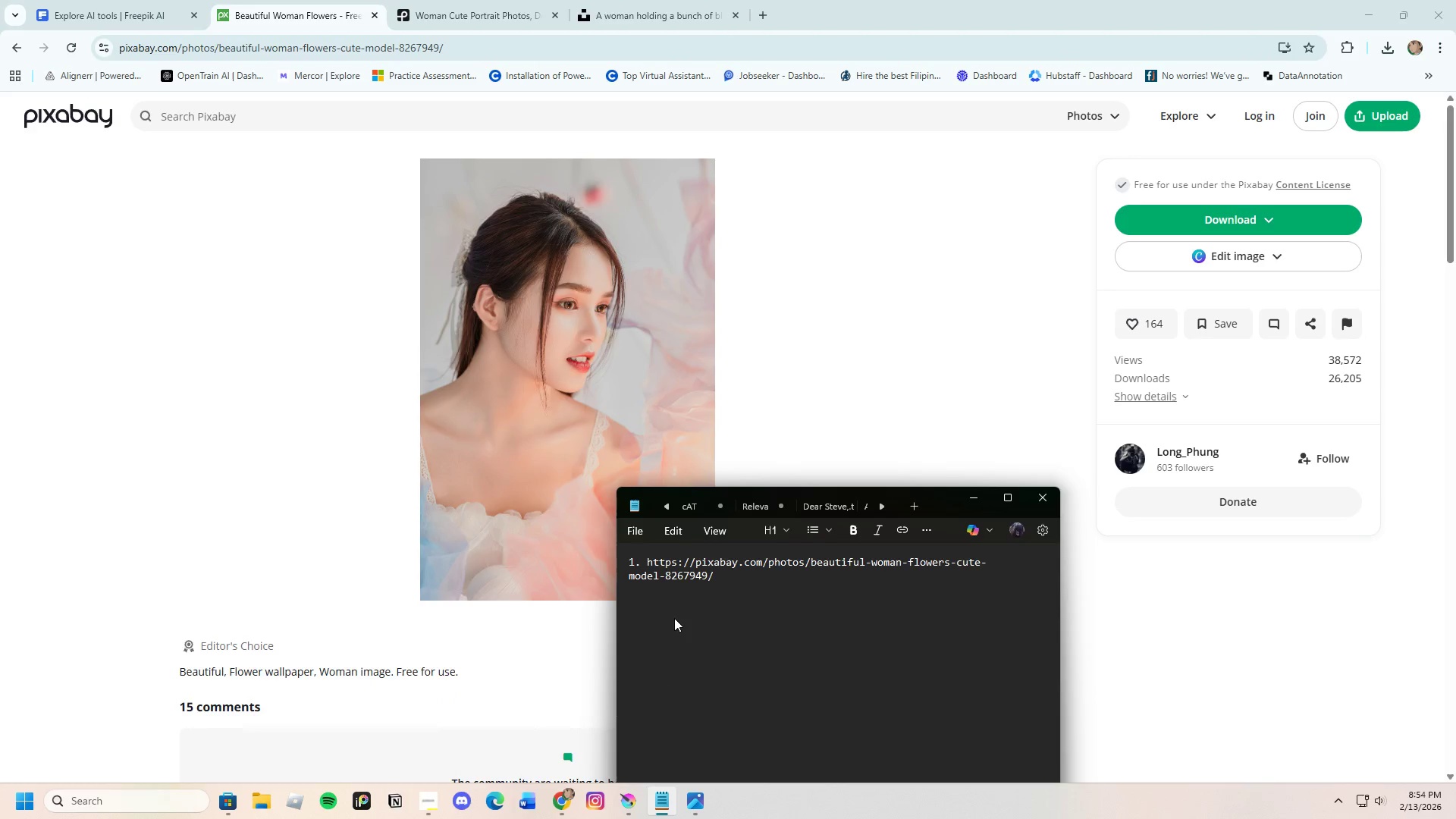 
key(Enter)
 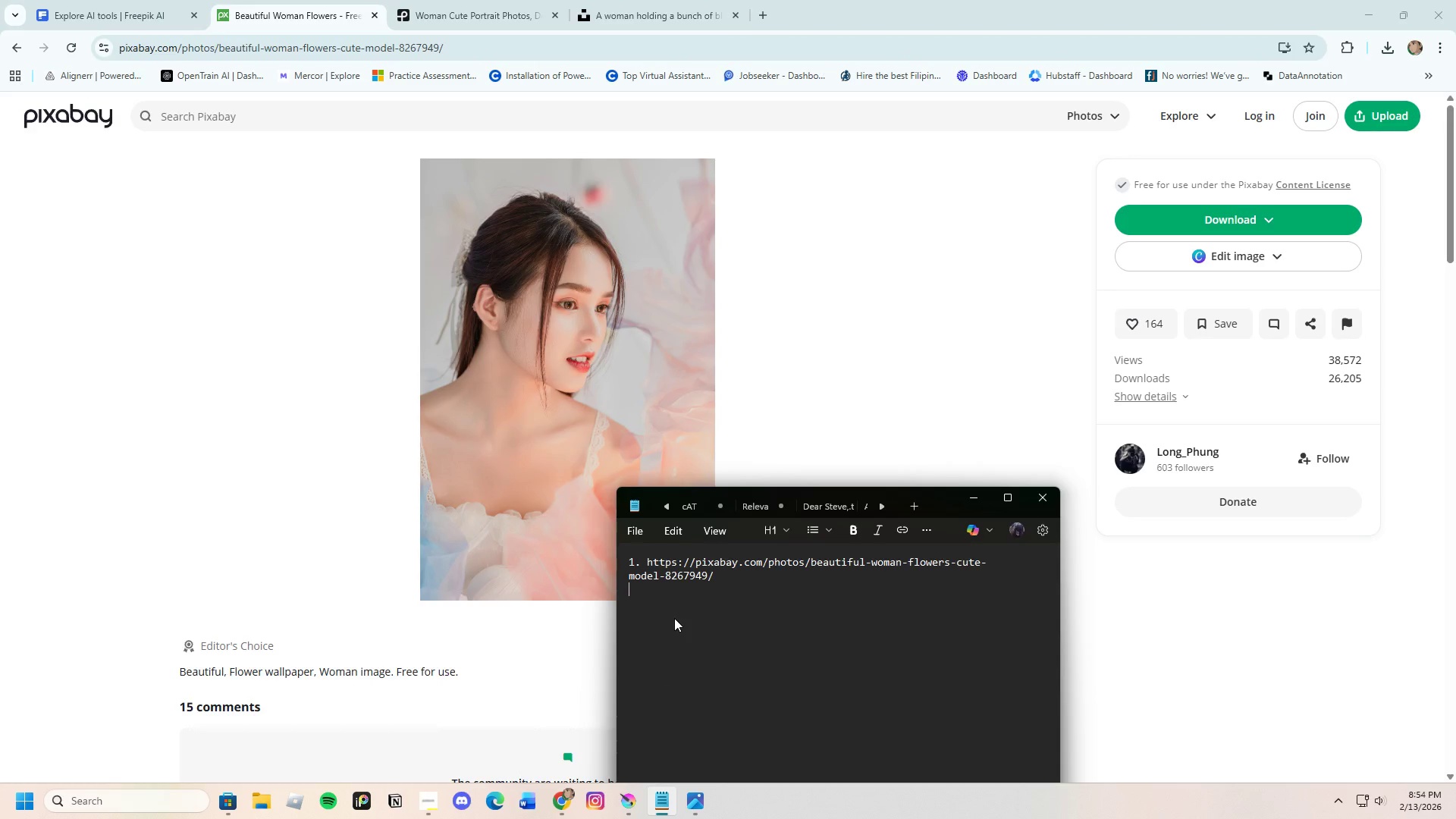 
key(2)
 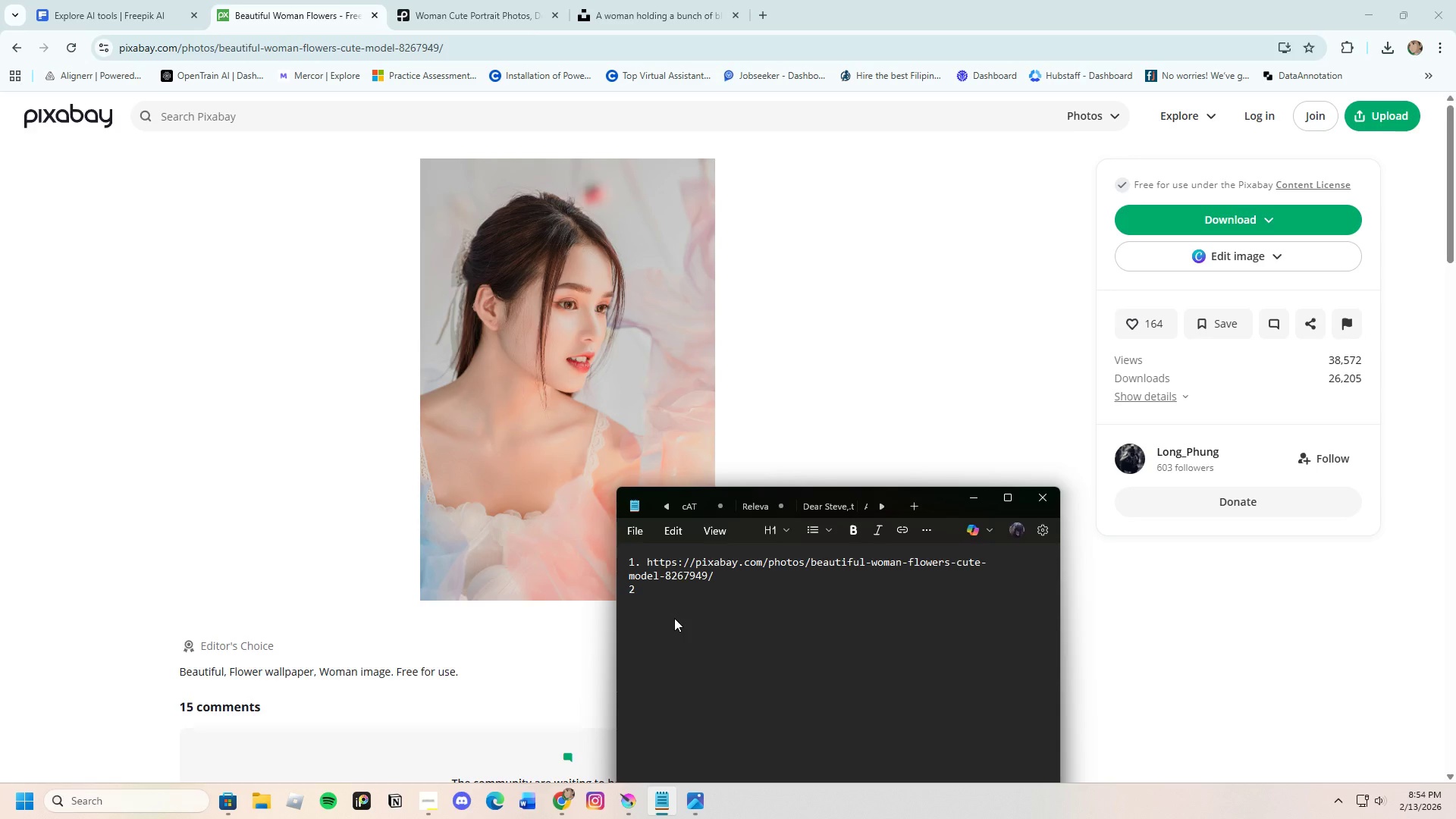 
key(Period)
 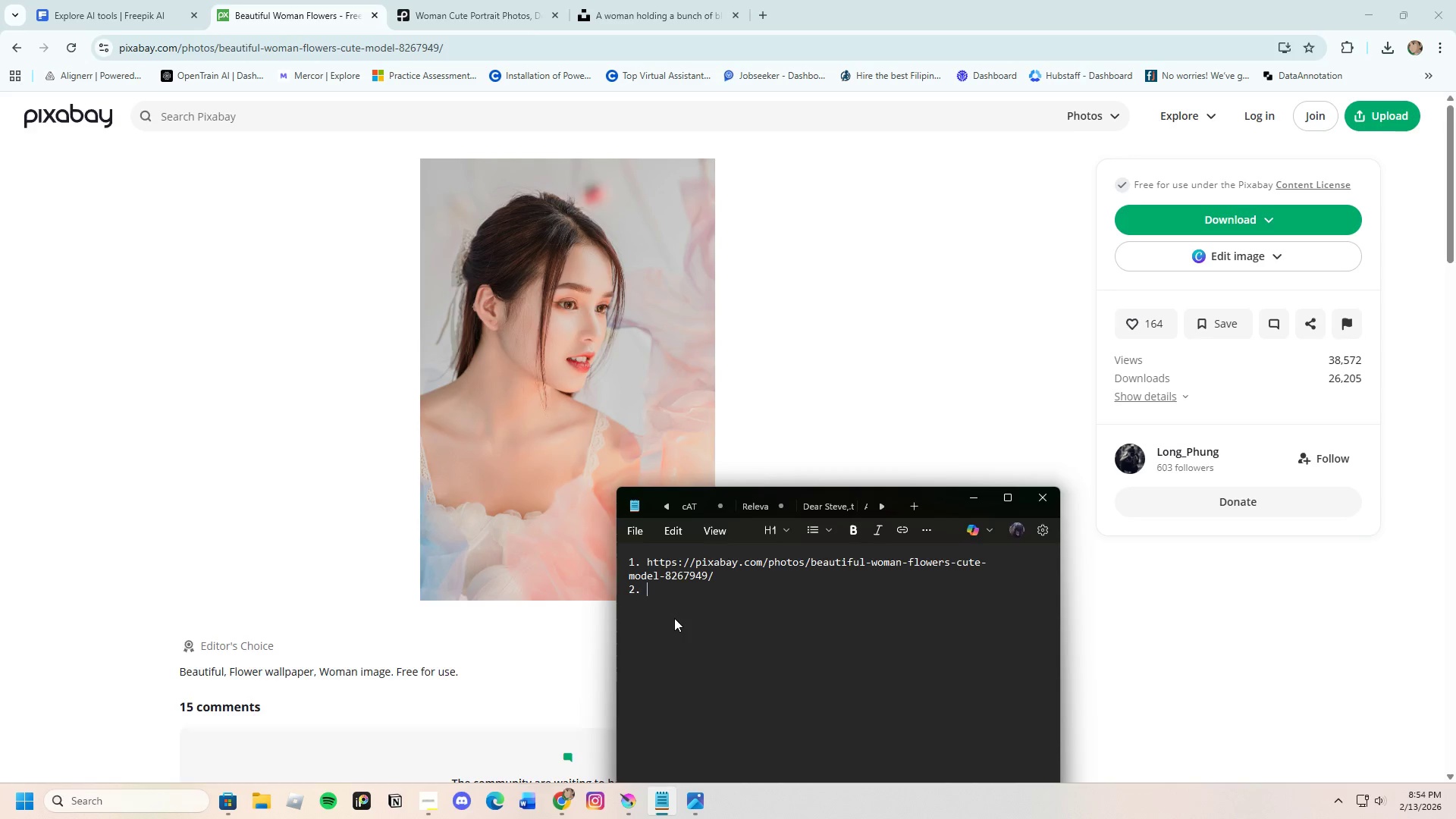 
key(Space)
 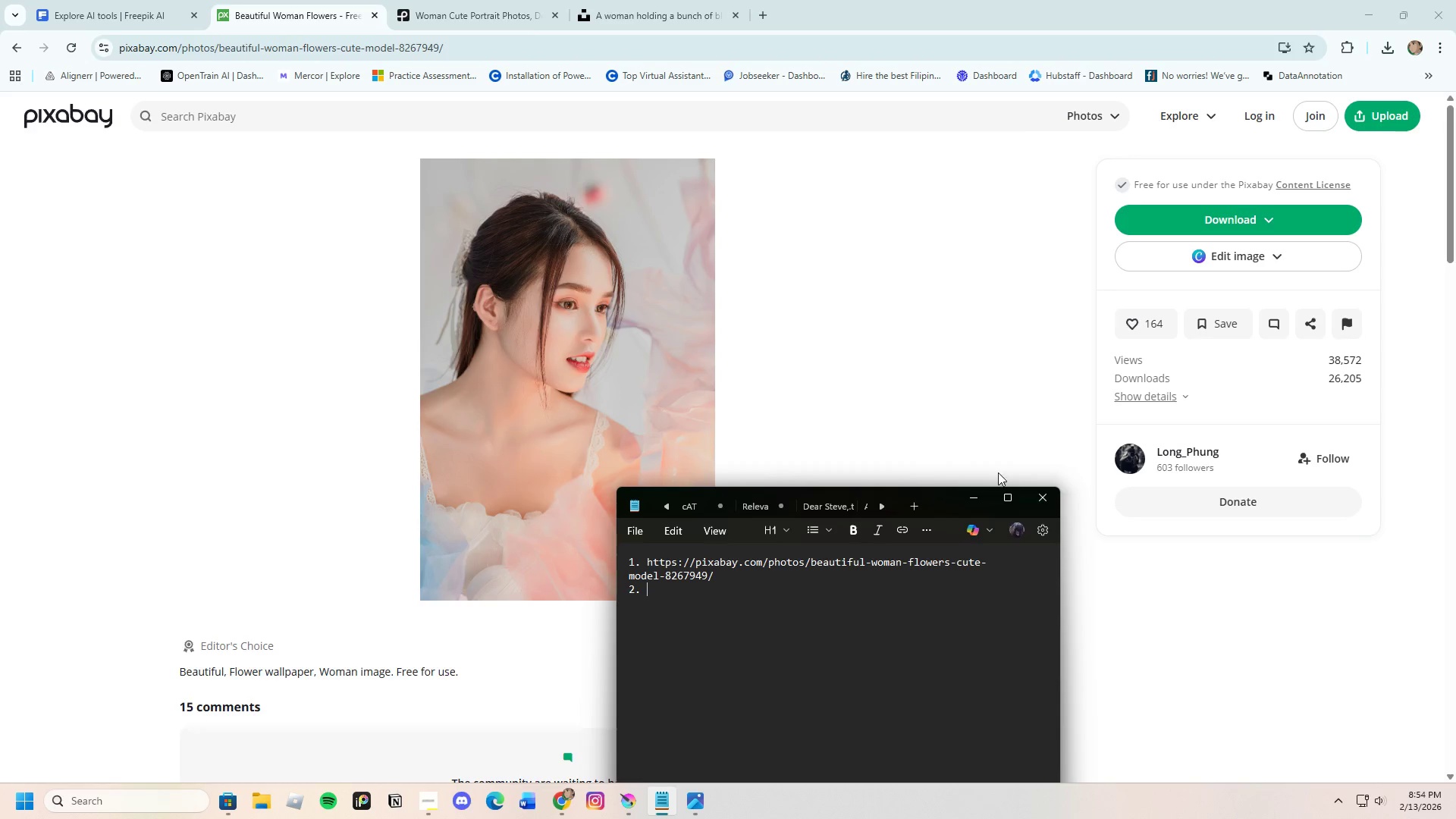 
left_click([981, 497])
 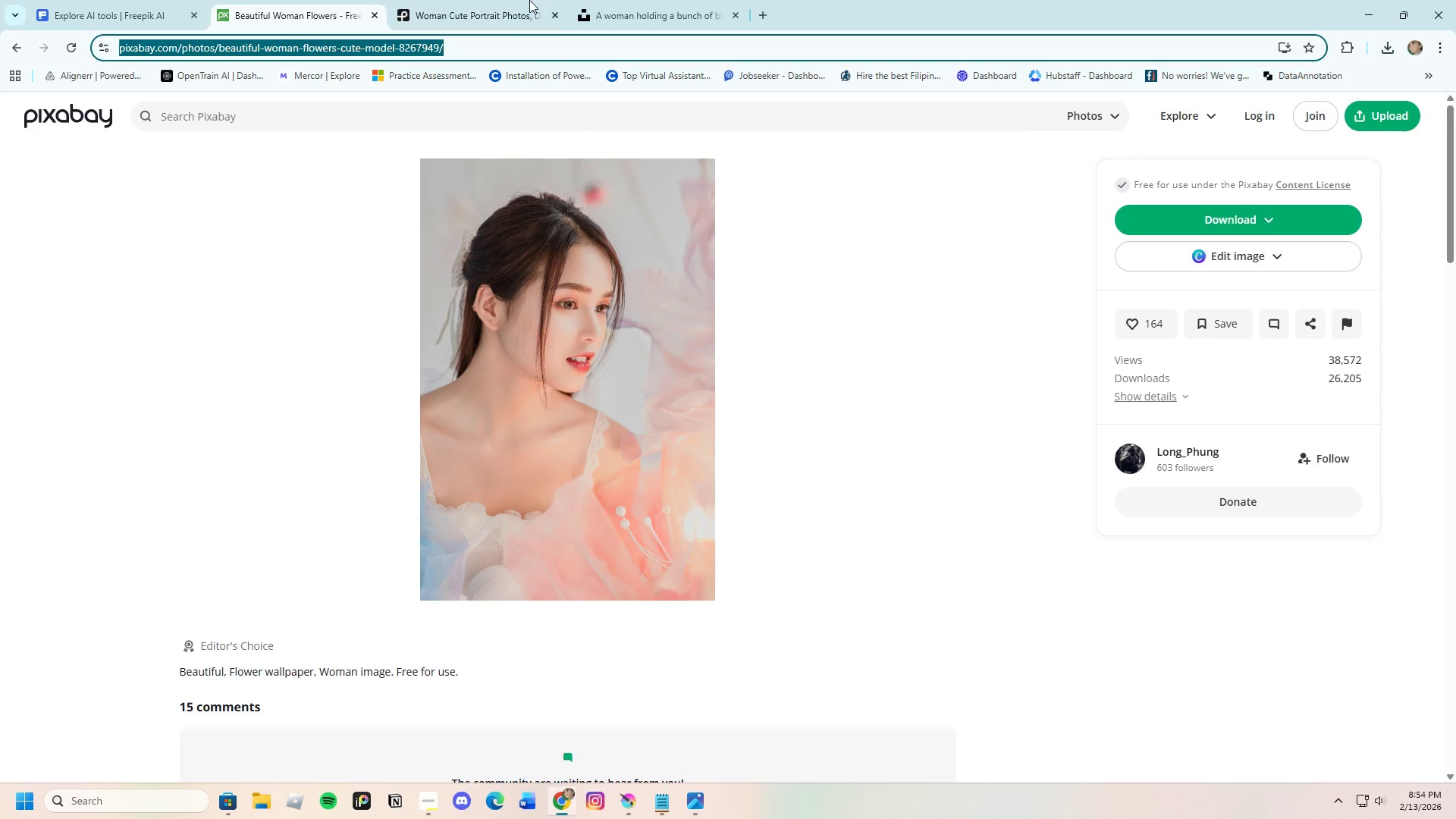 
left_click([513, 0])
 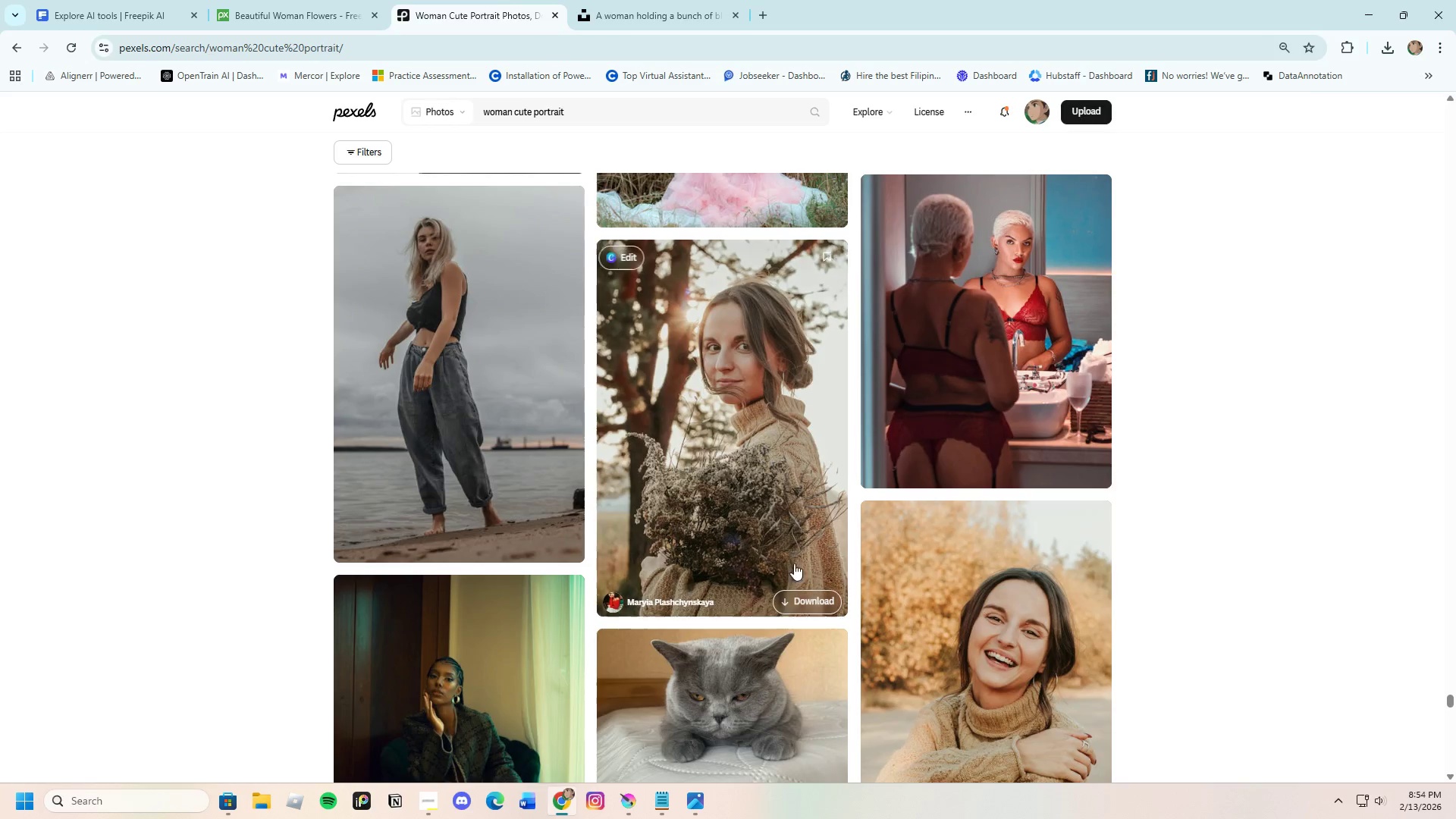 
scroll: coordinate [795, 641], scroll_direction: up, amount: 28.0
 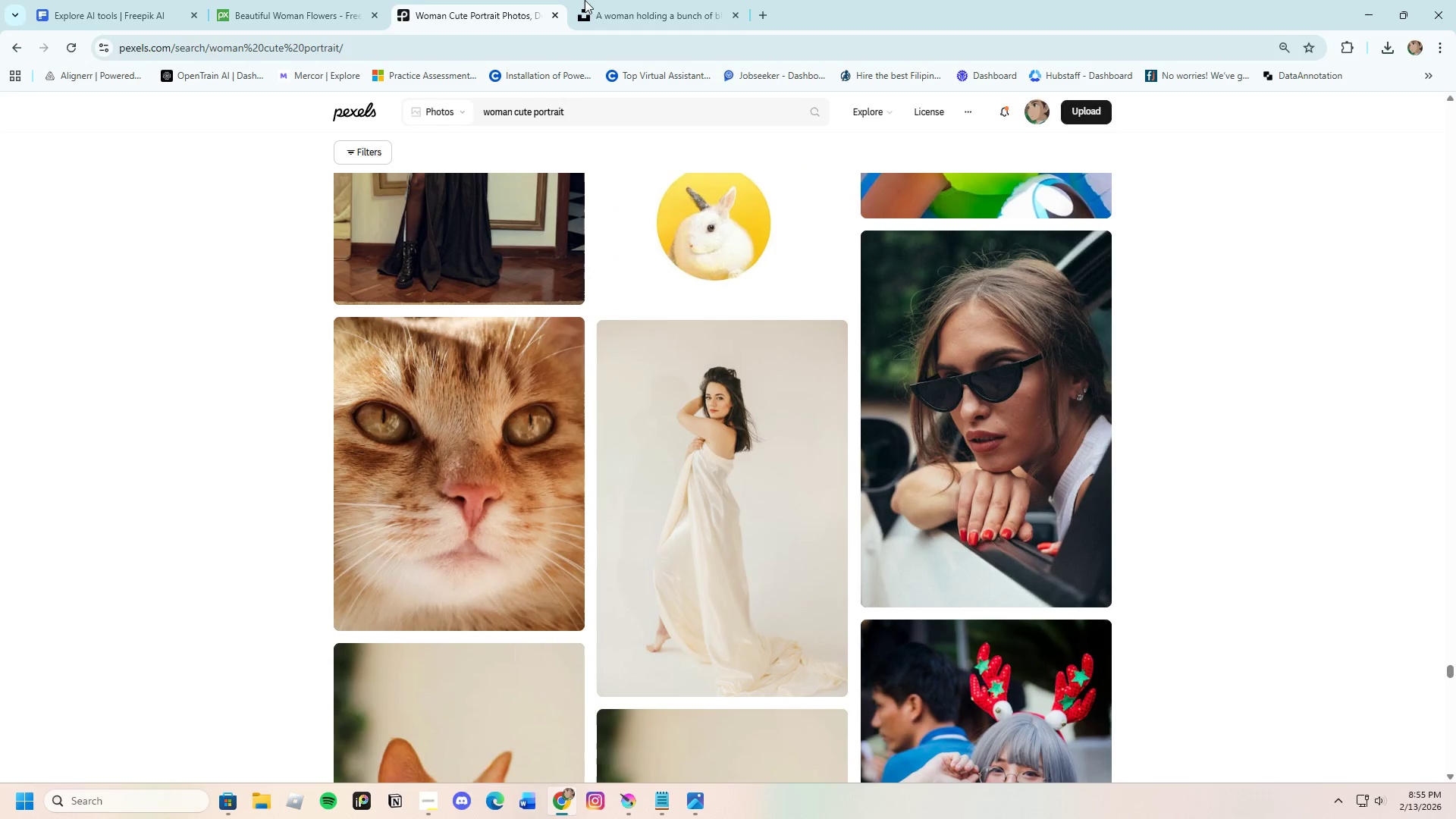 
left_click([598, 0])
 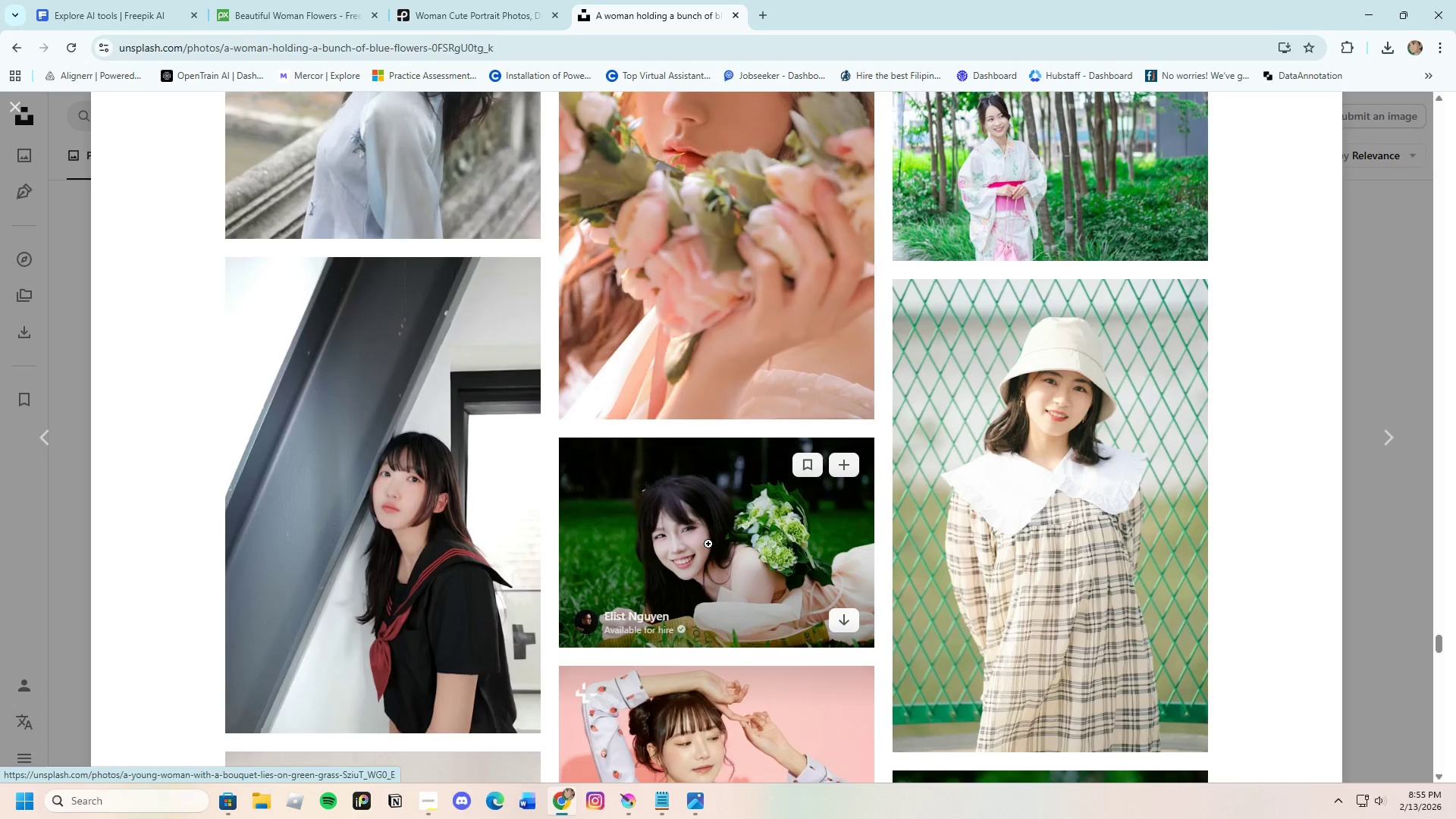 
scroll: coordinate [706, 567], scroll_direction: up, amount: 43.0
 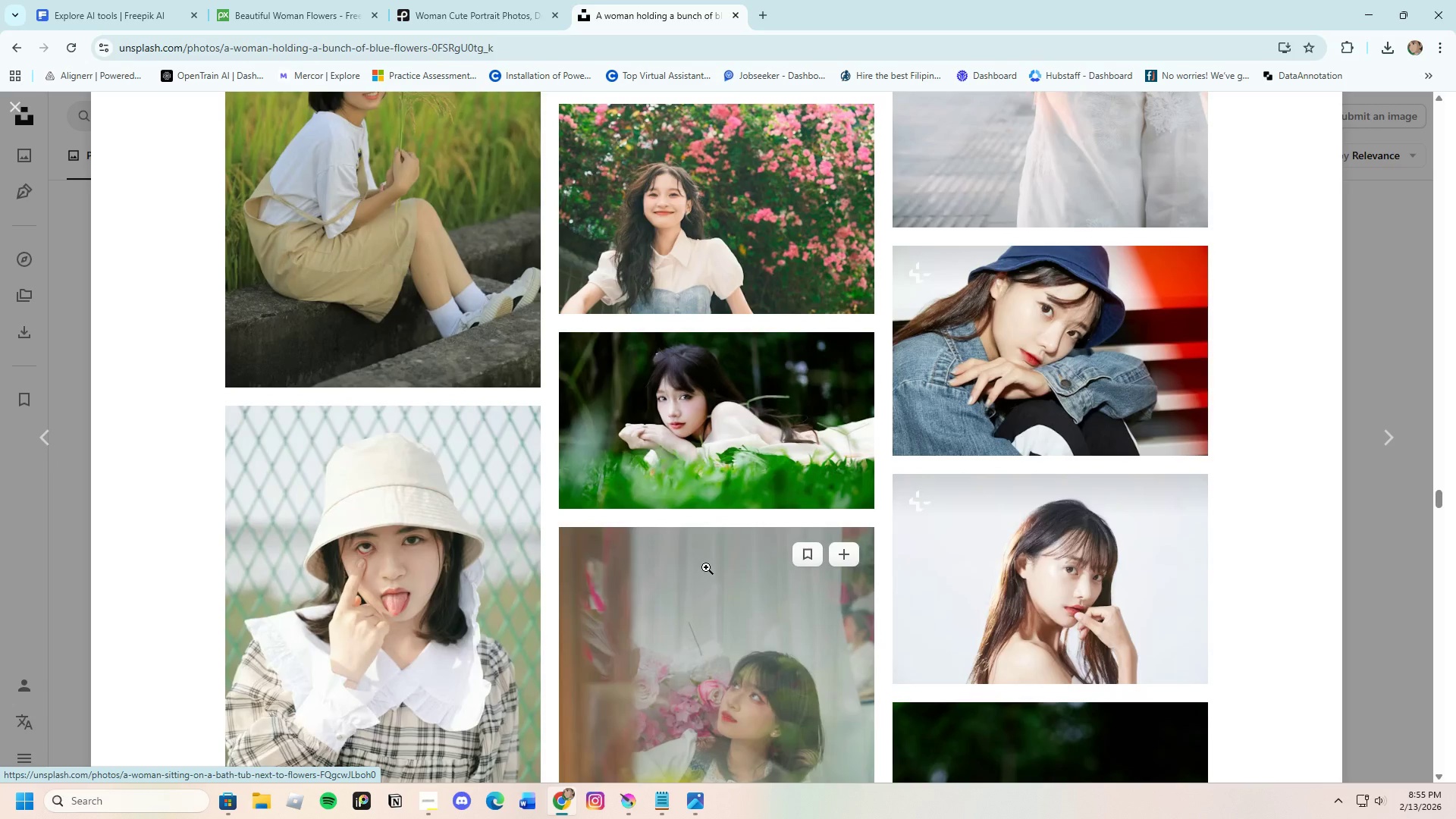 
scroll: coordinate [706, 567], scroll_direction: down, amount: 4.0
 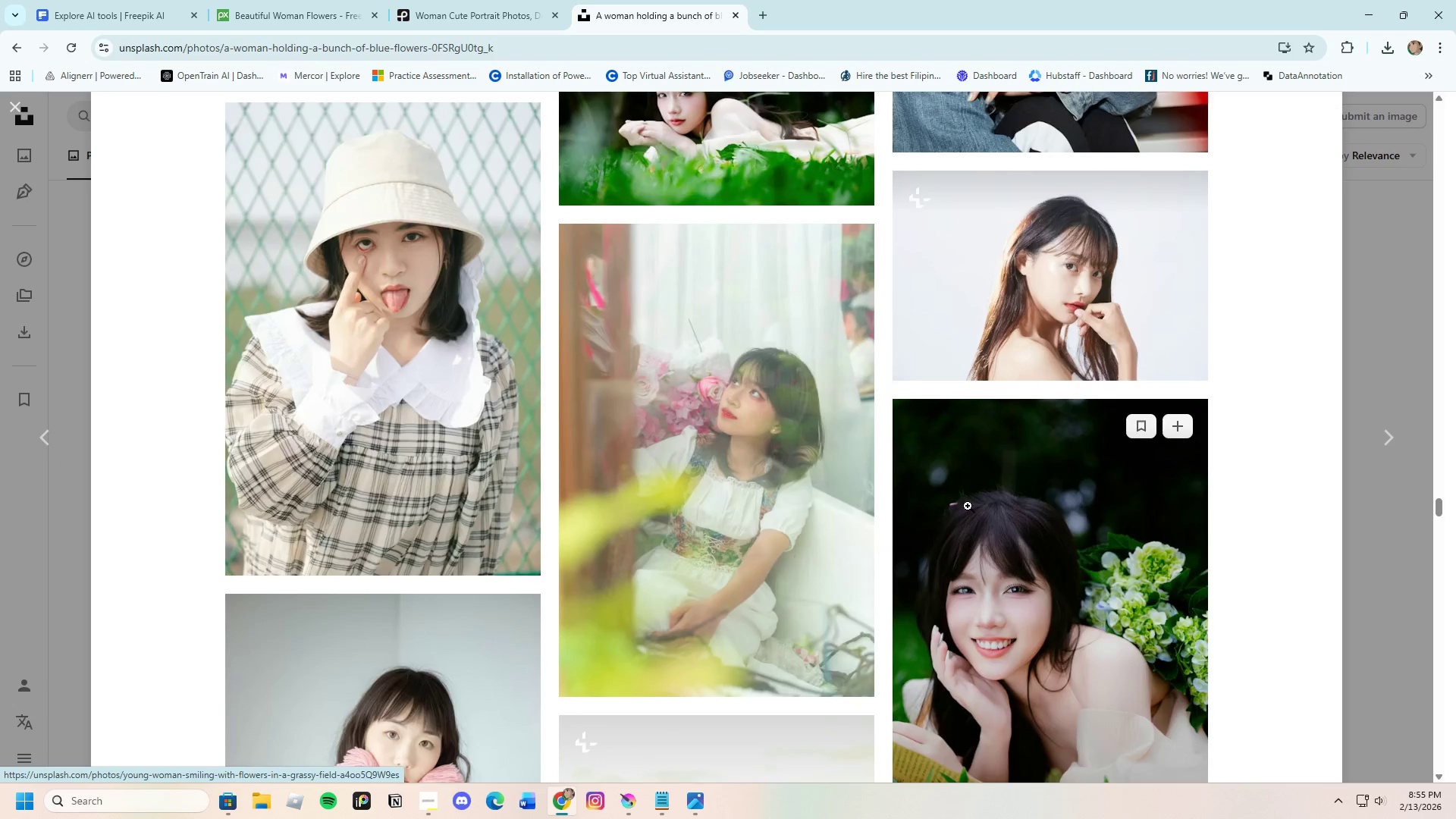 
left_click([968, 506])
 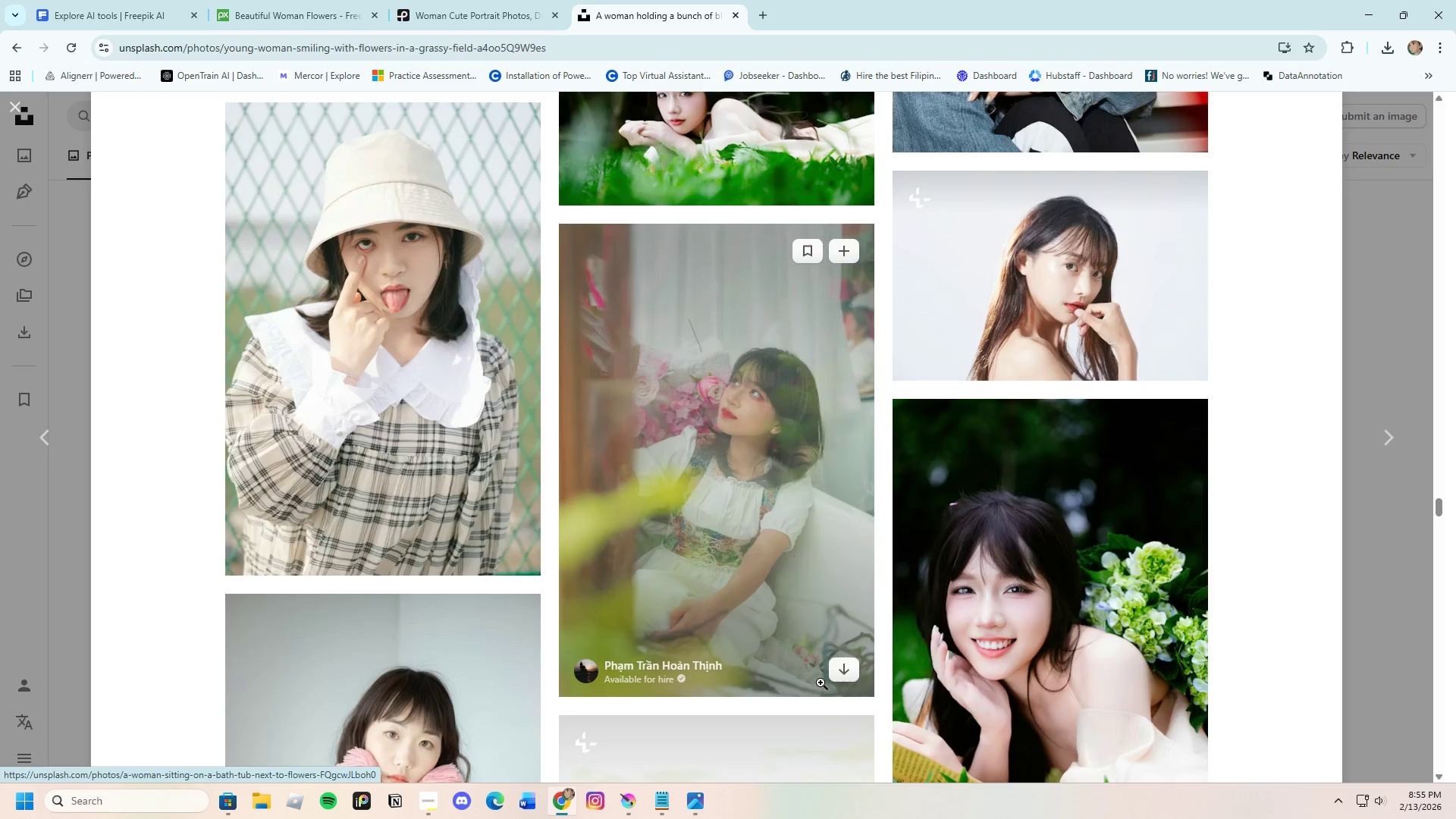 
left_click([999, 645])
 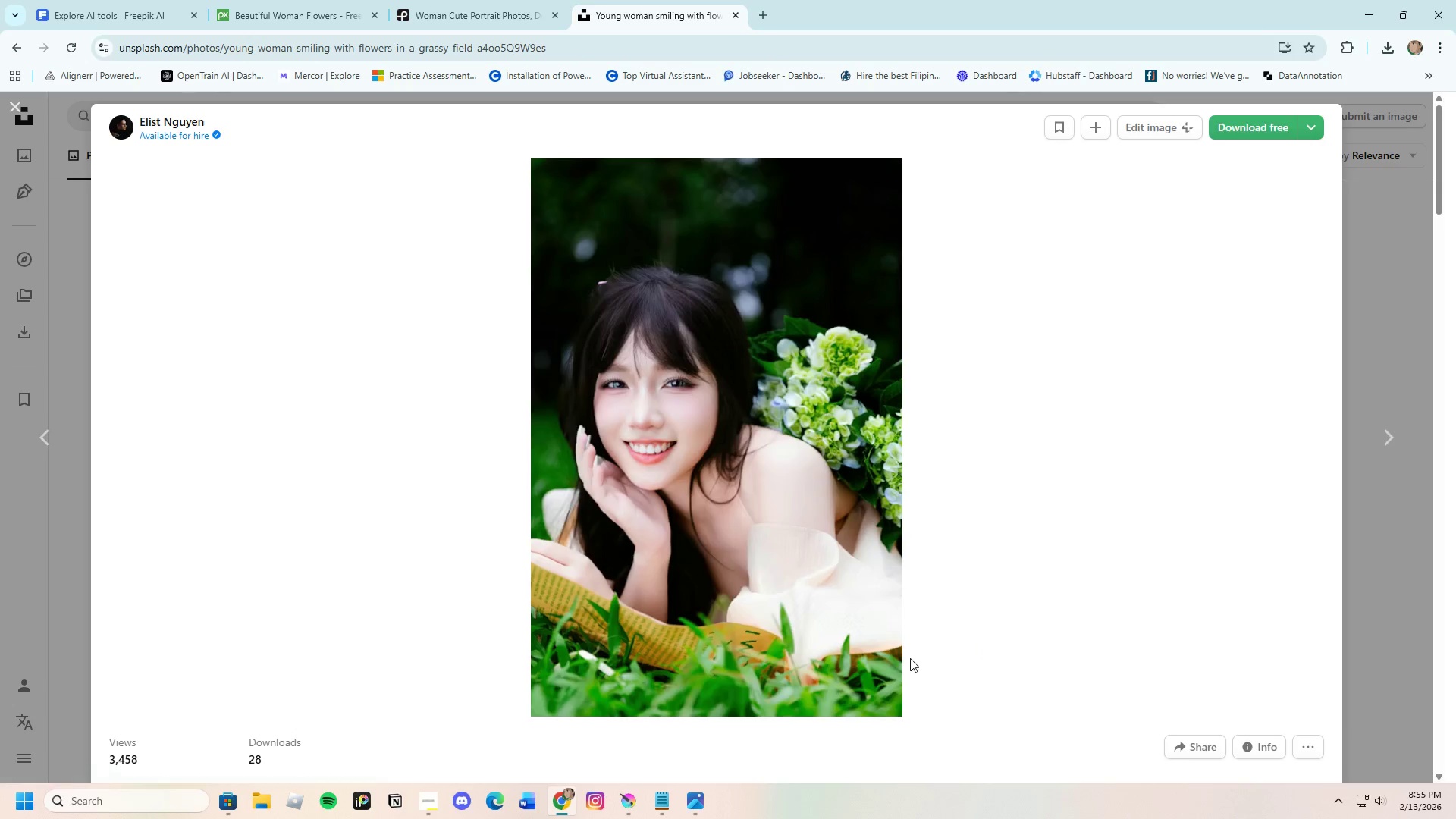 
scroll: coordinate [835, 612], scroll_direction: down, amount: 30.0
 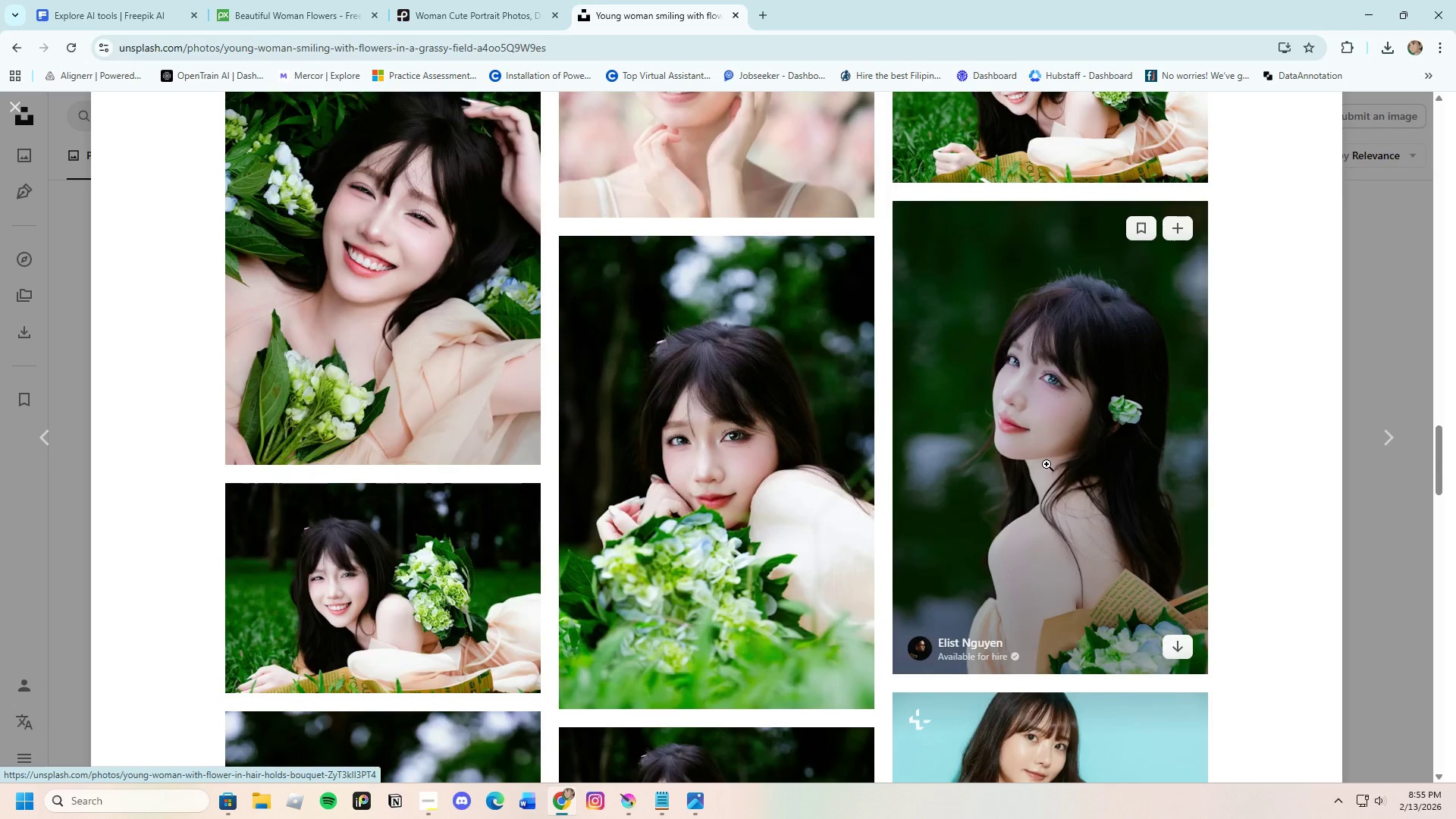 
left_click([1046, 464])
 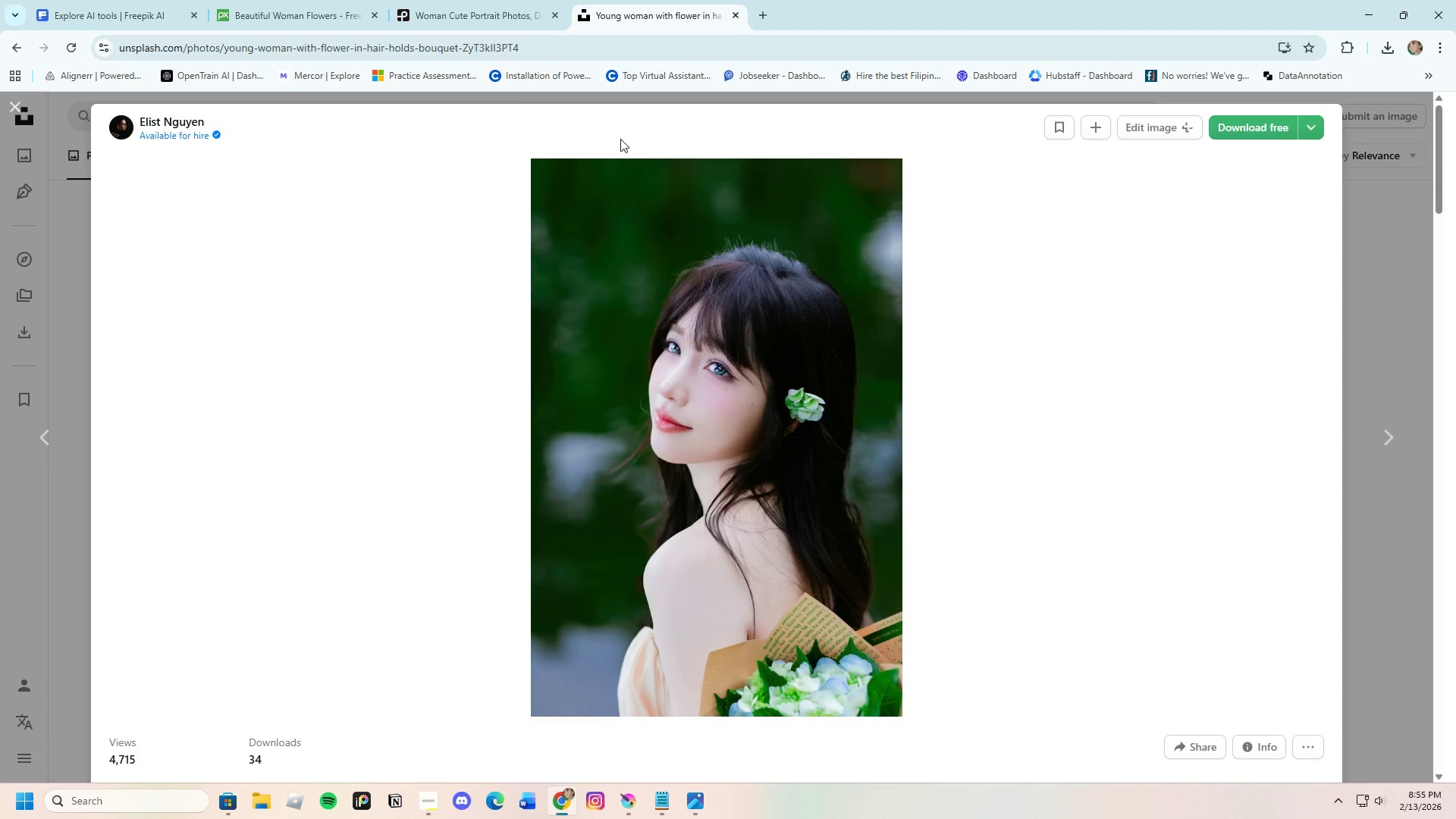 
left_click([538, 49])
 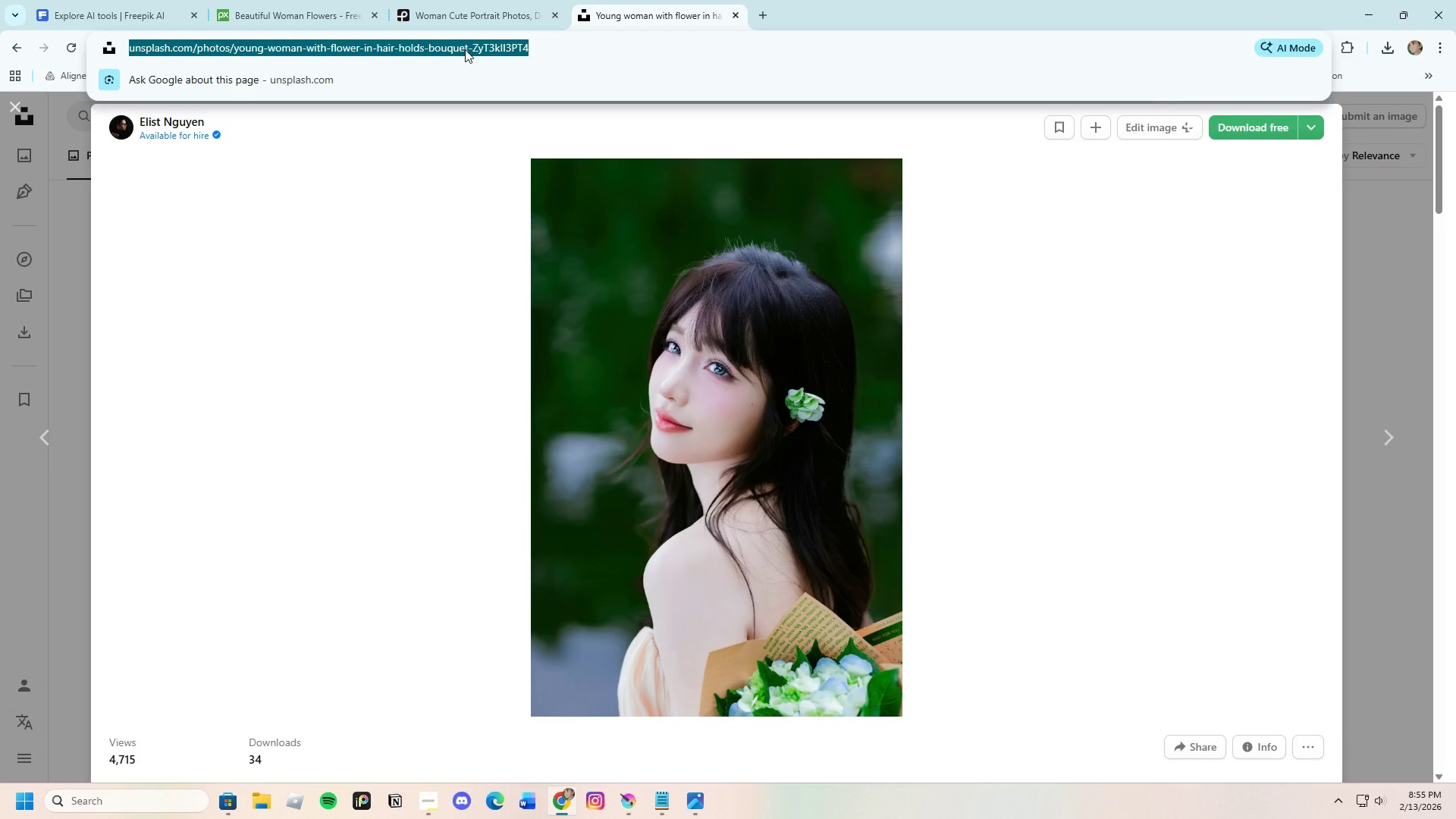 
right_click([465, 49])
 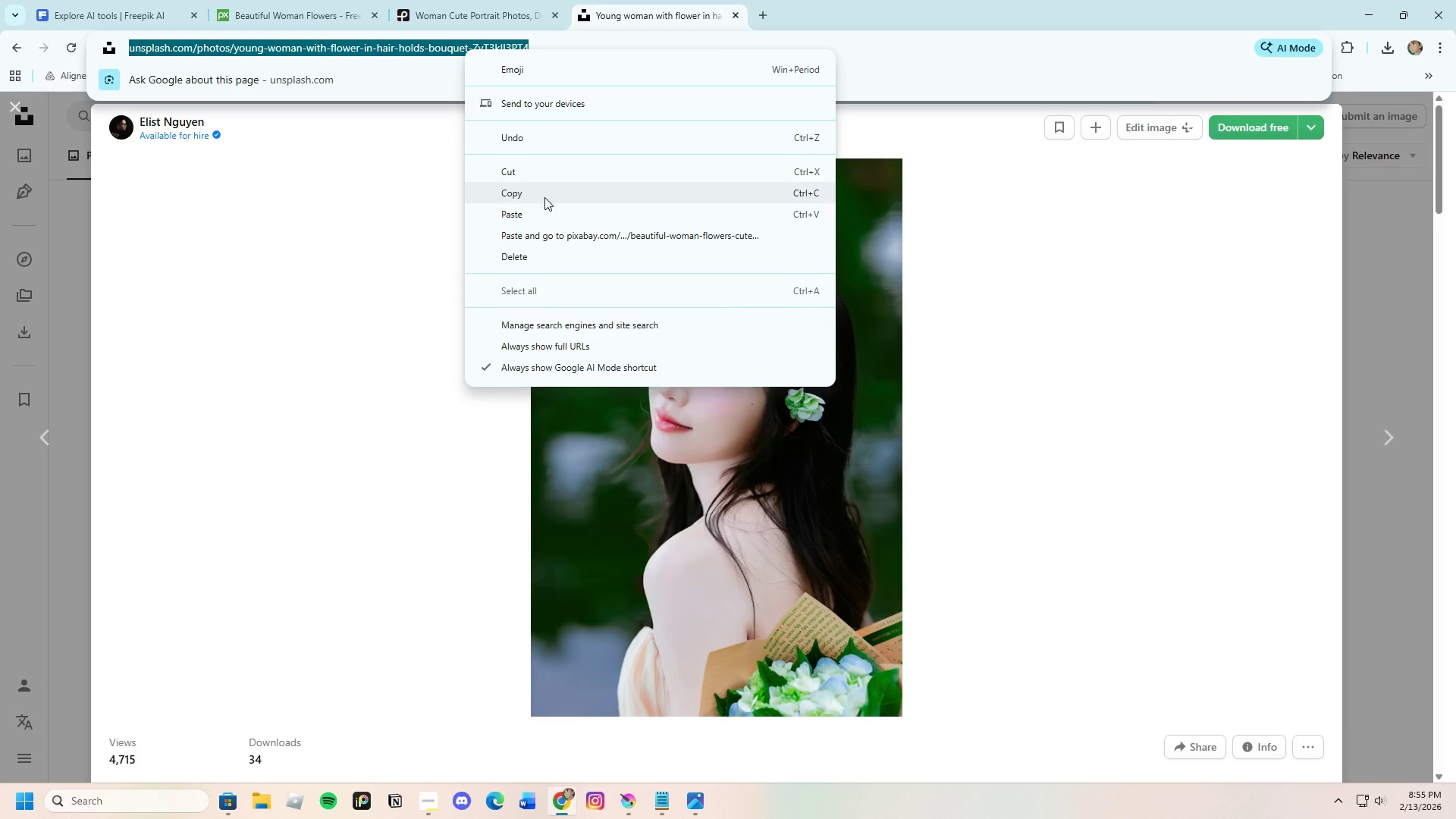 
left_click([544, 196])
 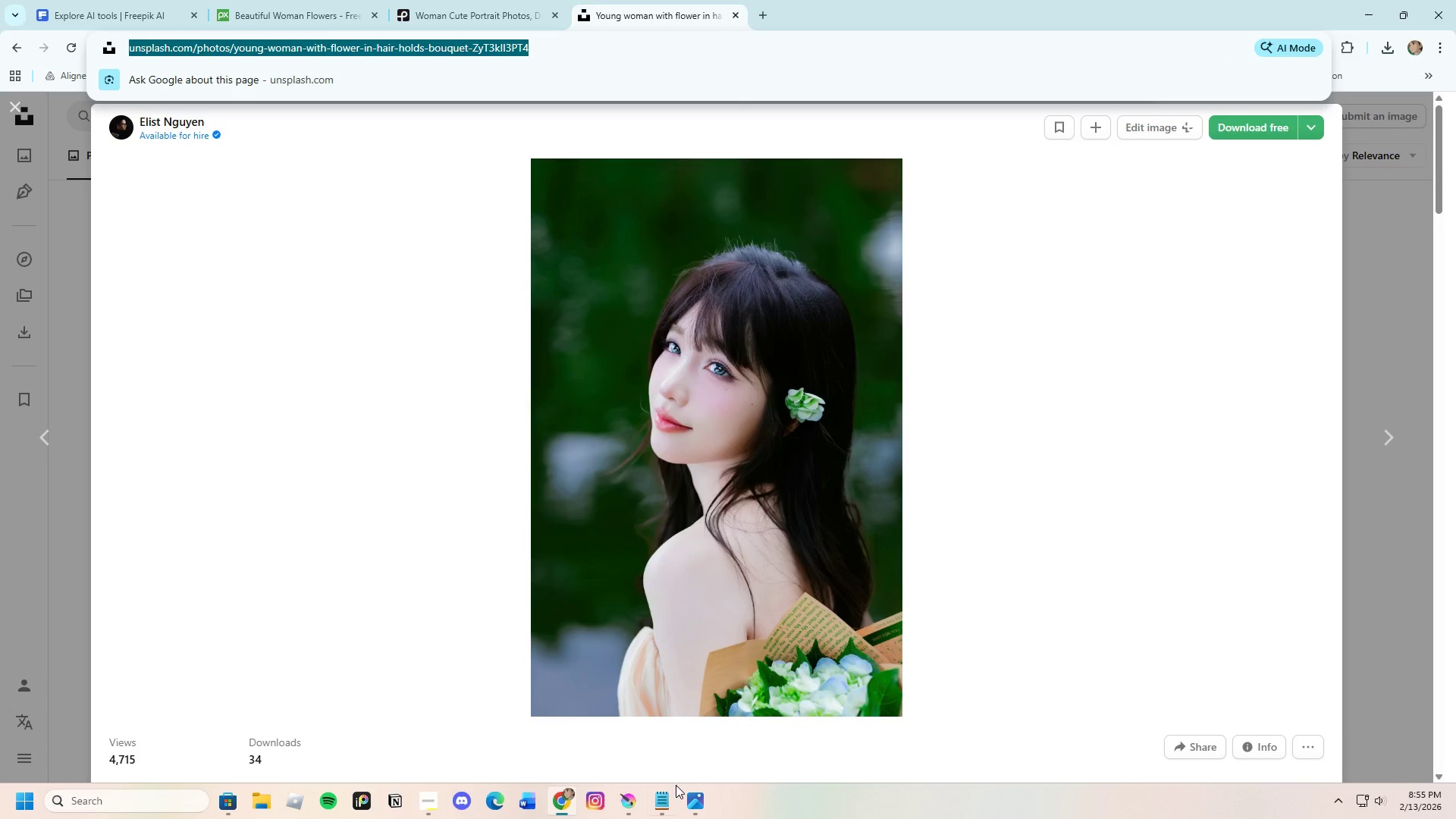 
left_click([660, 799])
 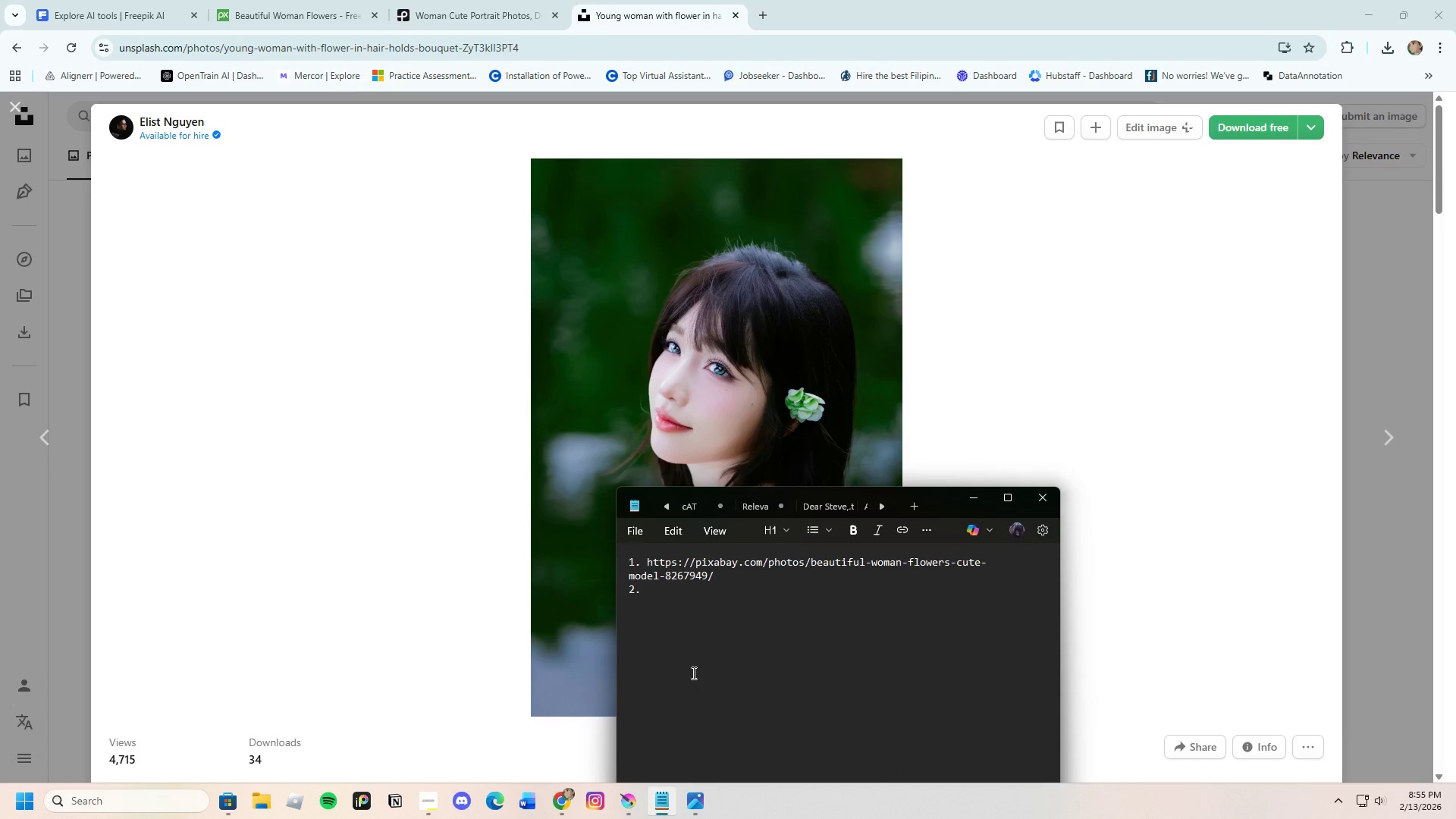 
key(Control+V)
 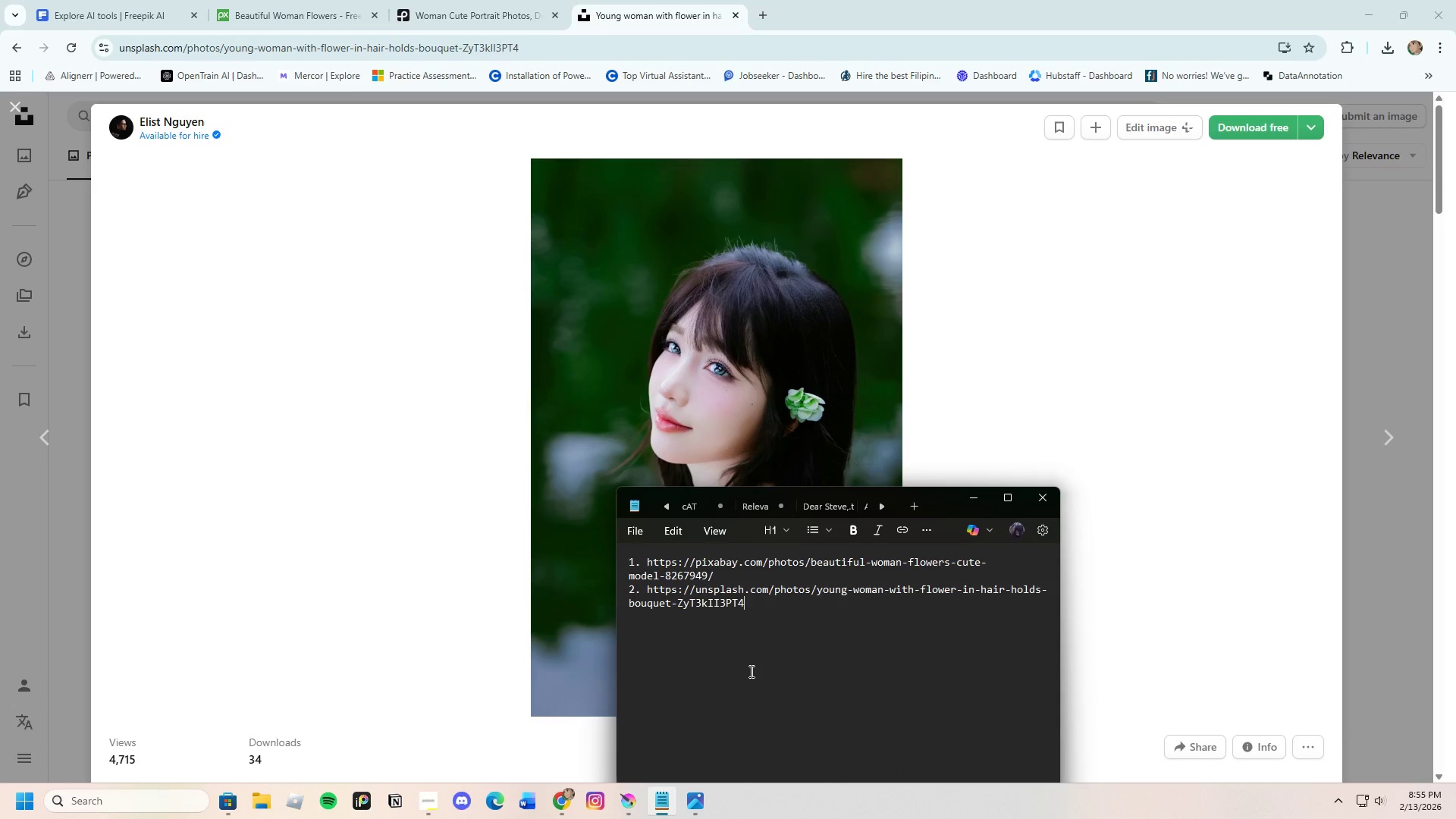 
key(Enter)
 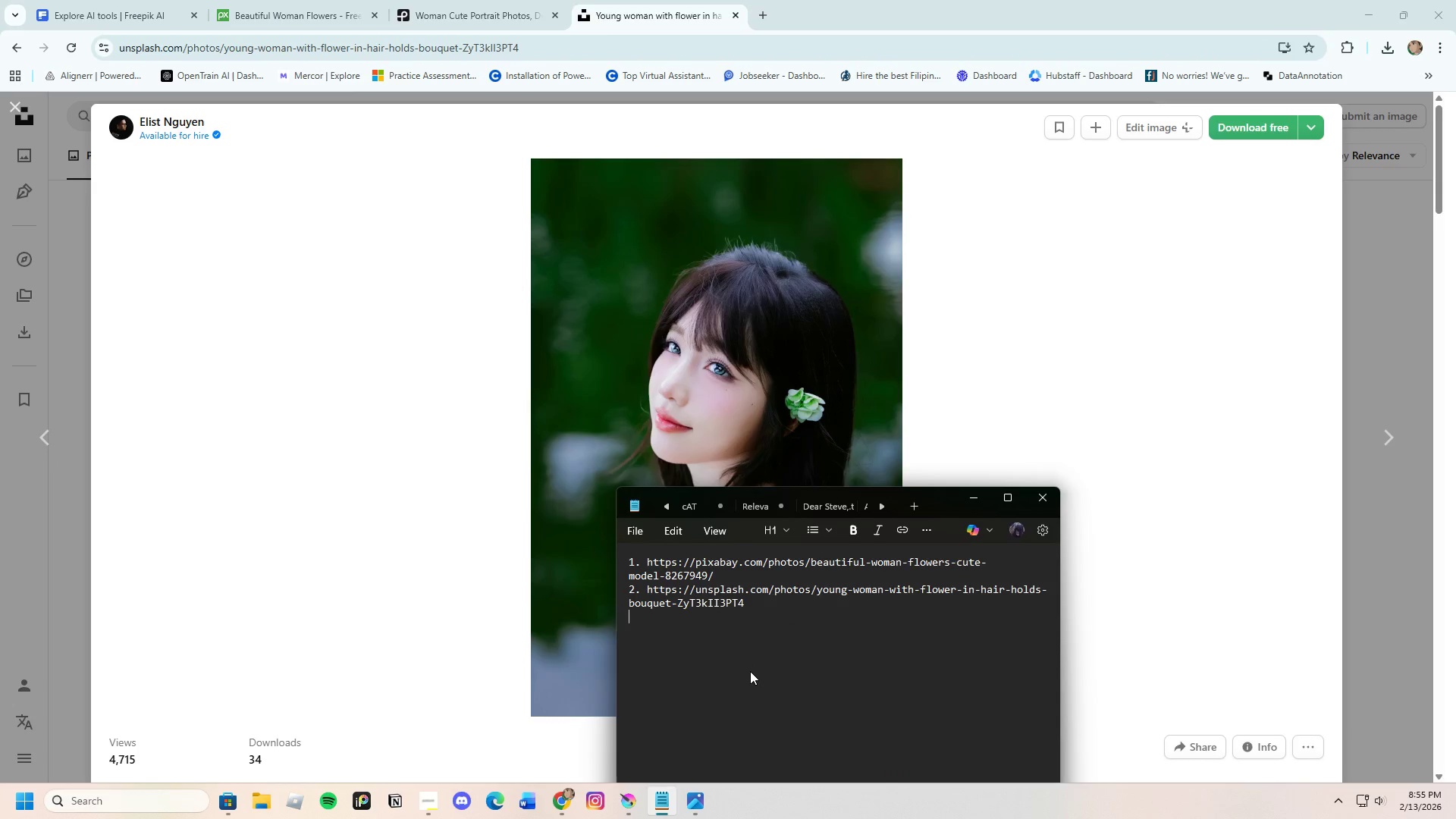 
key(3)
 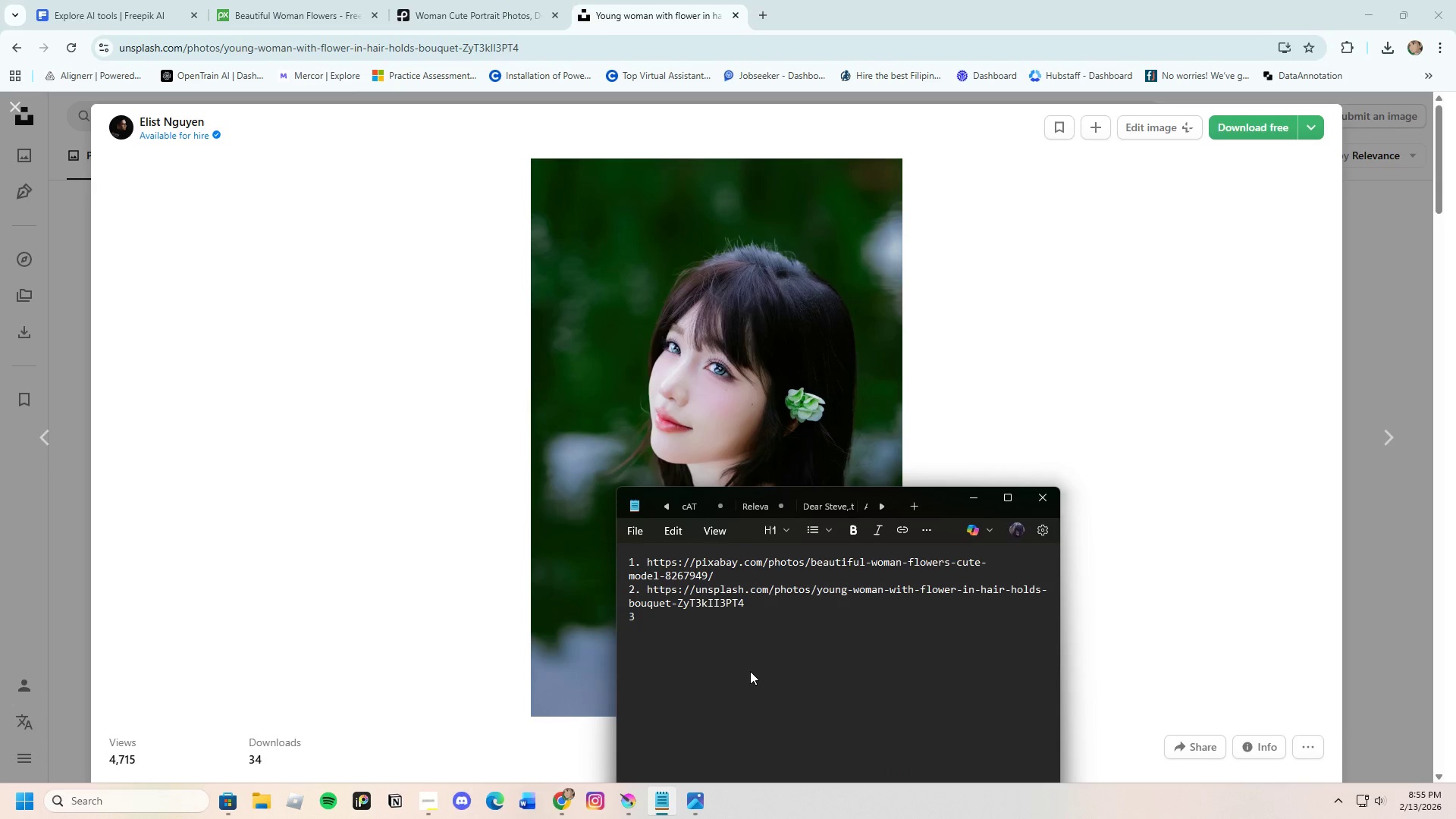 
key(Period)
 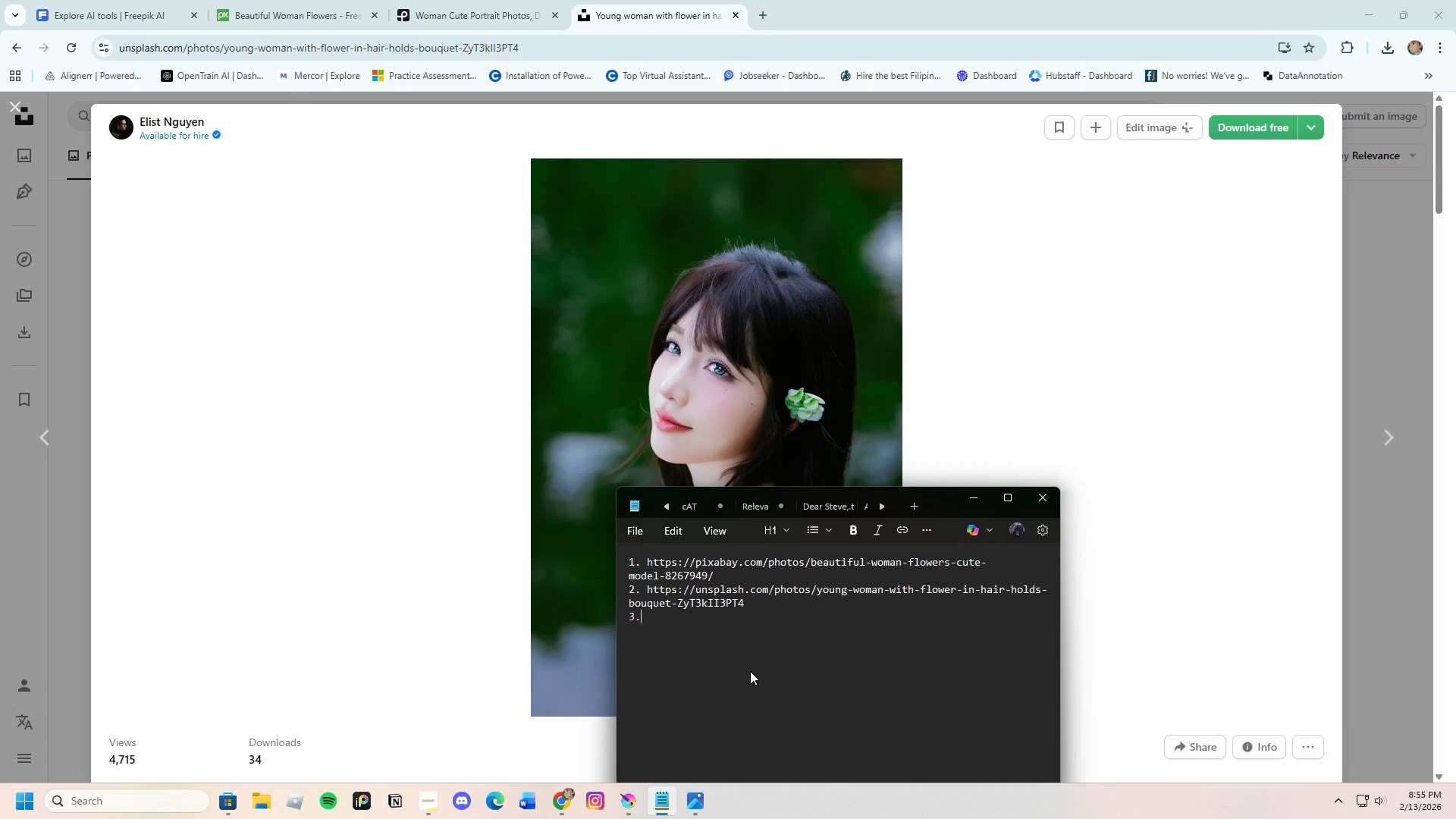 
key(Space)
 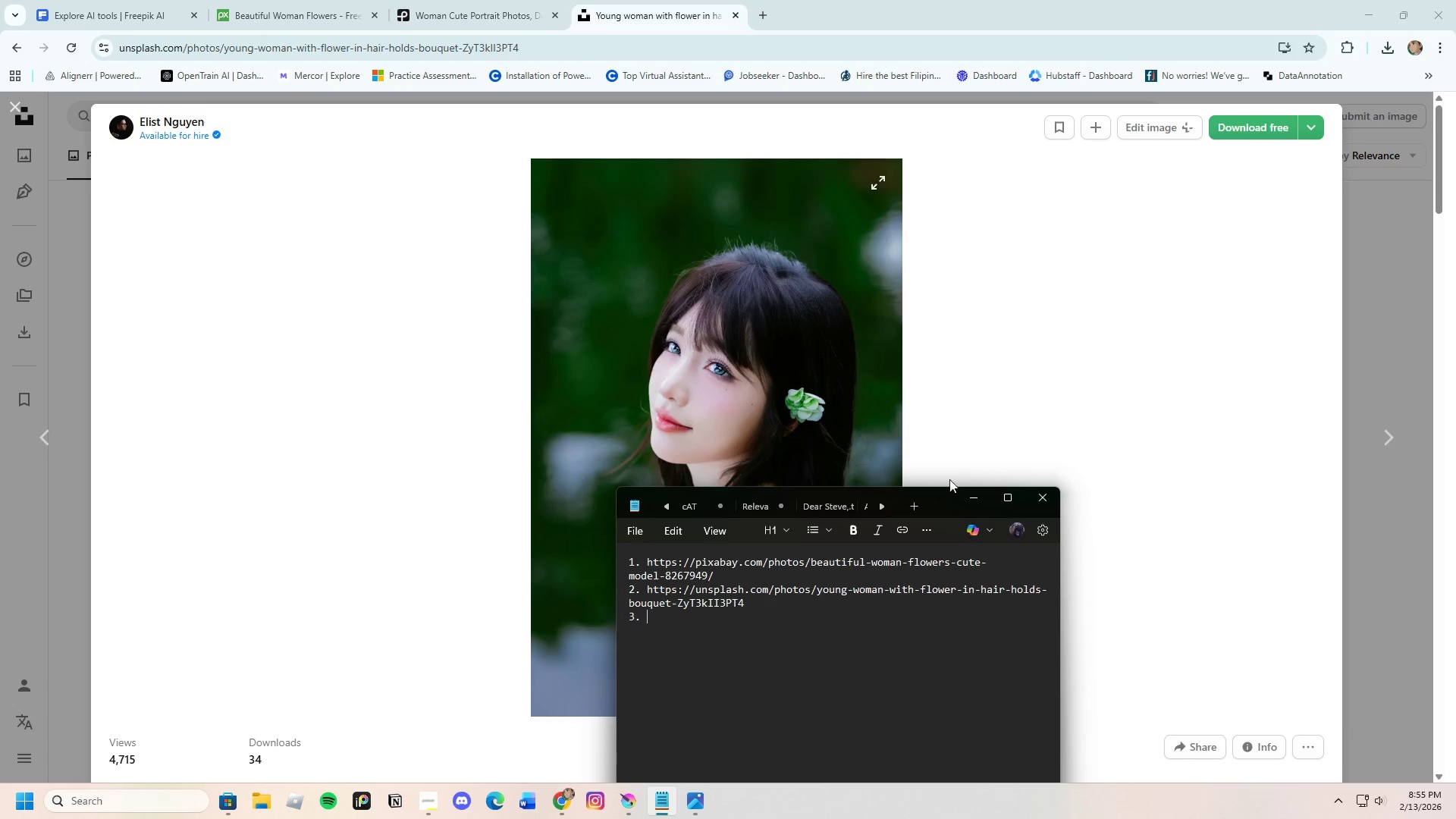 
left_click([987, 500])
 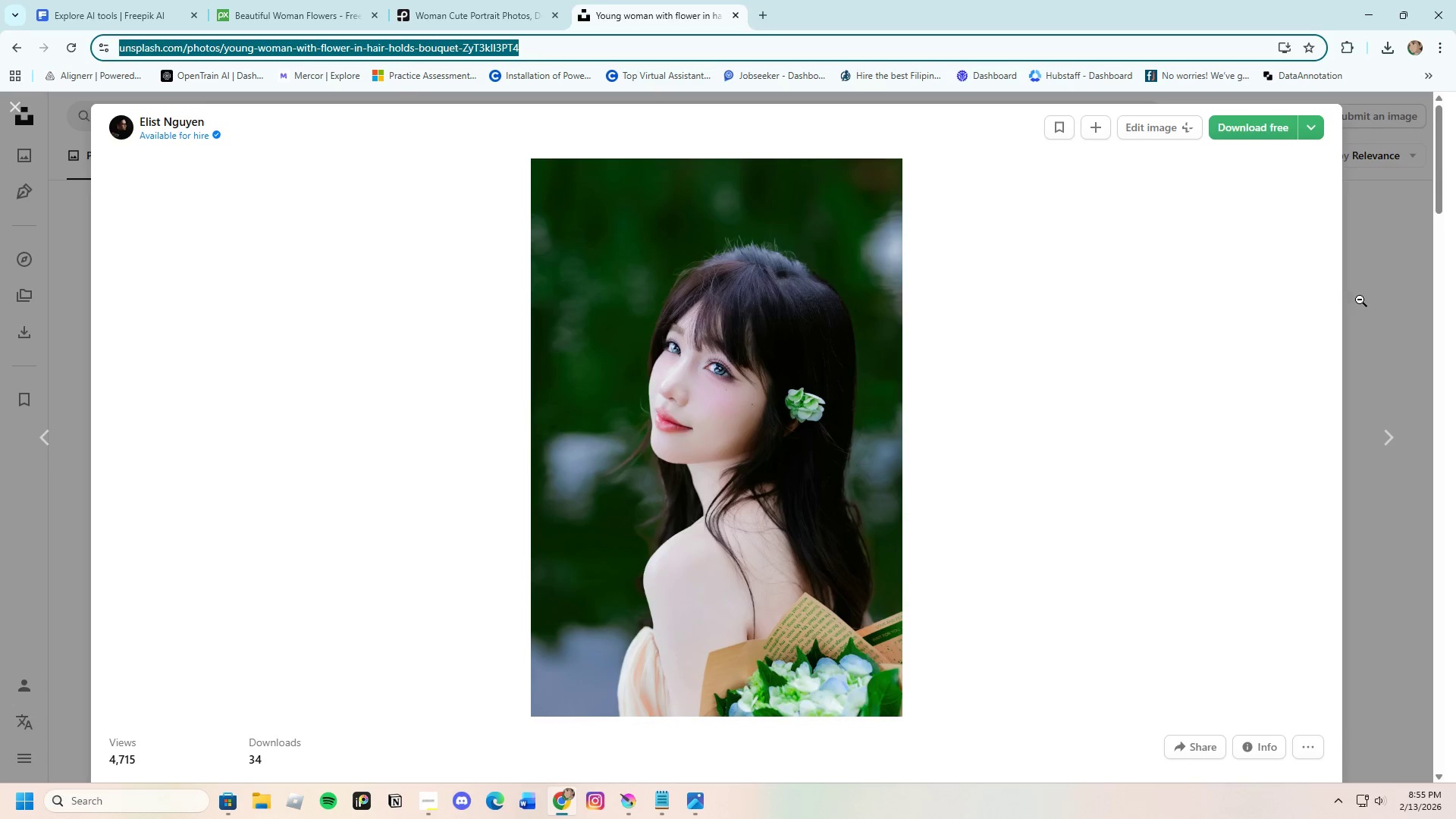 
left_click([1395, 299])
 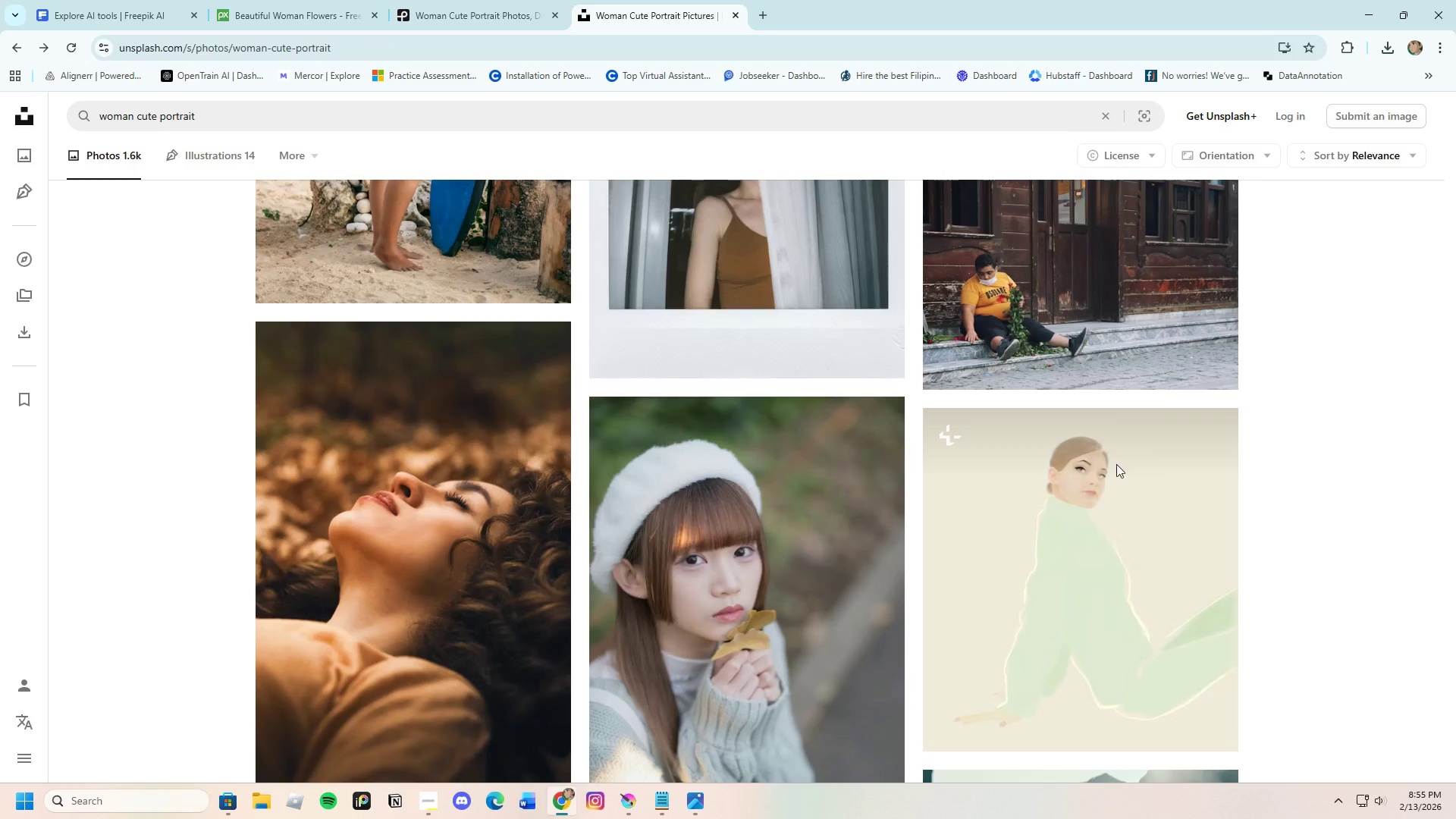 
scroll: coordinate [934, 531], scroll_direction: down, amount: 45.0
 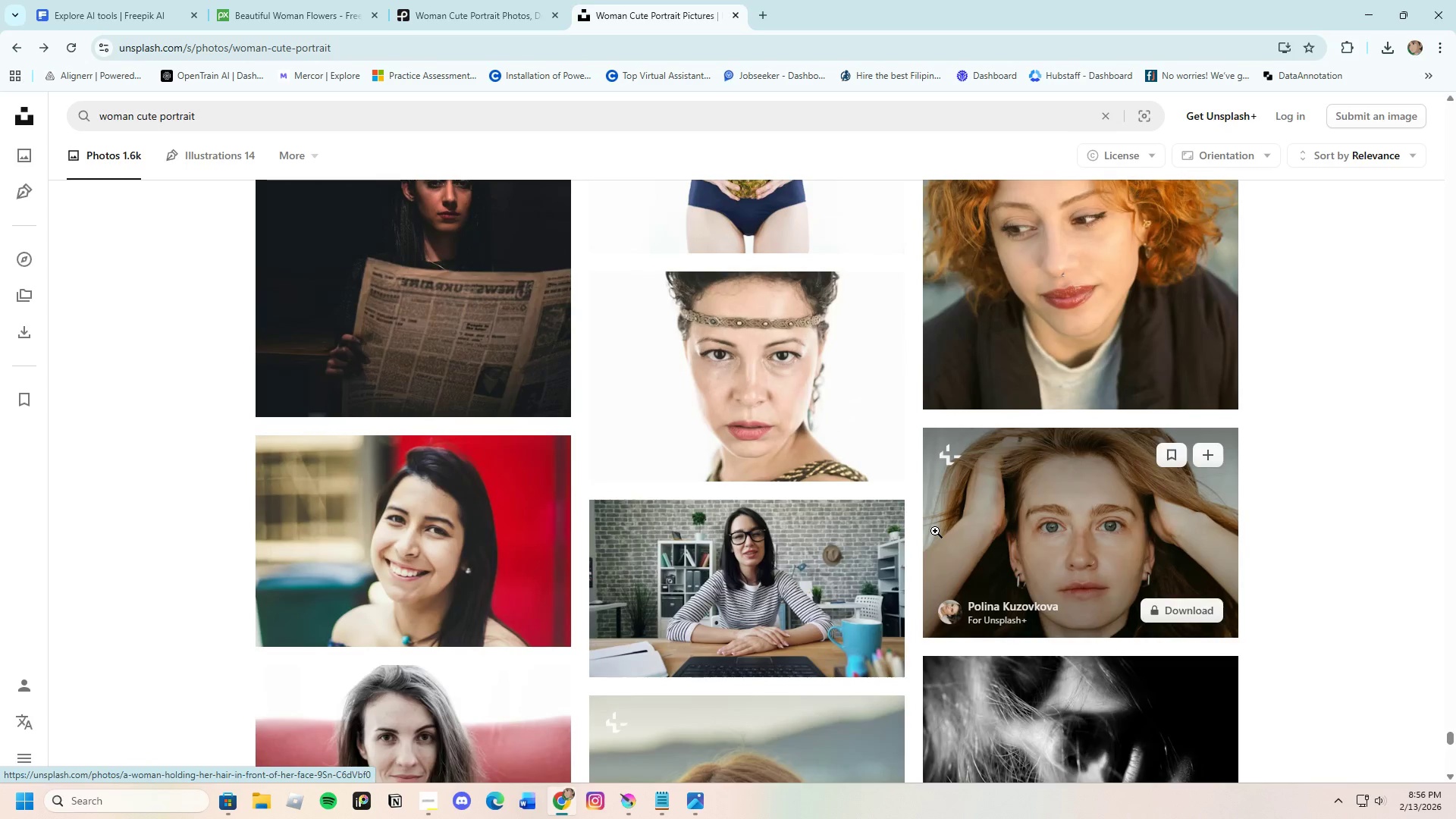 
scroll: coordinate [935, 531], scroll_direction: down, amount: 4.0
 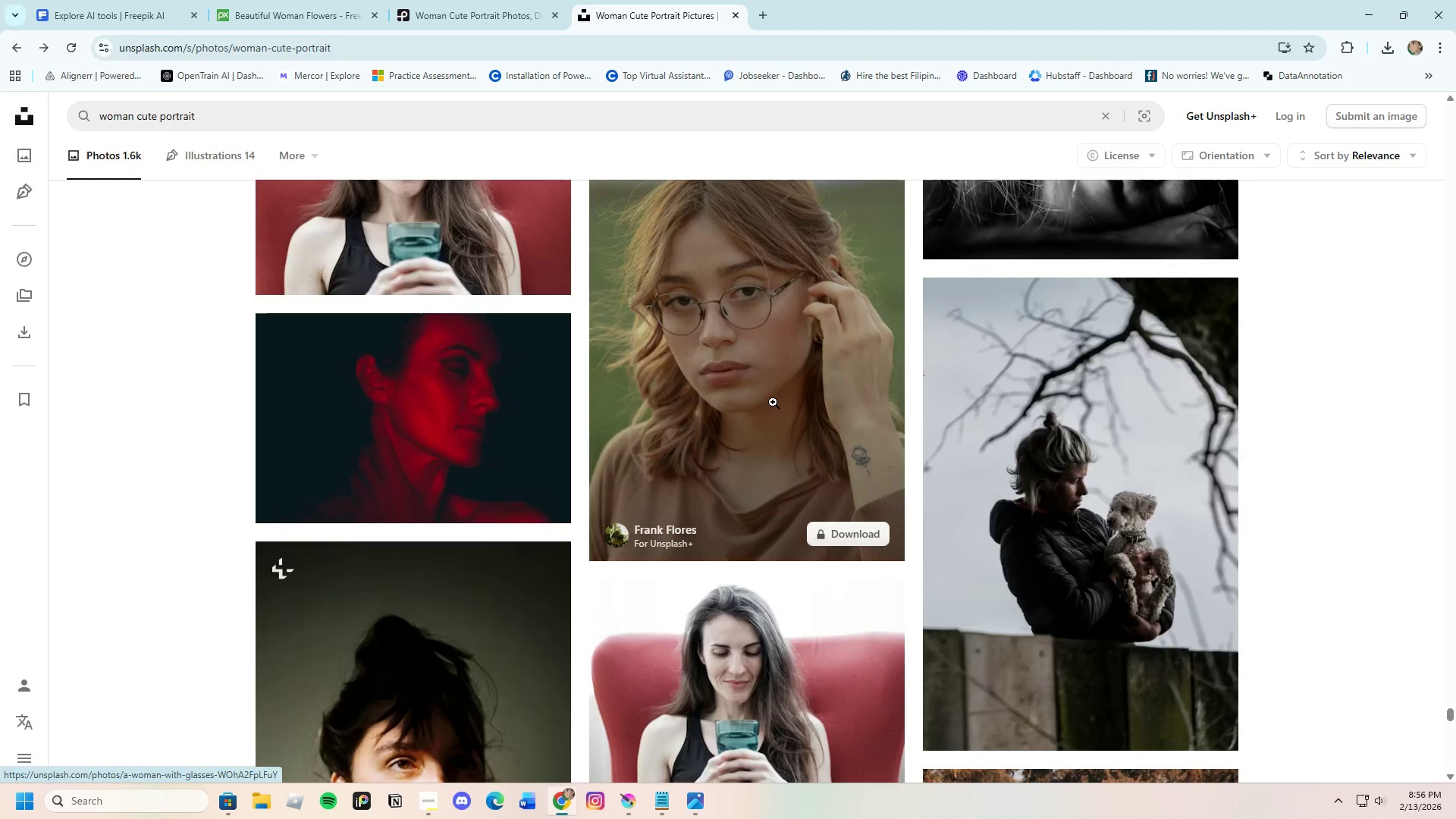 
scroll: coordinate [877, 497], scroll_direction: up, amount: 3.0
 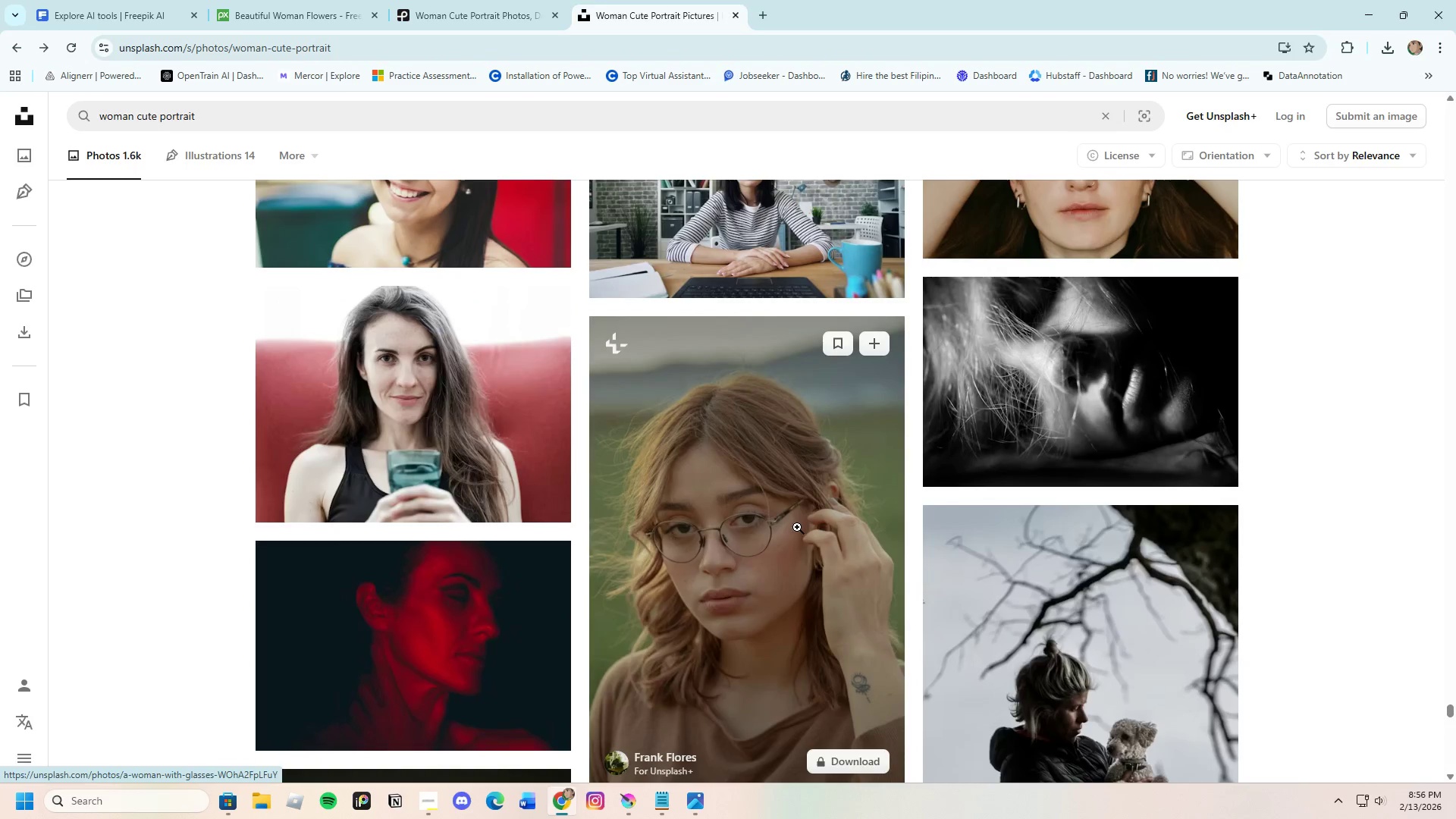 
left_click([797, 527])
 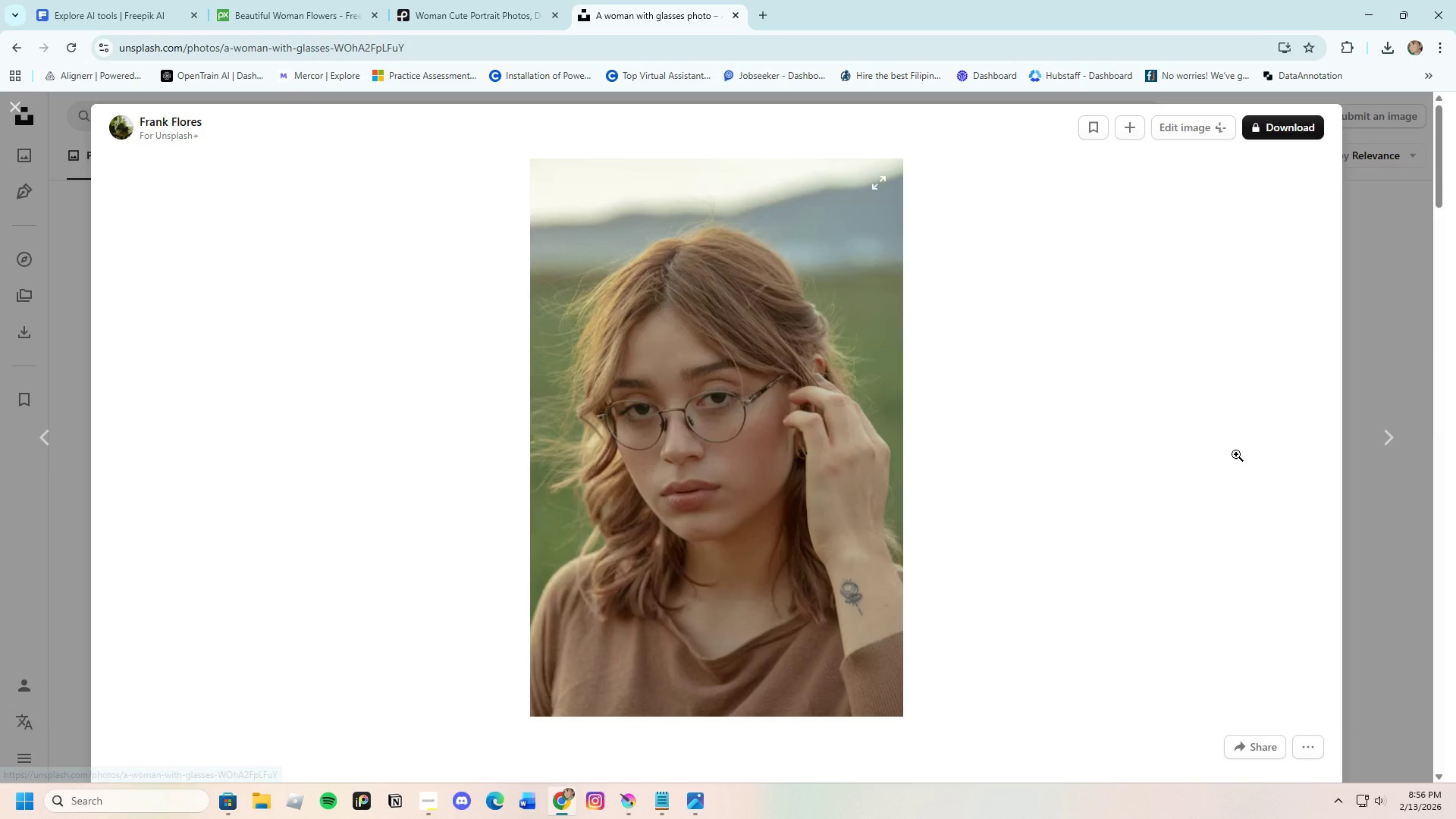 
left_click([1386, 322])
 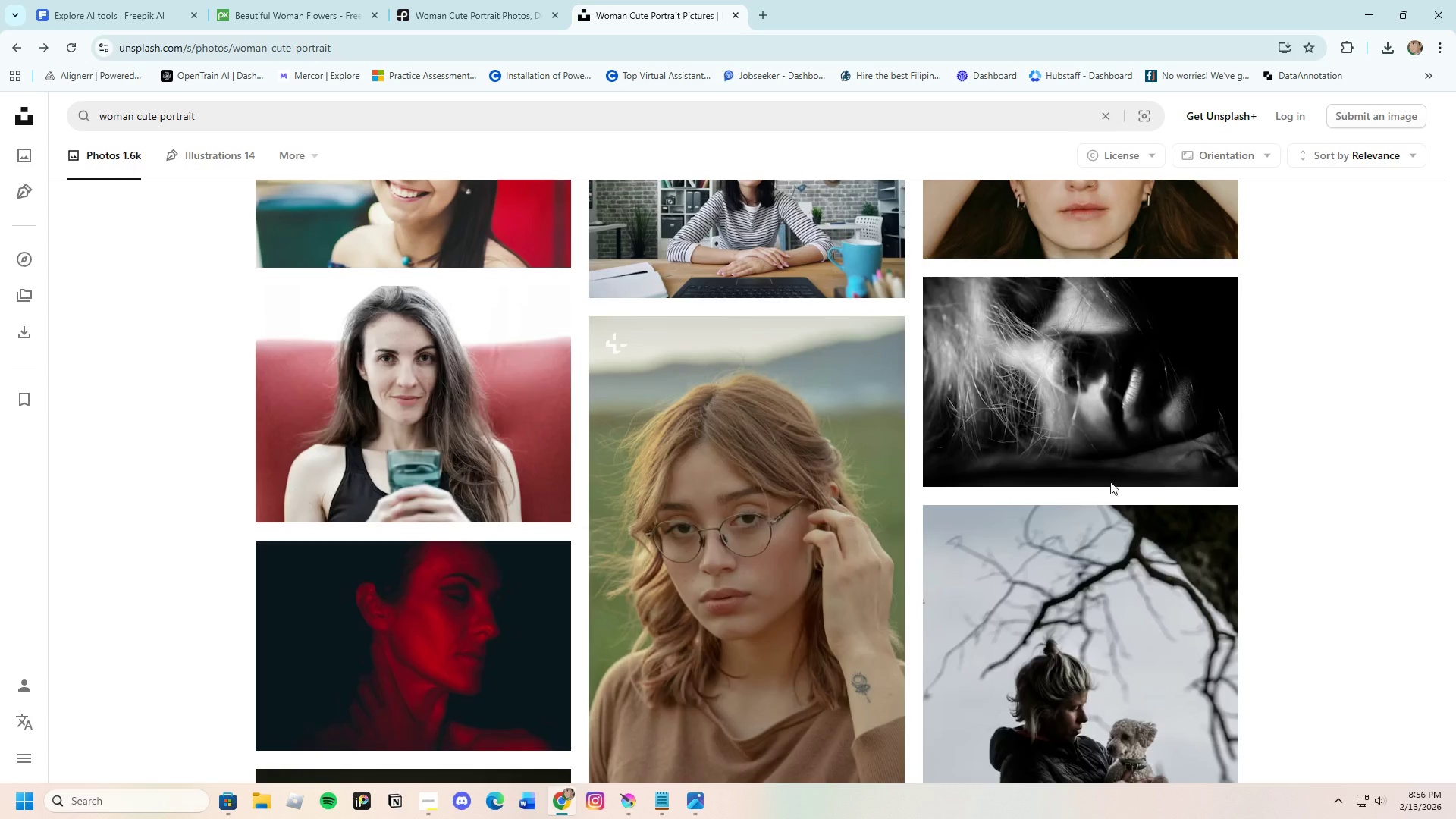 
scroll: coordinate [930, 541], scroll_direction: down, amount: 67.0
 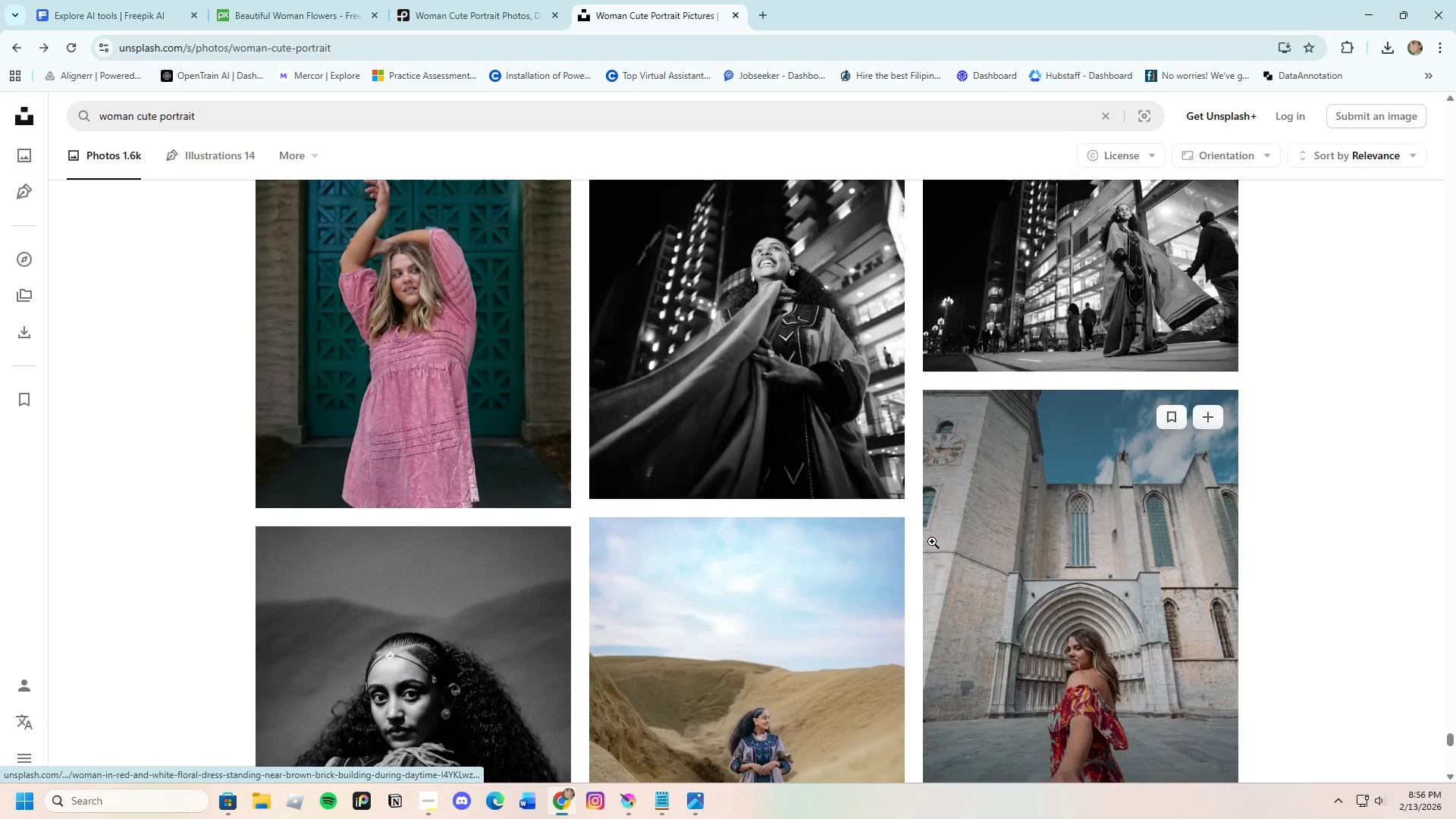 
scroll: coordinate [929, 547], scroll_direction: down, amount: 30.0
 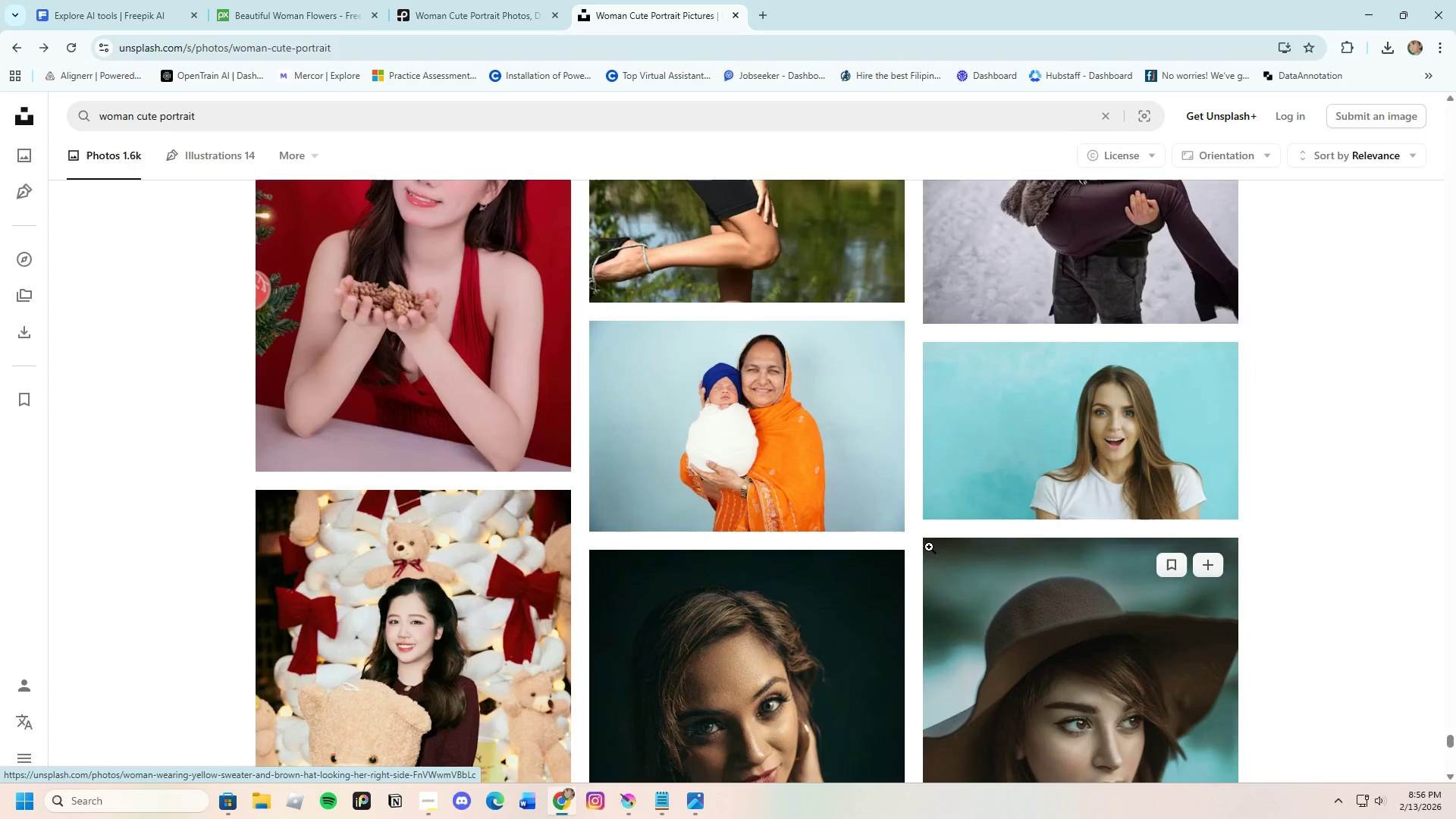 
scroll: coordinate [929, 547], scroll_direction: up, amount: 3.0
 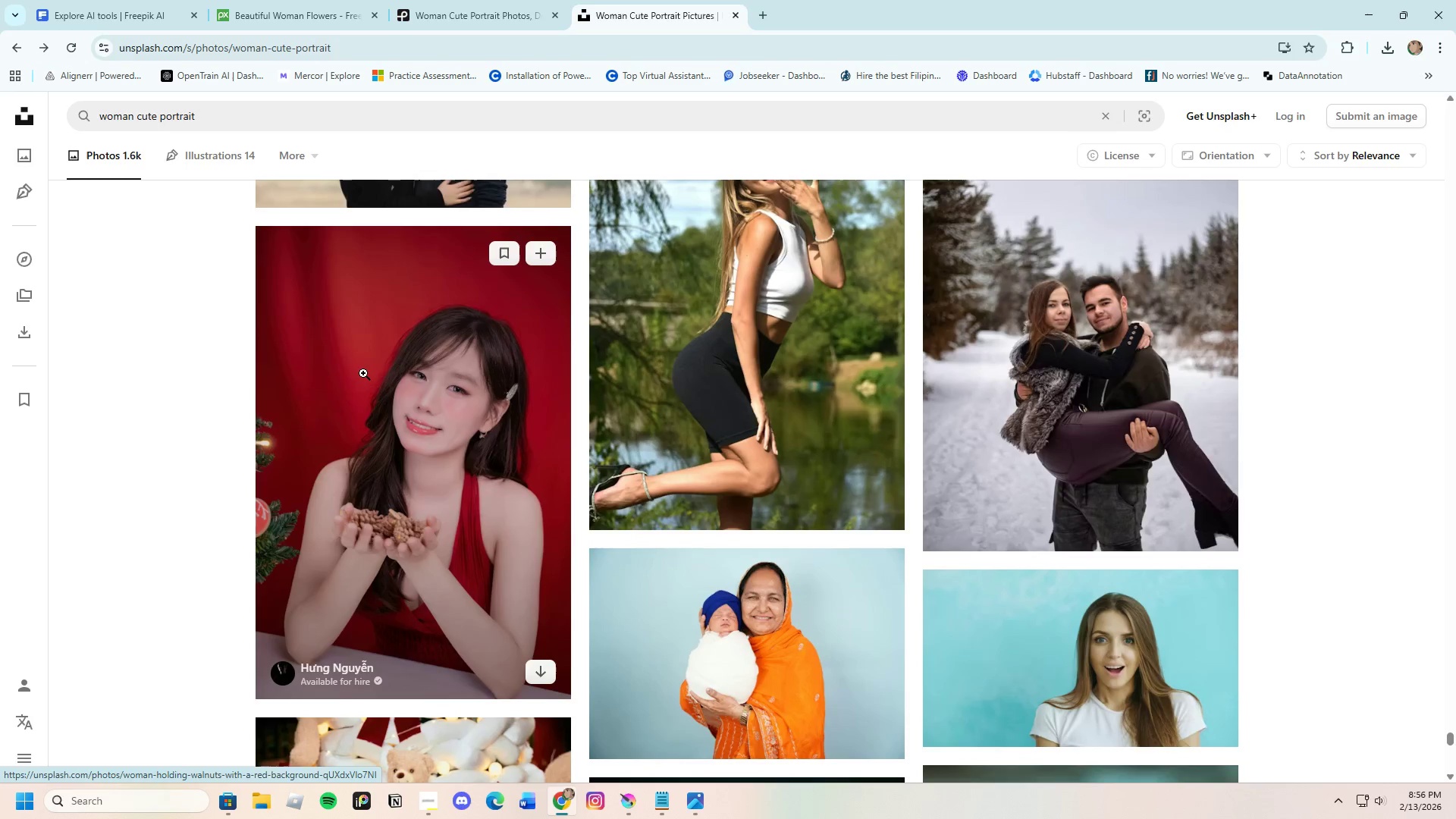 
left_click_drag(start_coordinate=[386, 372], to_coordinate=[391, 372])
 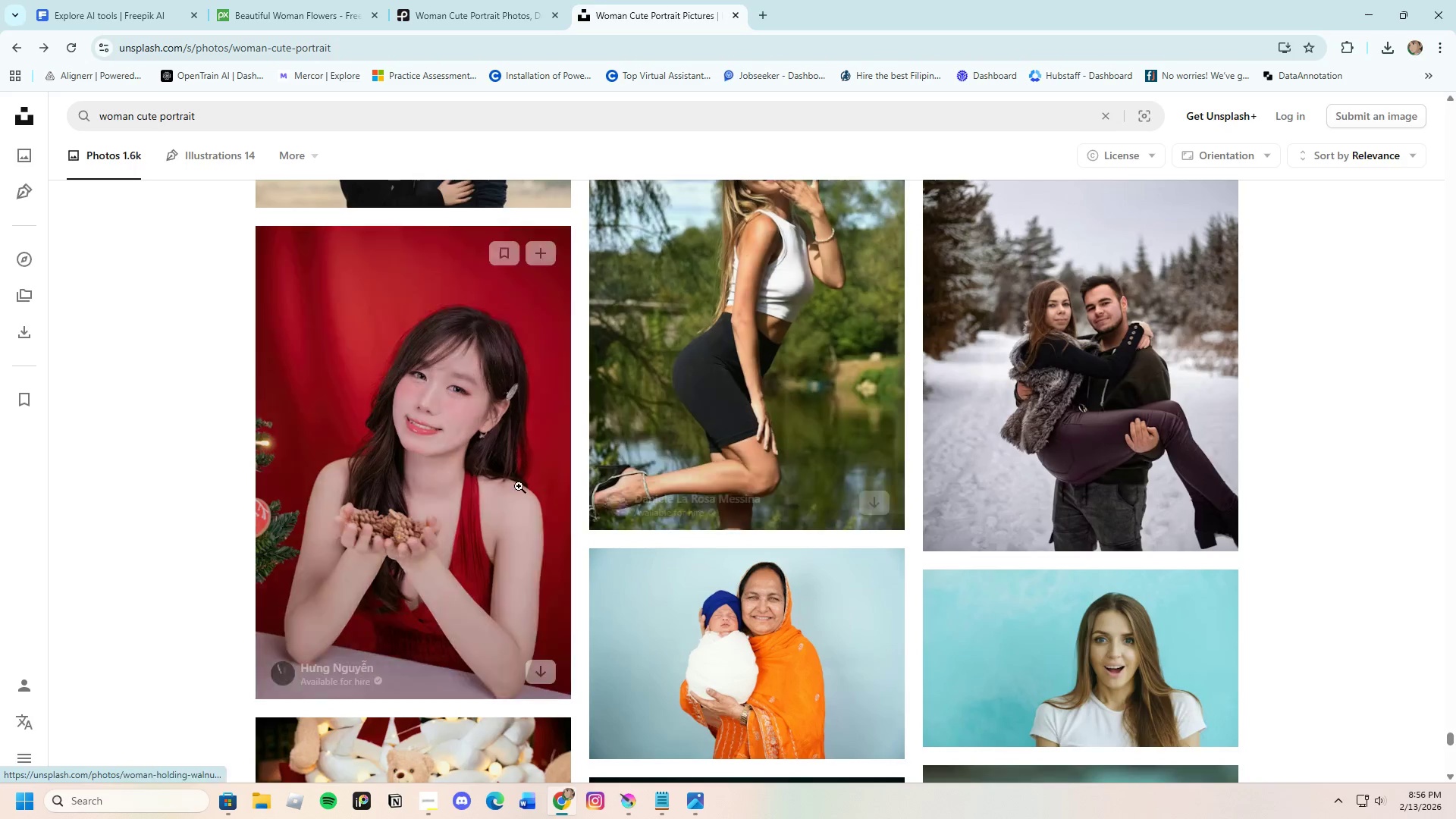 
left_click([516, 485])
 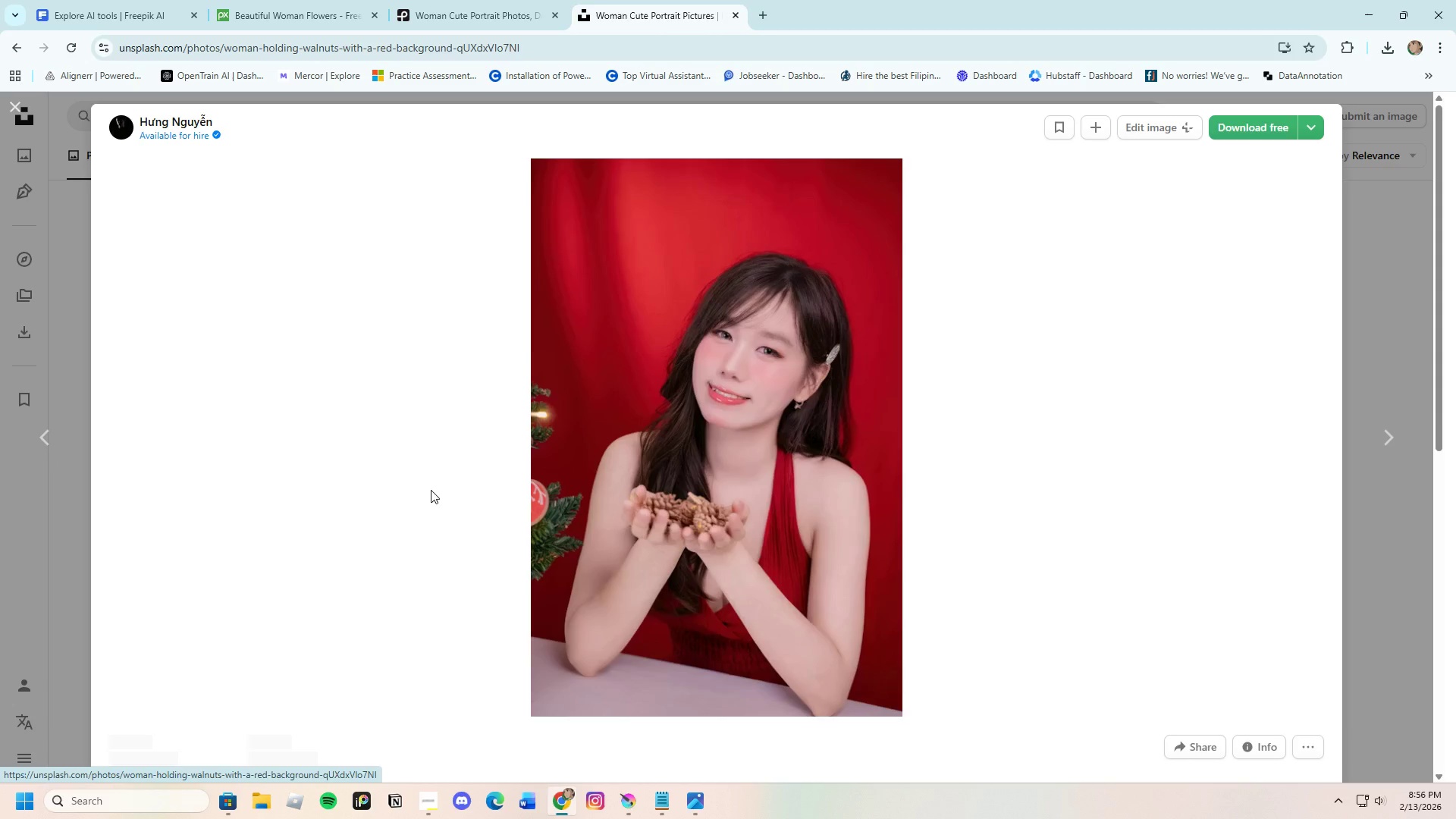 
scroll: coordinate [791, 599], scroll_direction: down, amount: 28.0
 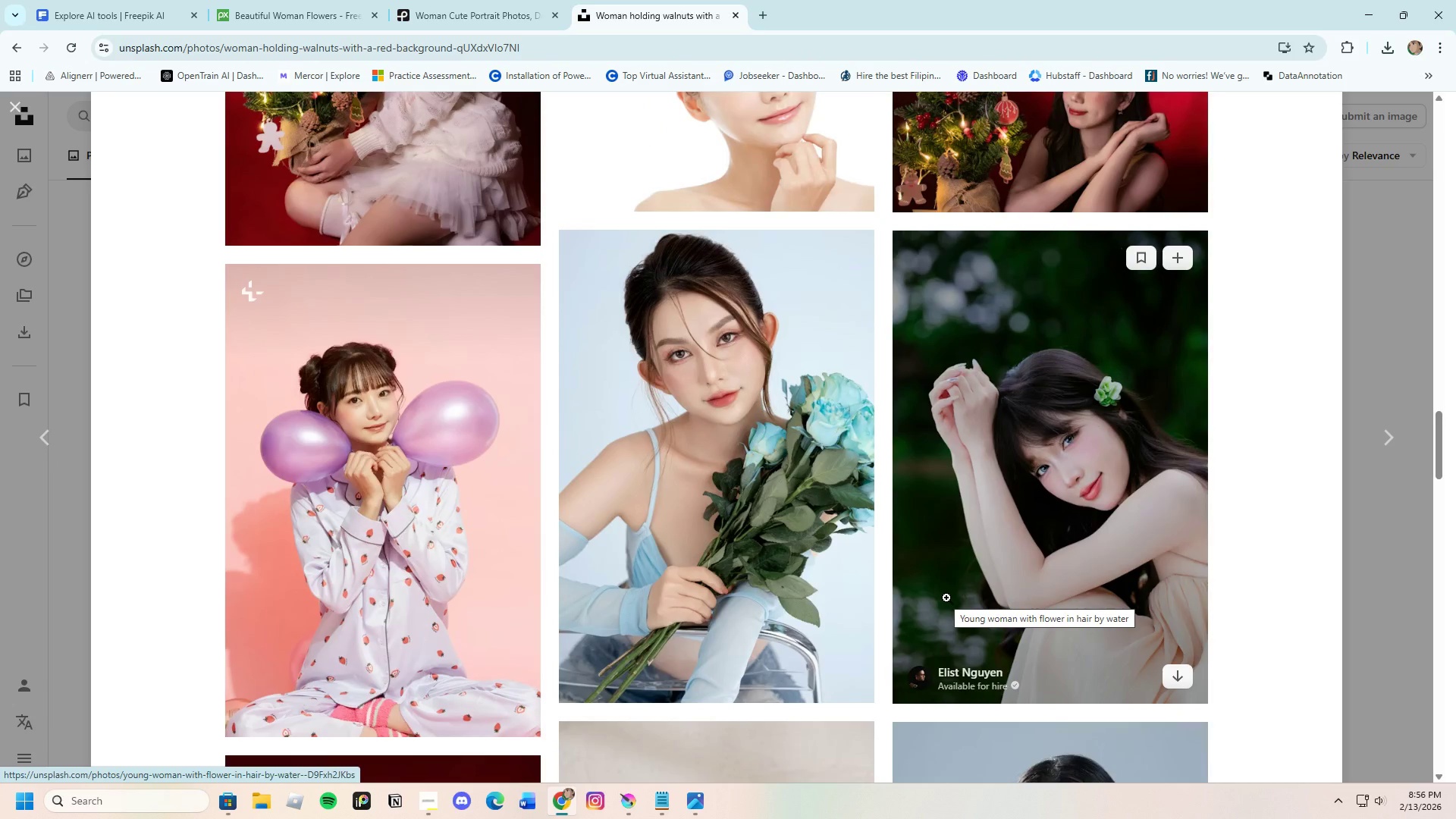 
wait(5.55)
 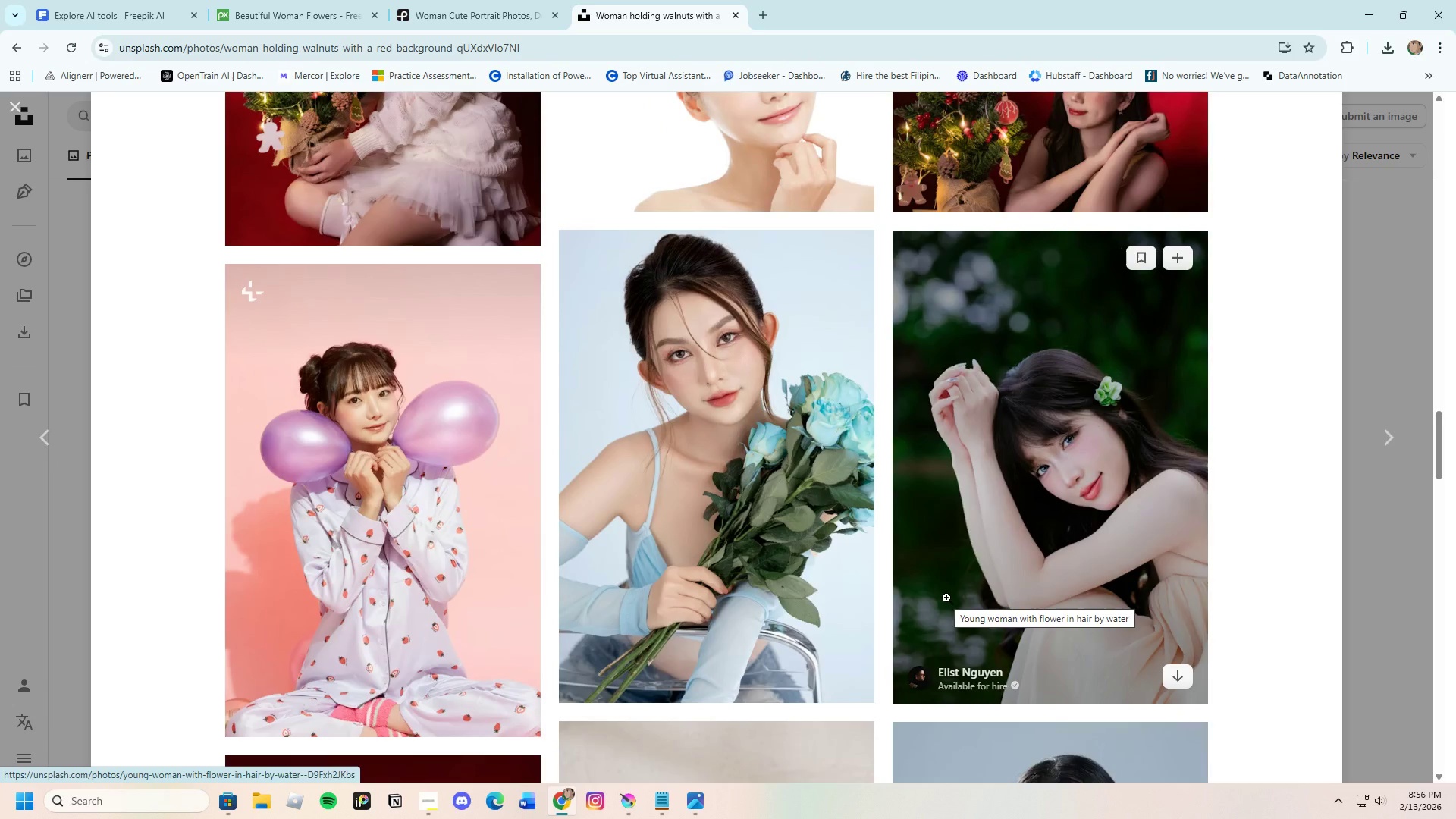 
scroll: coordinate [994, 616], scroll_direction: down, amount: 20.0
 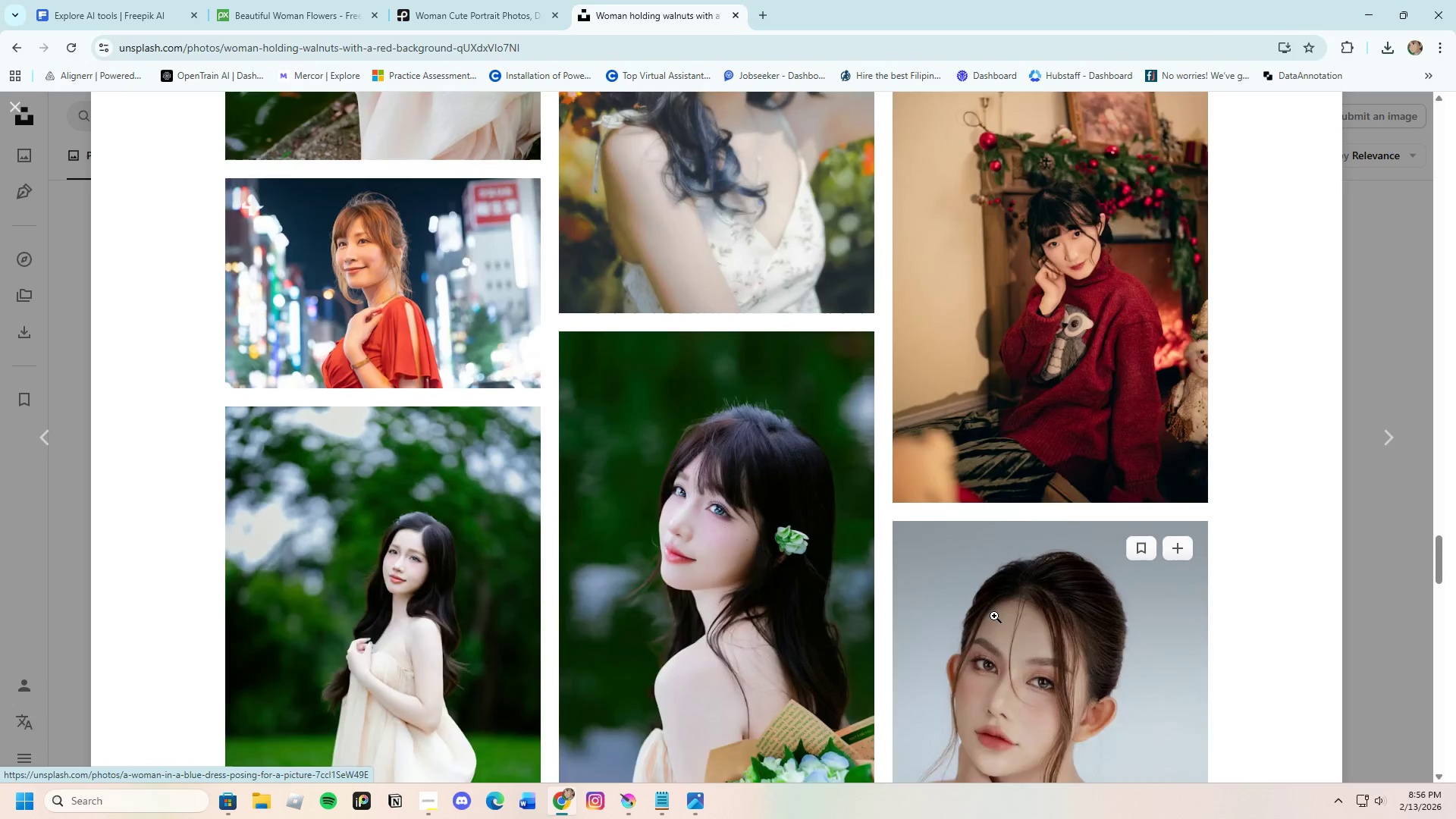 
scroll: coordinate [994, 616], scroll_direction: up, amount: 4.0
 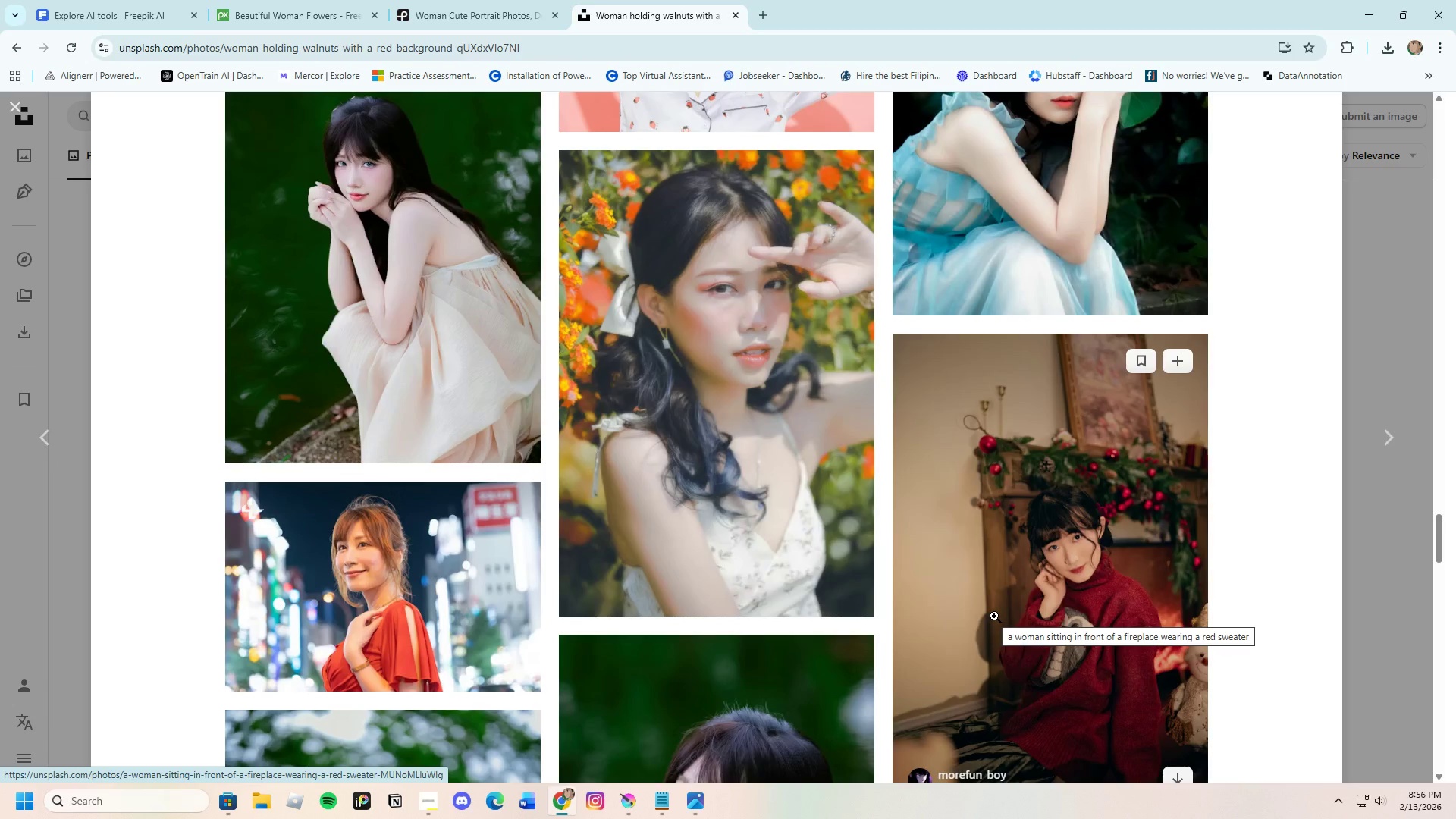 
scroll: coordinate [882, 581], scroll_direction: down, amount: 23.0
 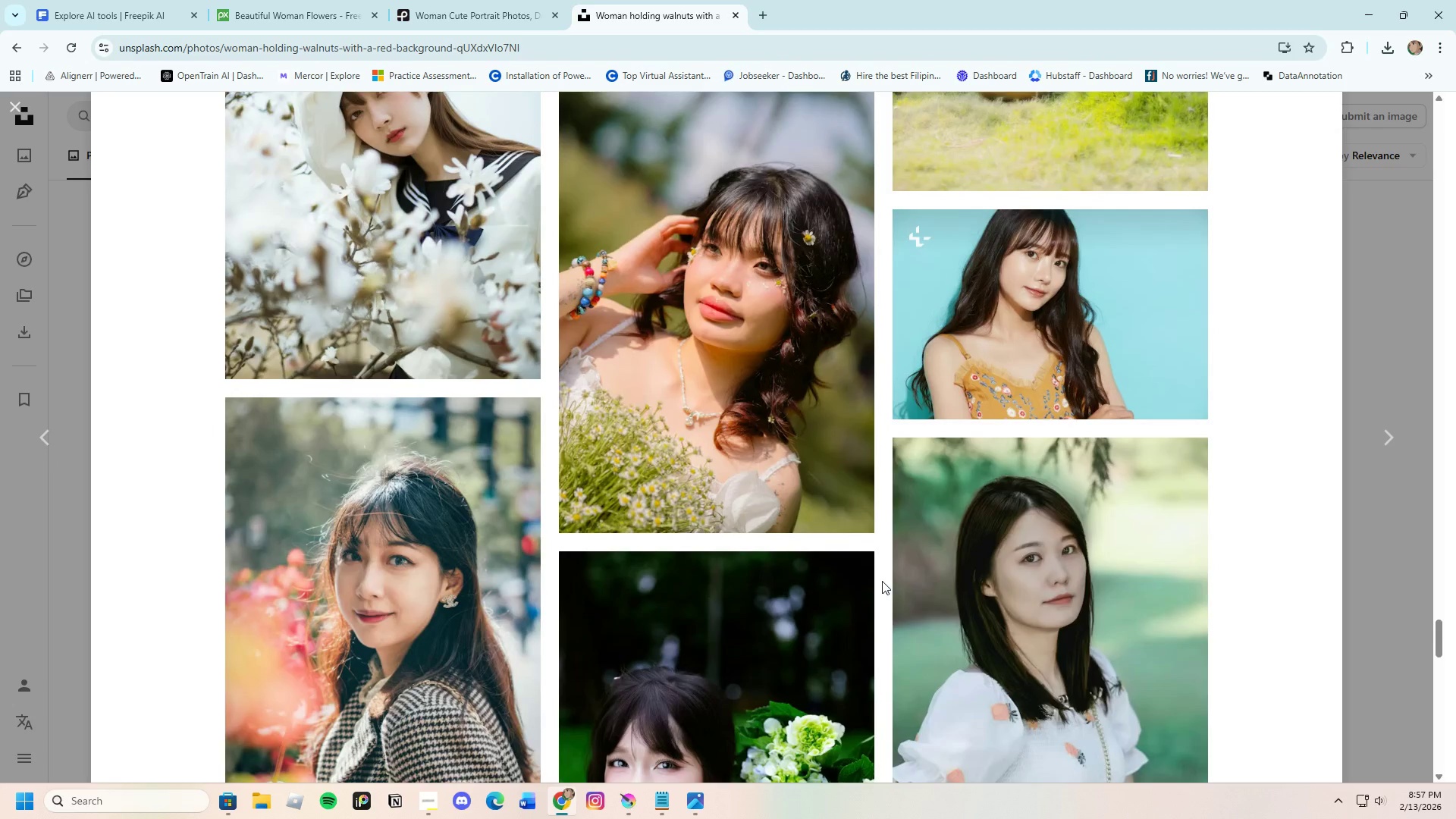 
scroll: coordinate [882, 581], scroll_direction: down, amount: 20.0
 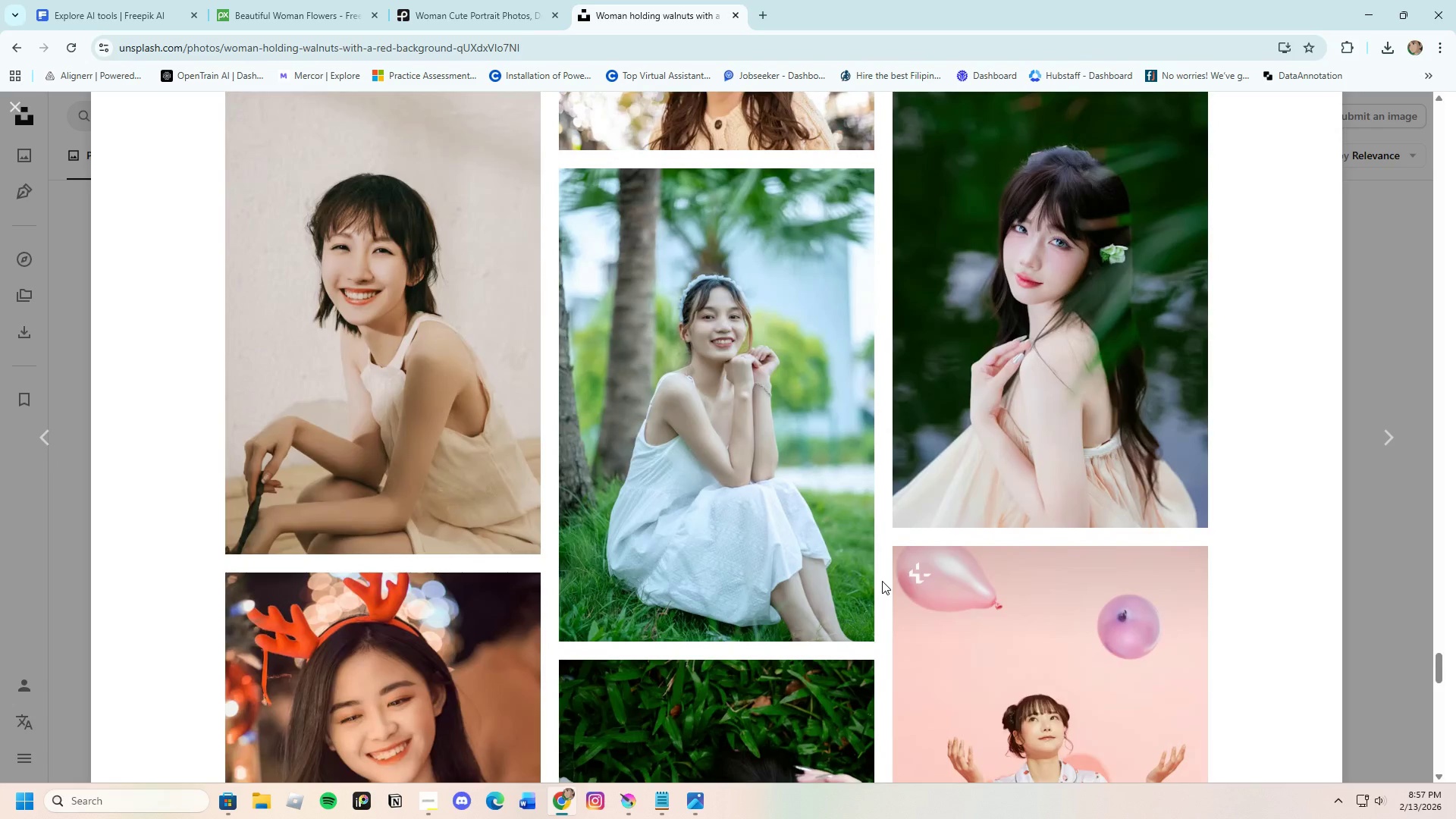 
scroll: coordinate [880, 580], scroll_direction: down, amount: 12.0
 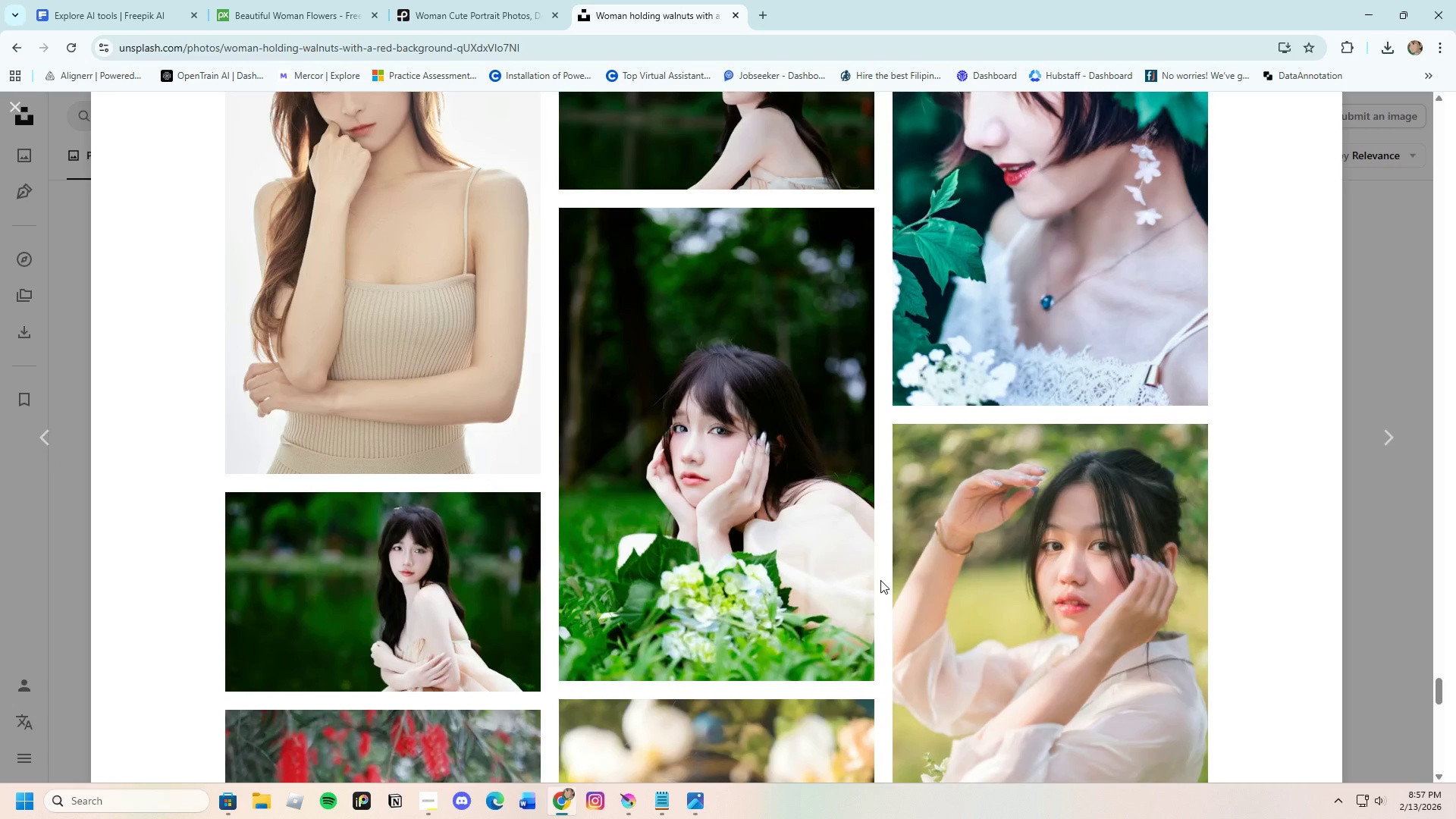 
scroll: coordinate [880, 580], scroll_direction: up, amount: 2.0
 